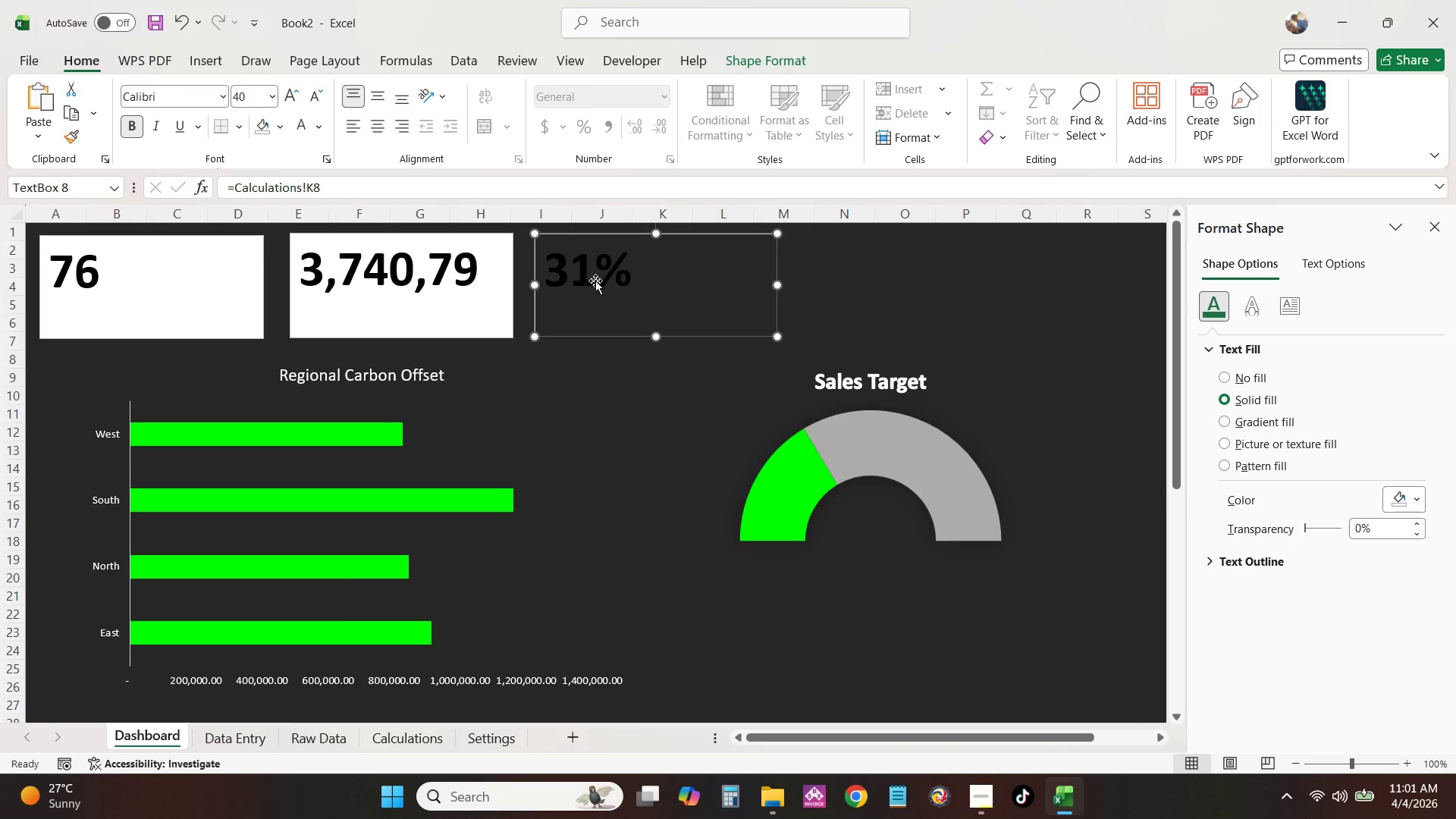 
double_click([595, 281])
 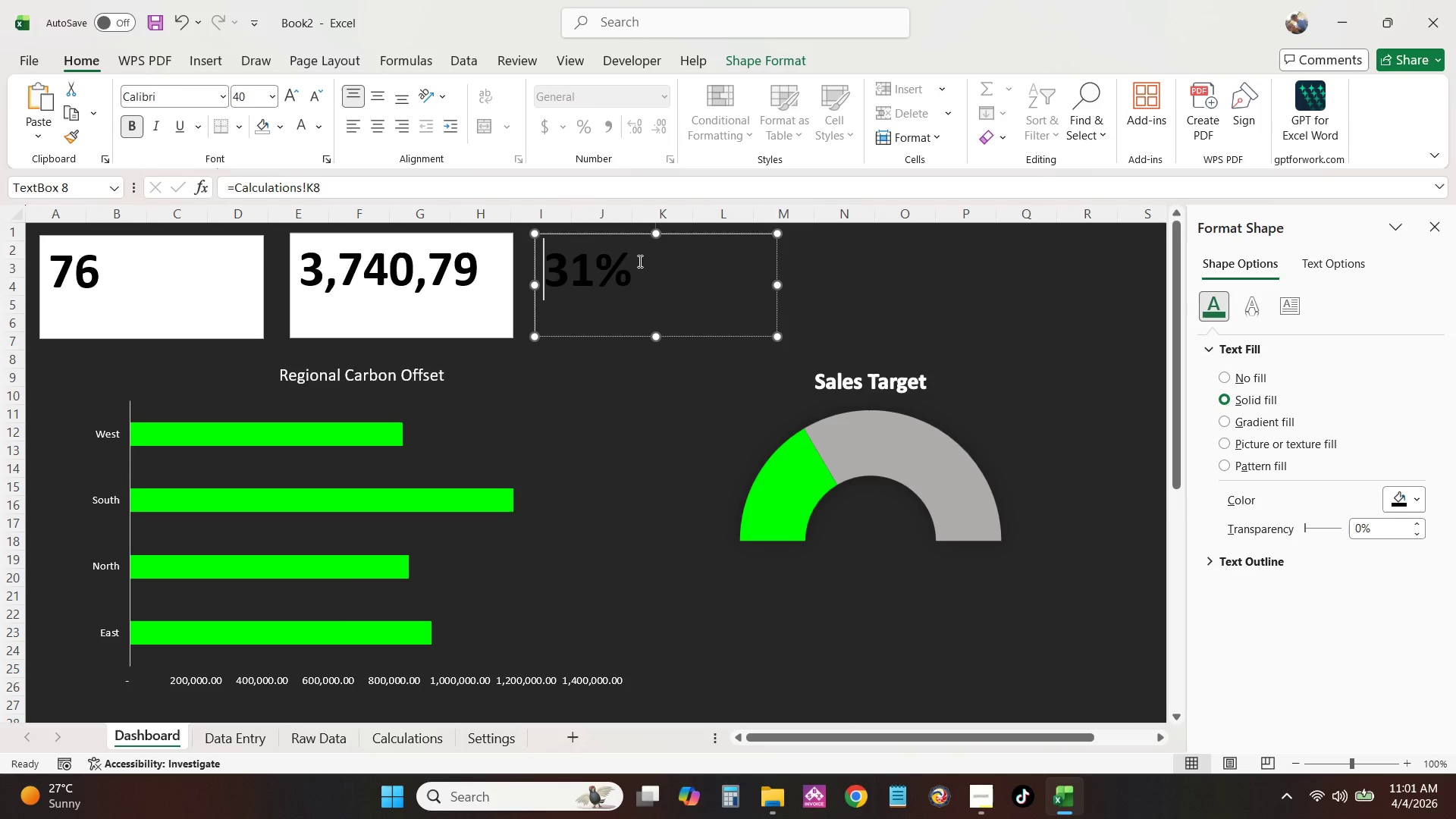 
left_click_drag(start_coordinate=[639, 261], to_coordinate=[543, 264])
 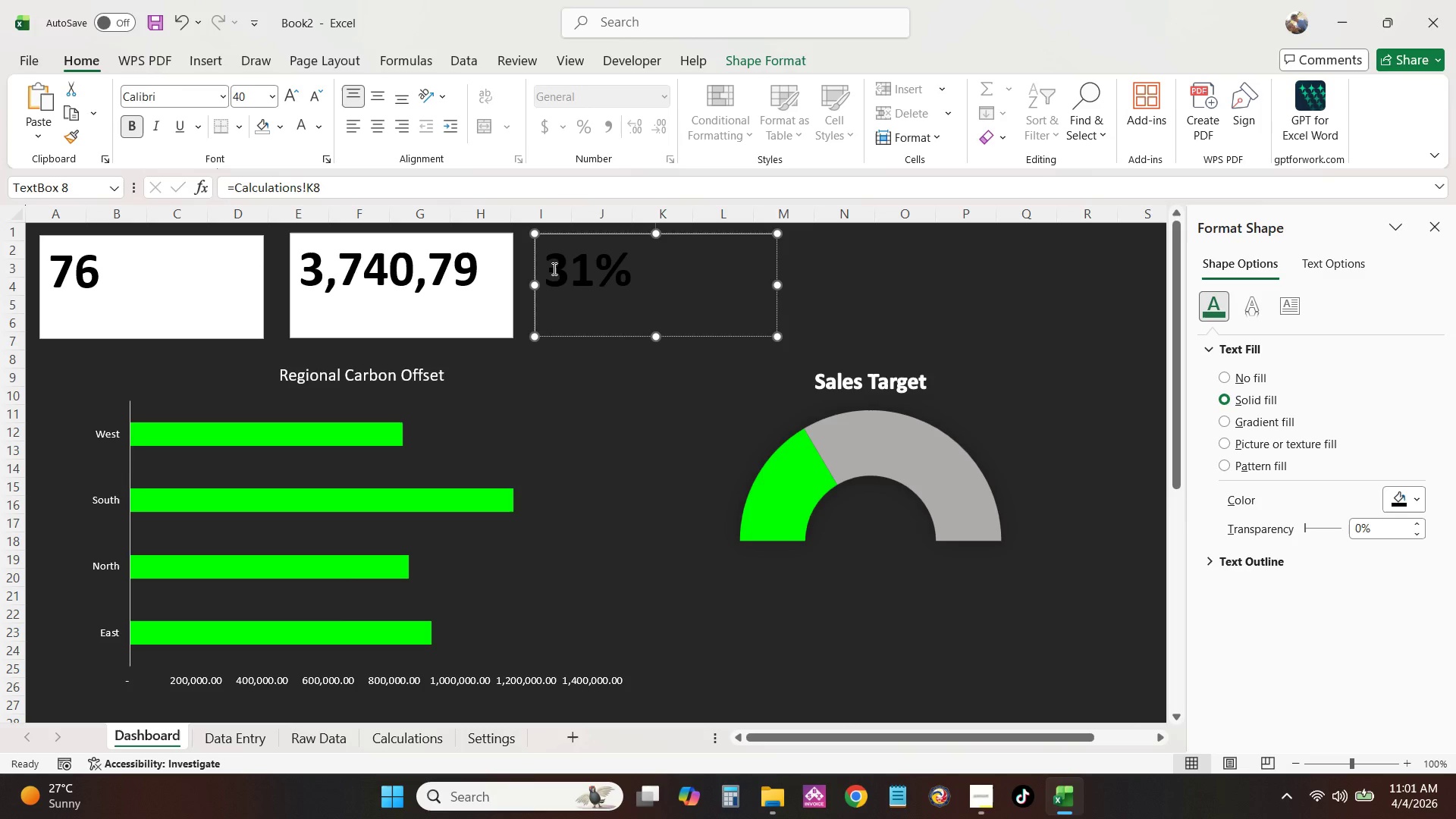 
left_click_drag(start_coordinate=[552, 268], to_coordinate=[632, 268])
 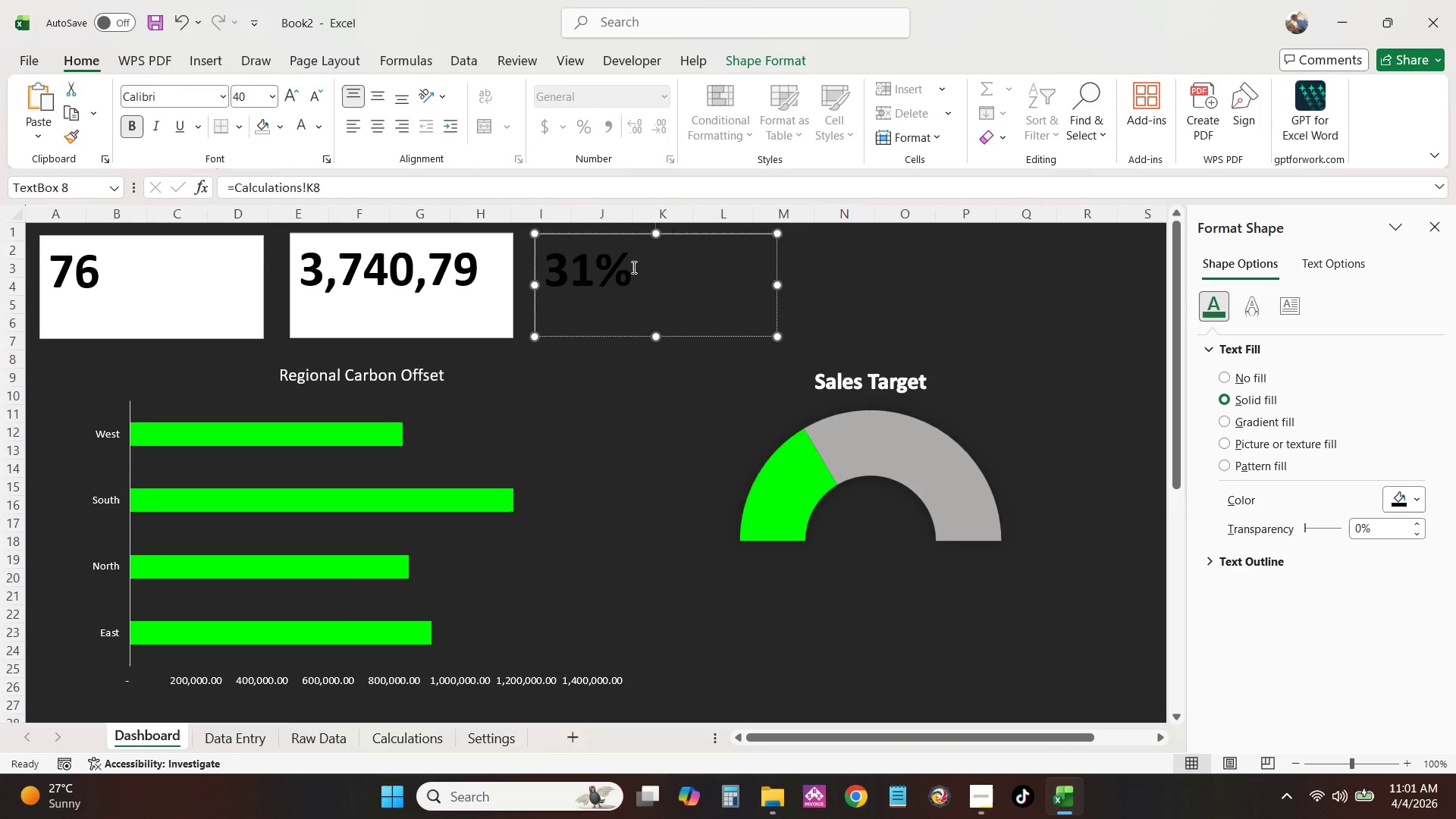 
left_click([632, 267])
 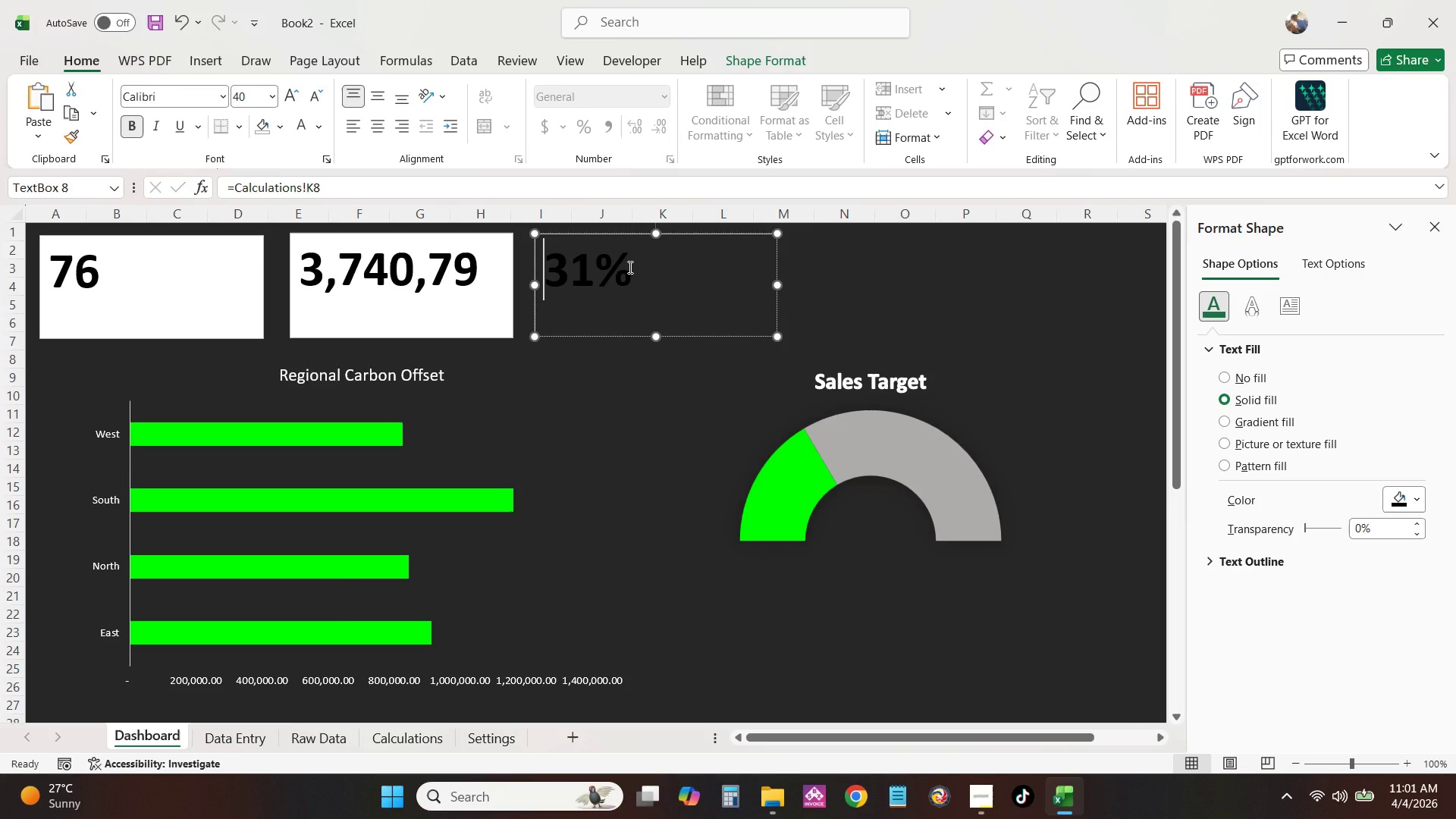 
triple_click([629, 267])
 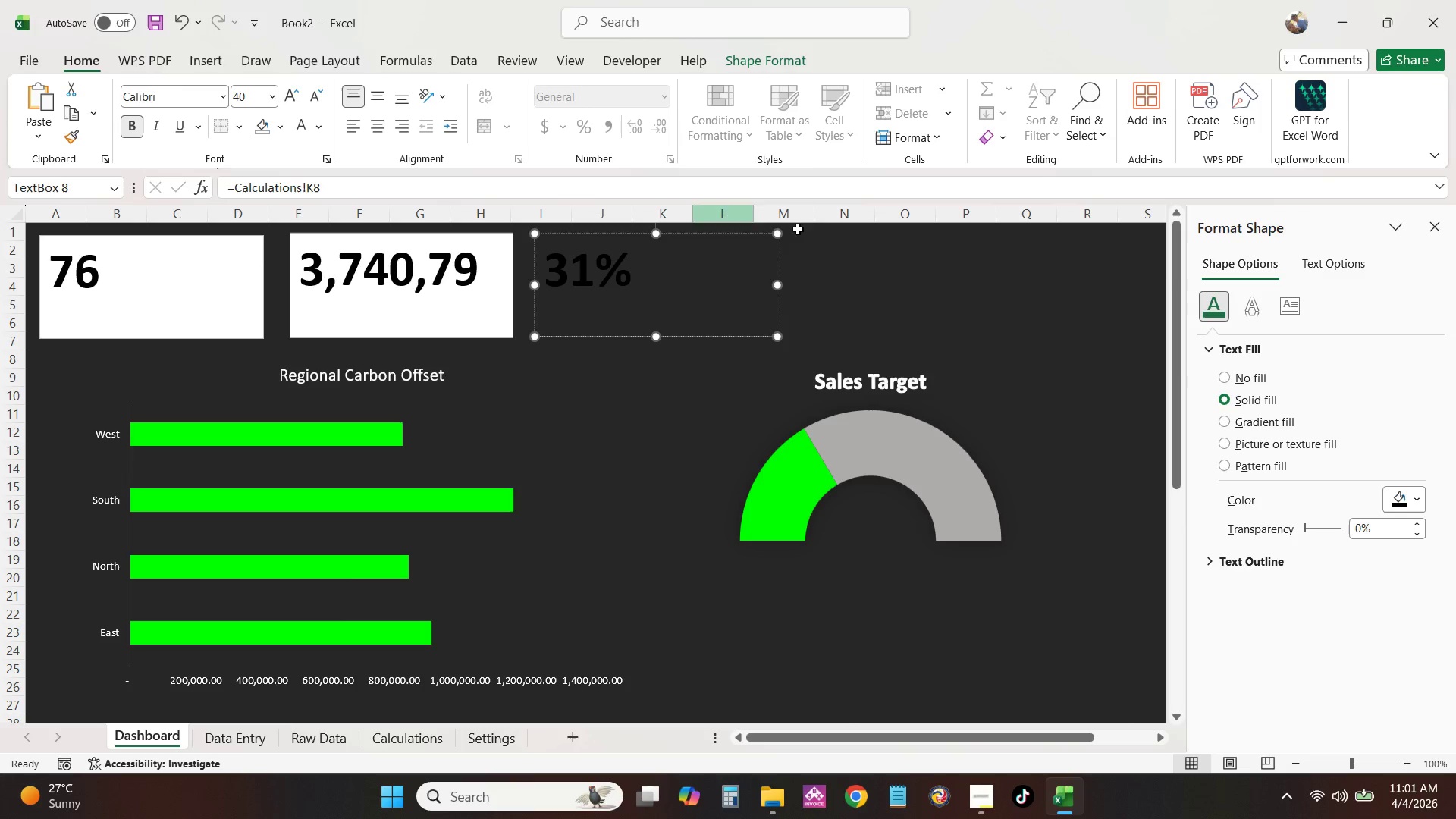 
left_click([781, 231])
 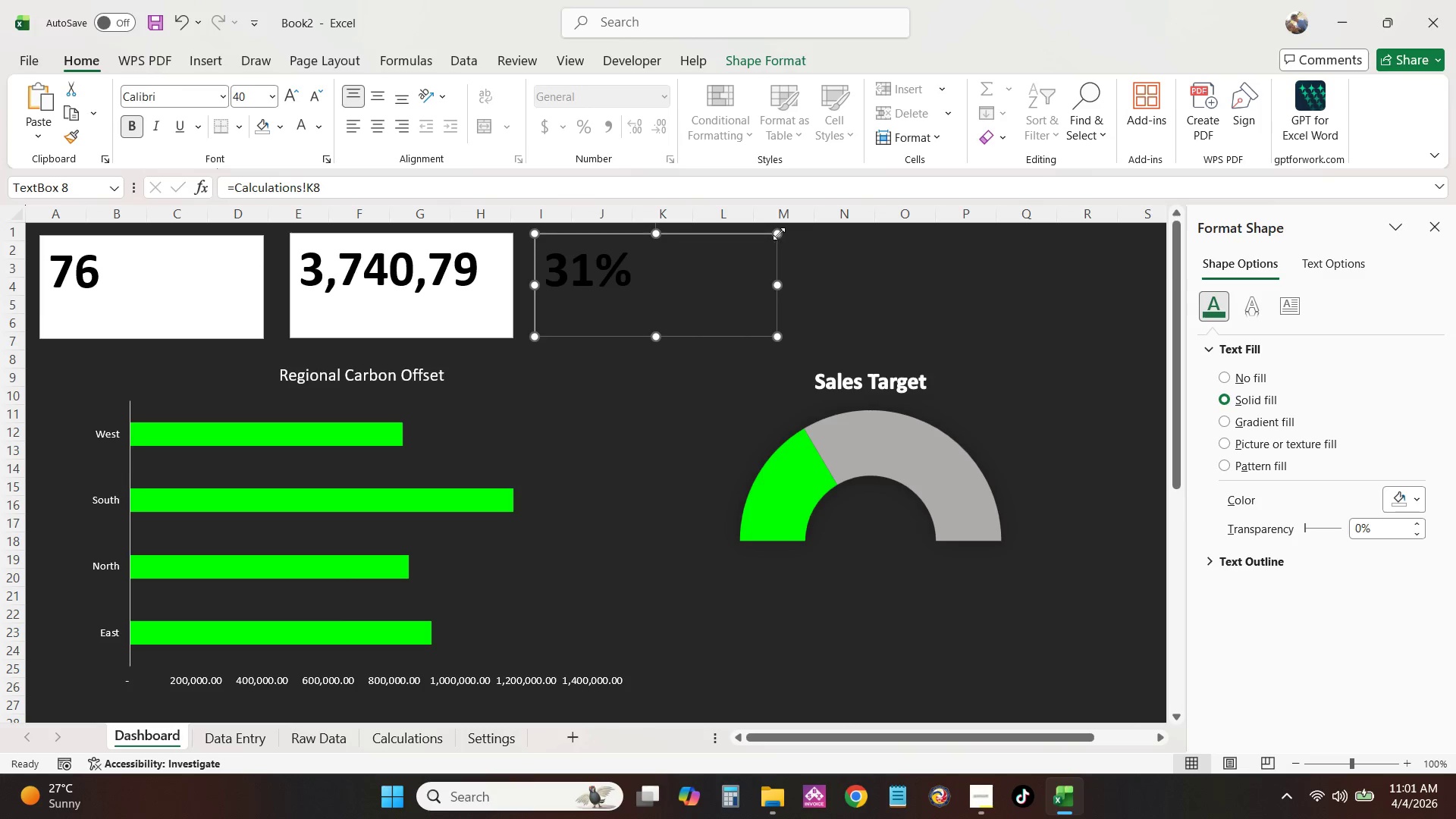 
double_click([777, 233])
 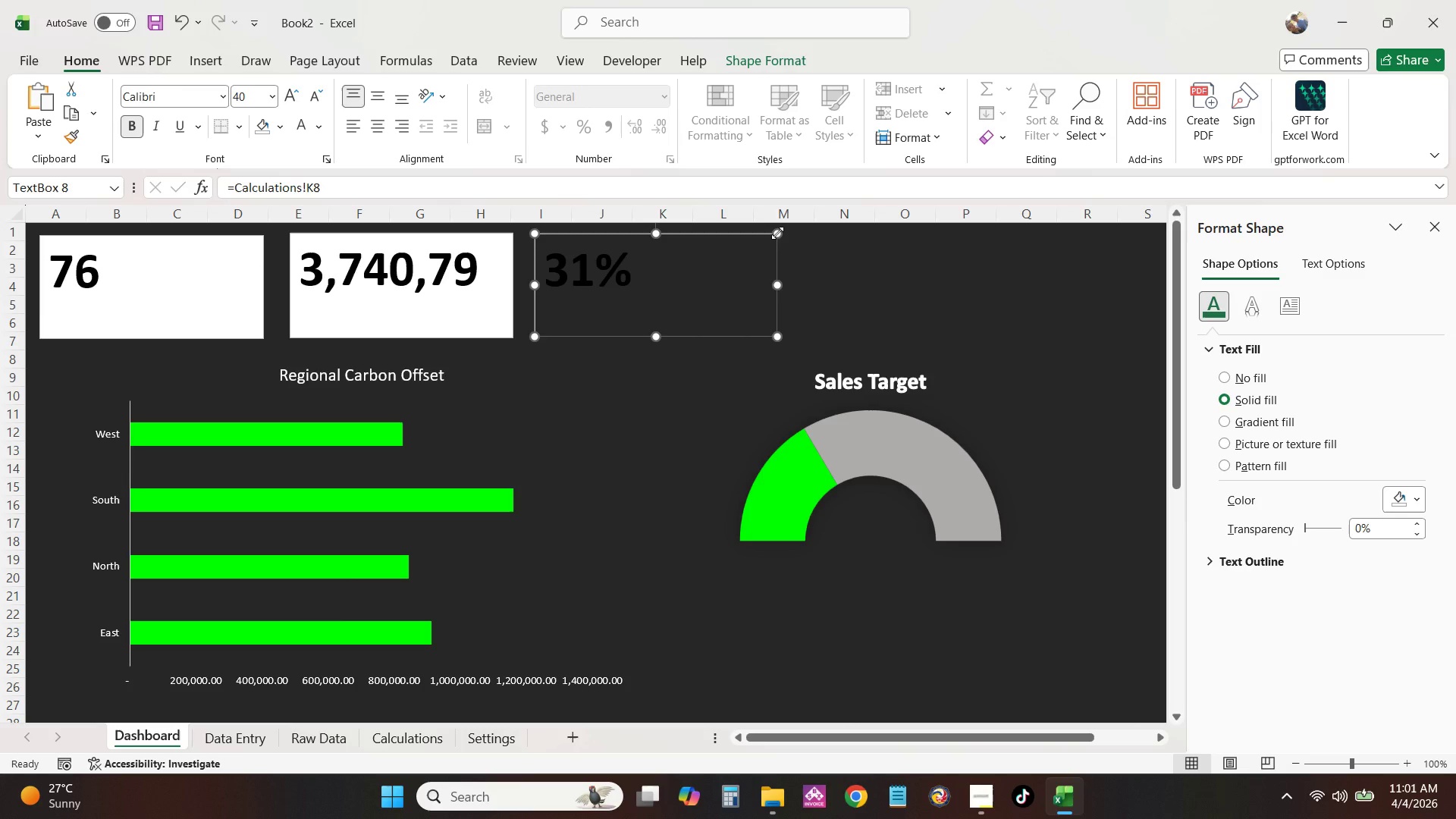 
left_click([777, 233])
 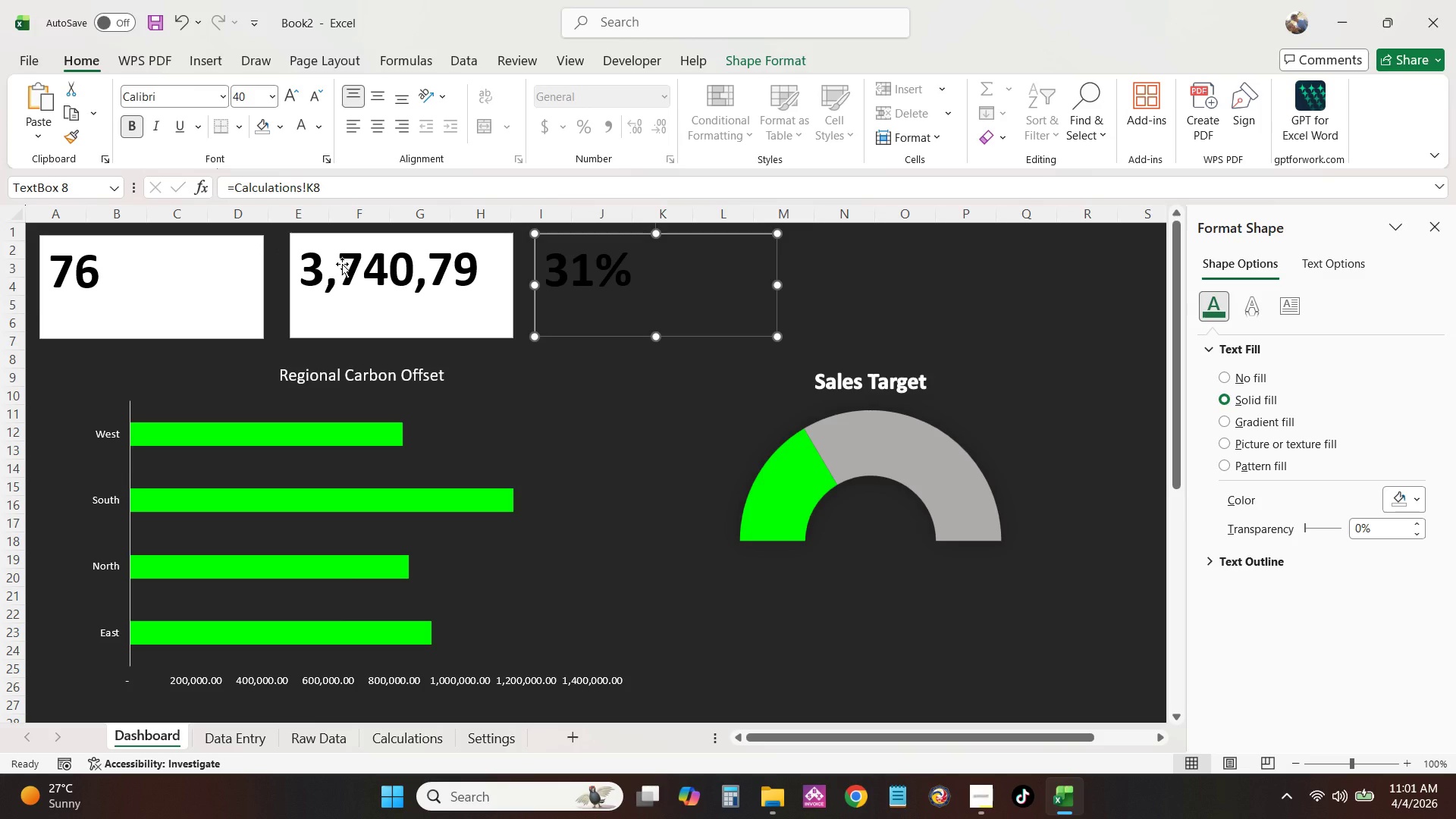 
left_click([292, 96])
 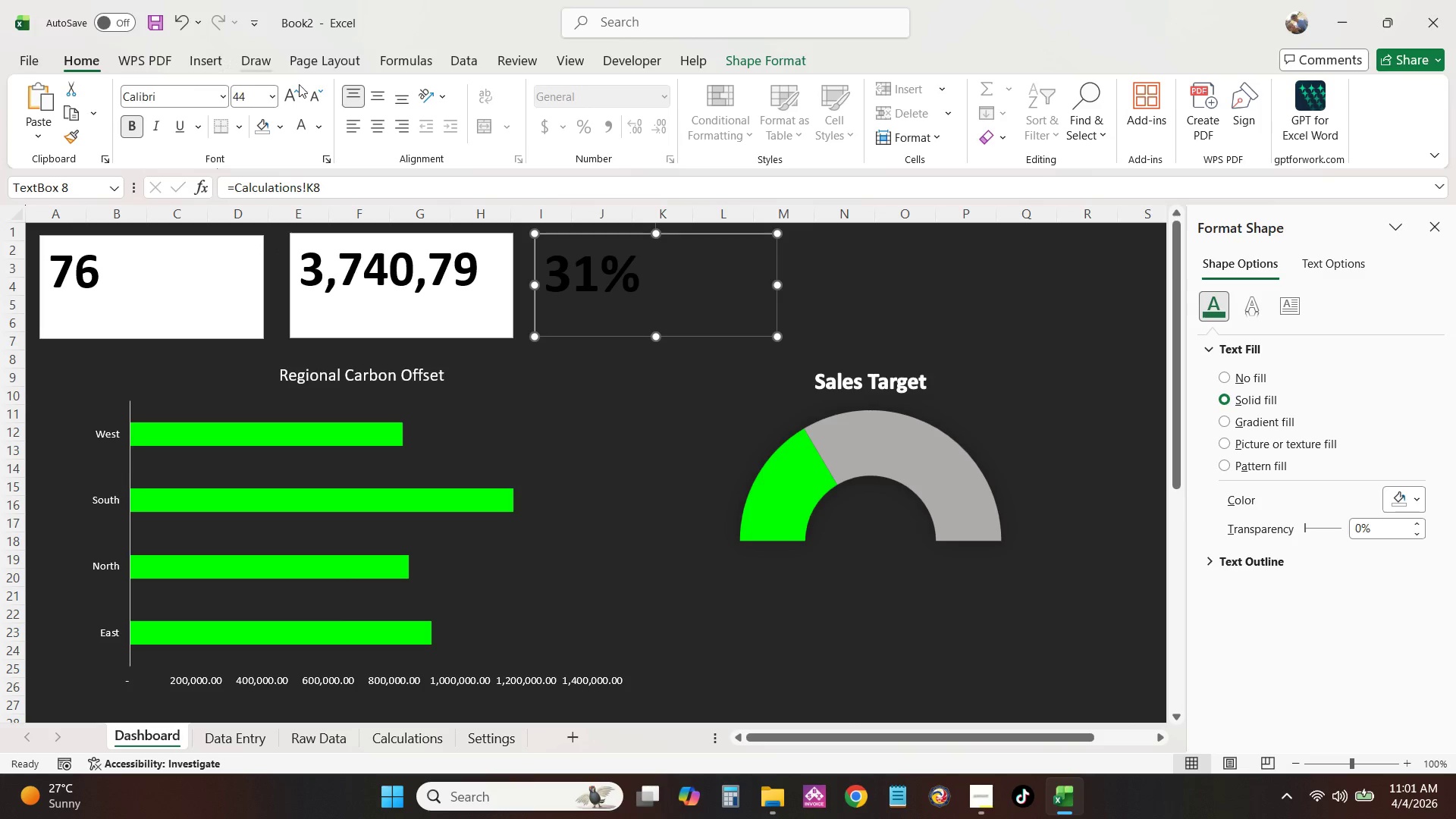 
left_click([314, 93])
 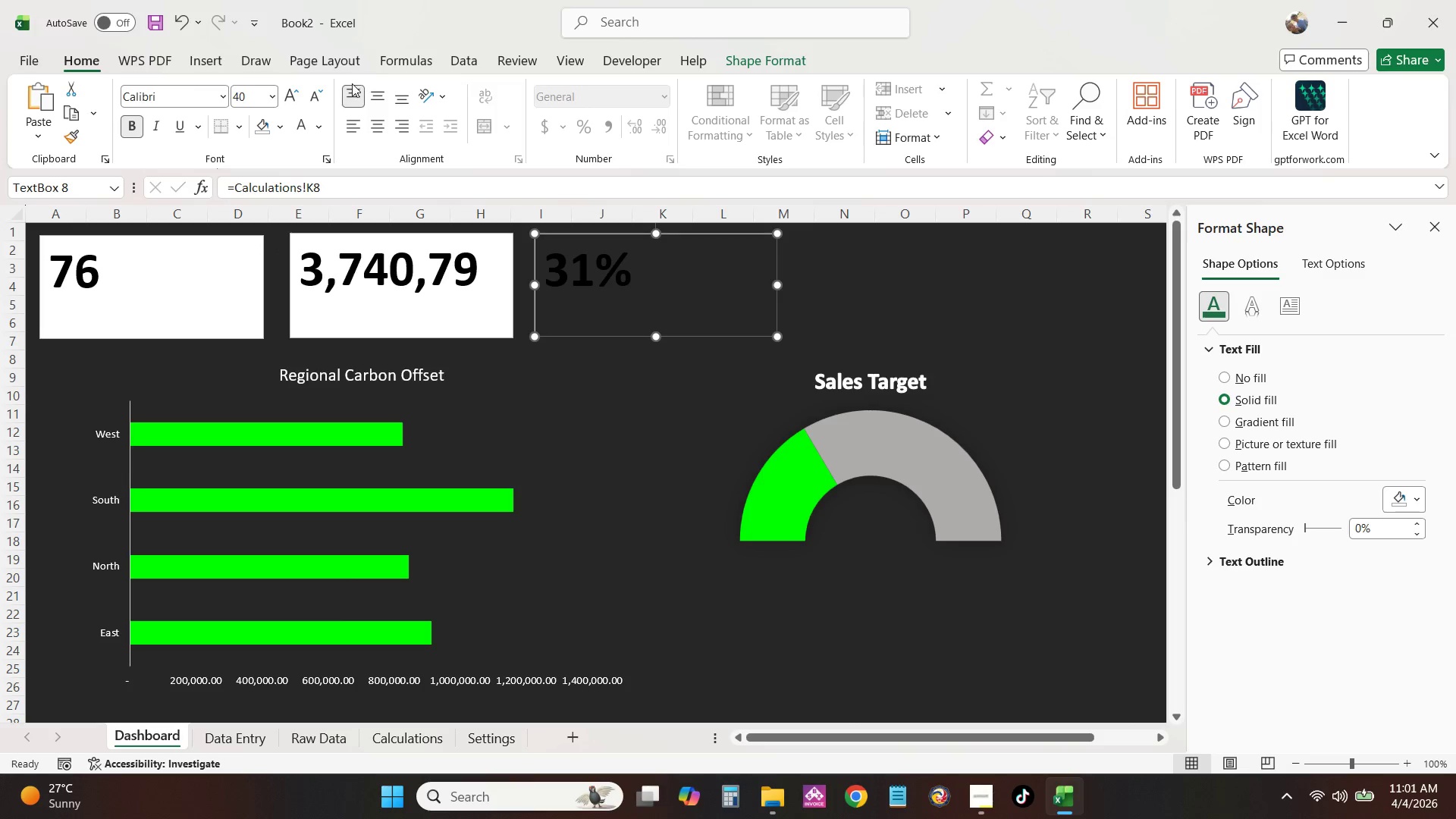 
left_click([277, 119])
 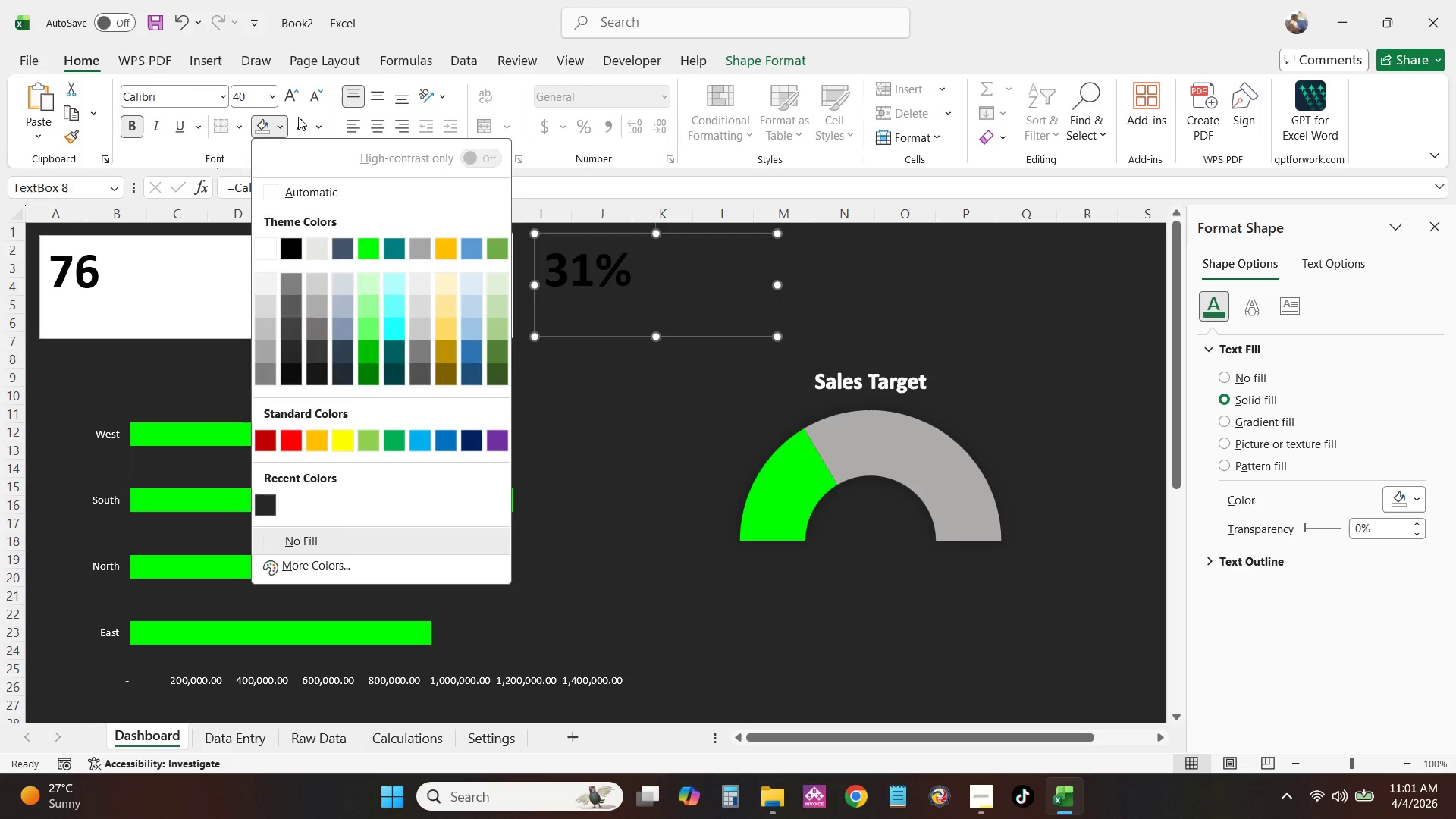 
left_click([300, 116])
 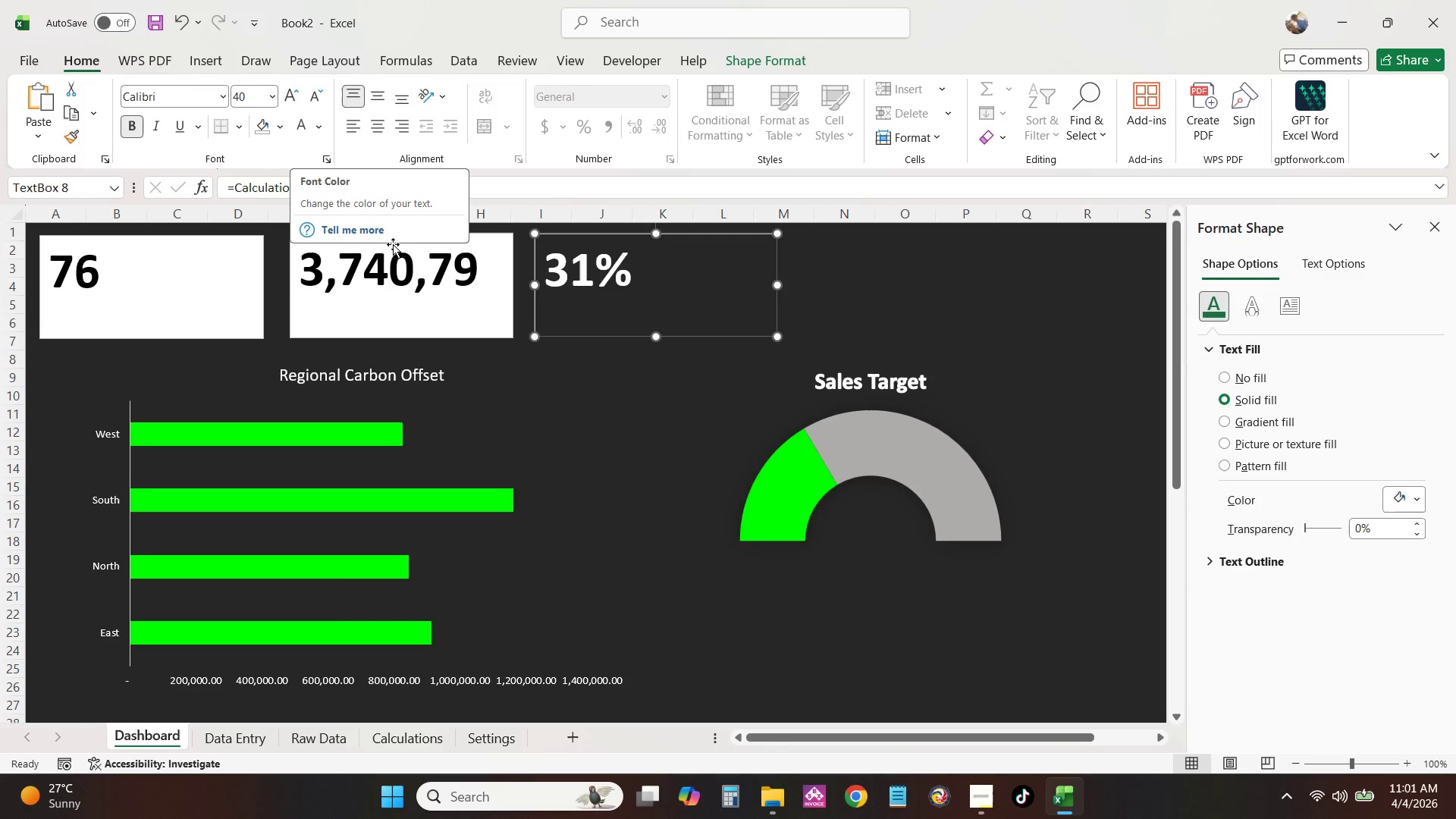 
left_click([426, 305])
 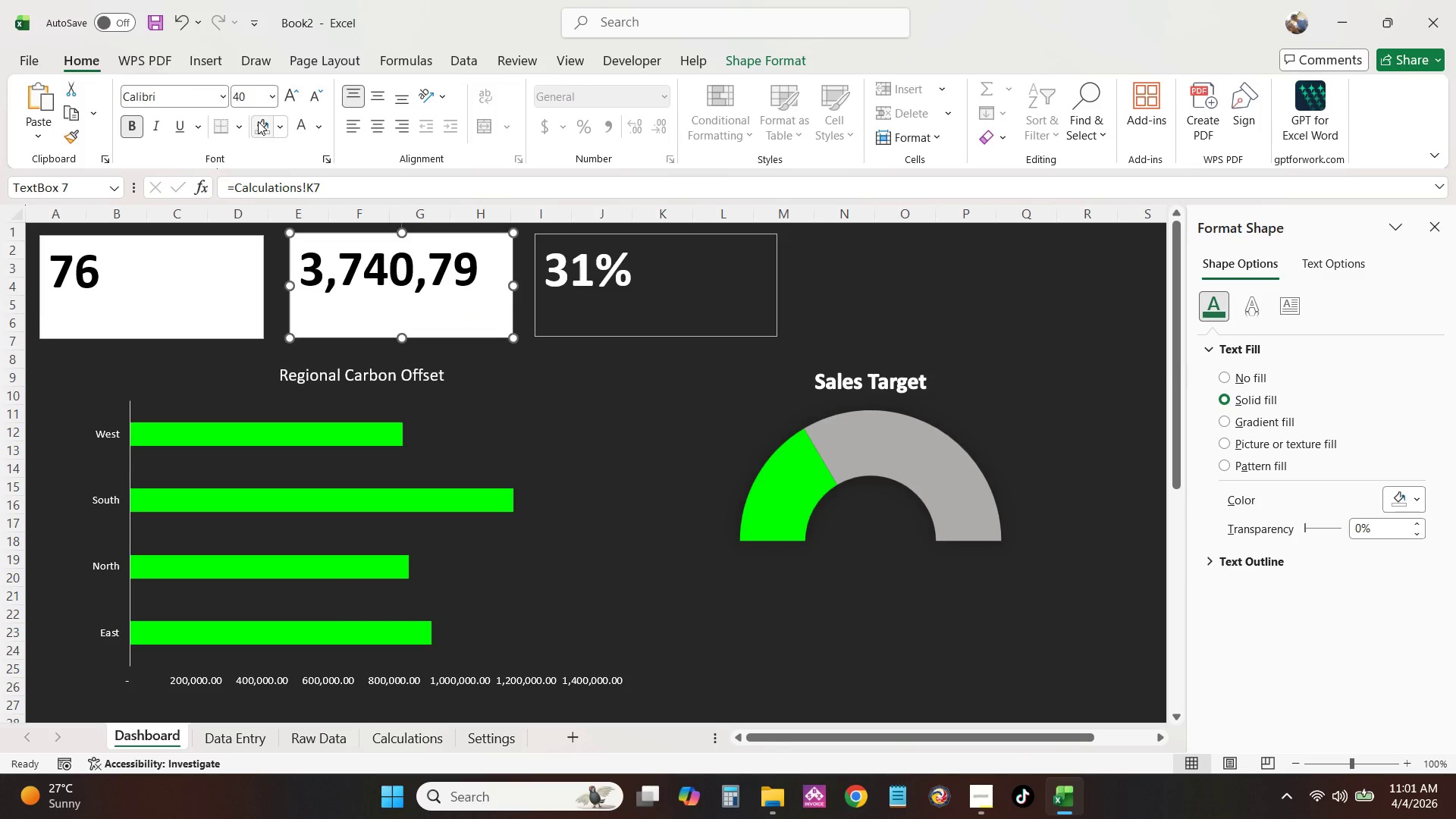 
left_click_drag(start_coordinate=[264, 121], to_coordinate=[269, 123])
 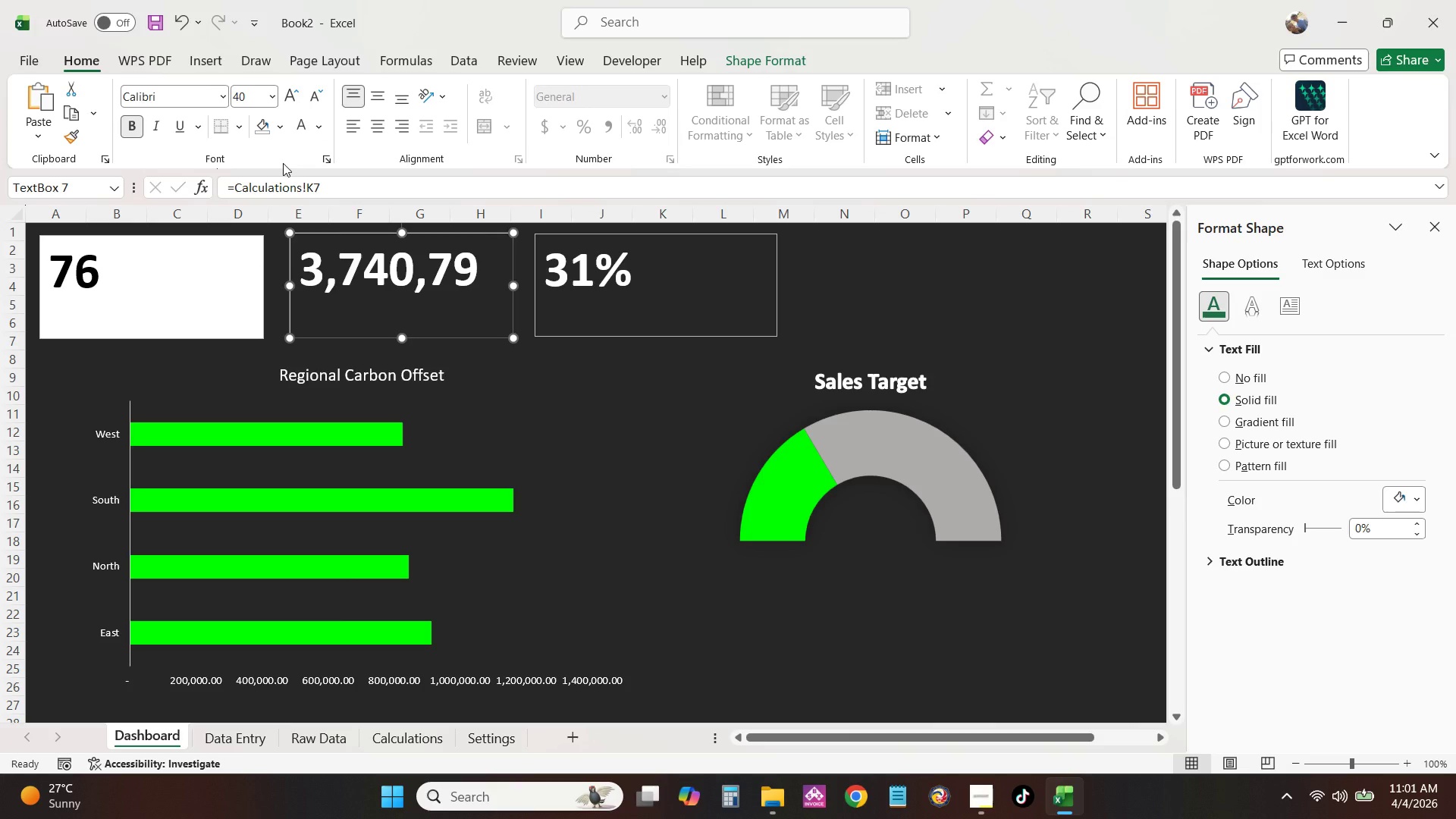 
left_click([204, 265])
 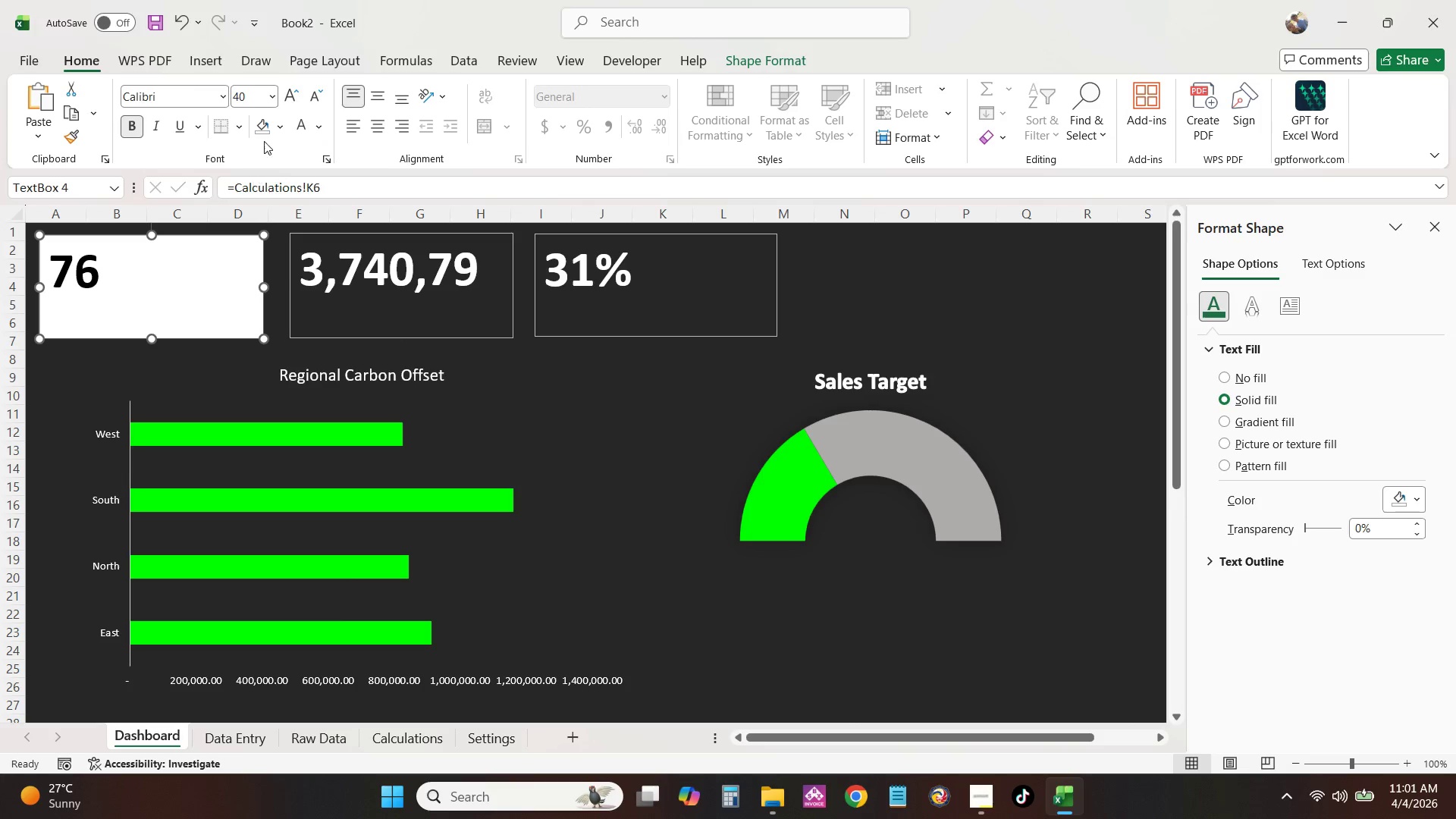 
left_click([266, 130])
 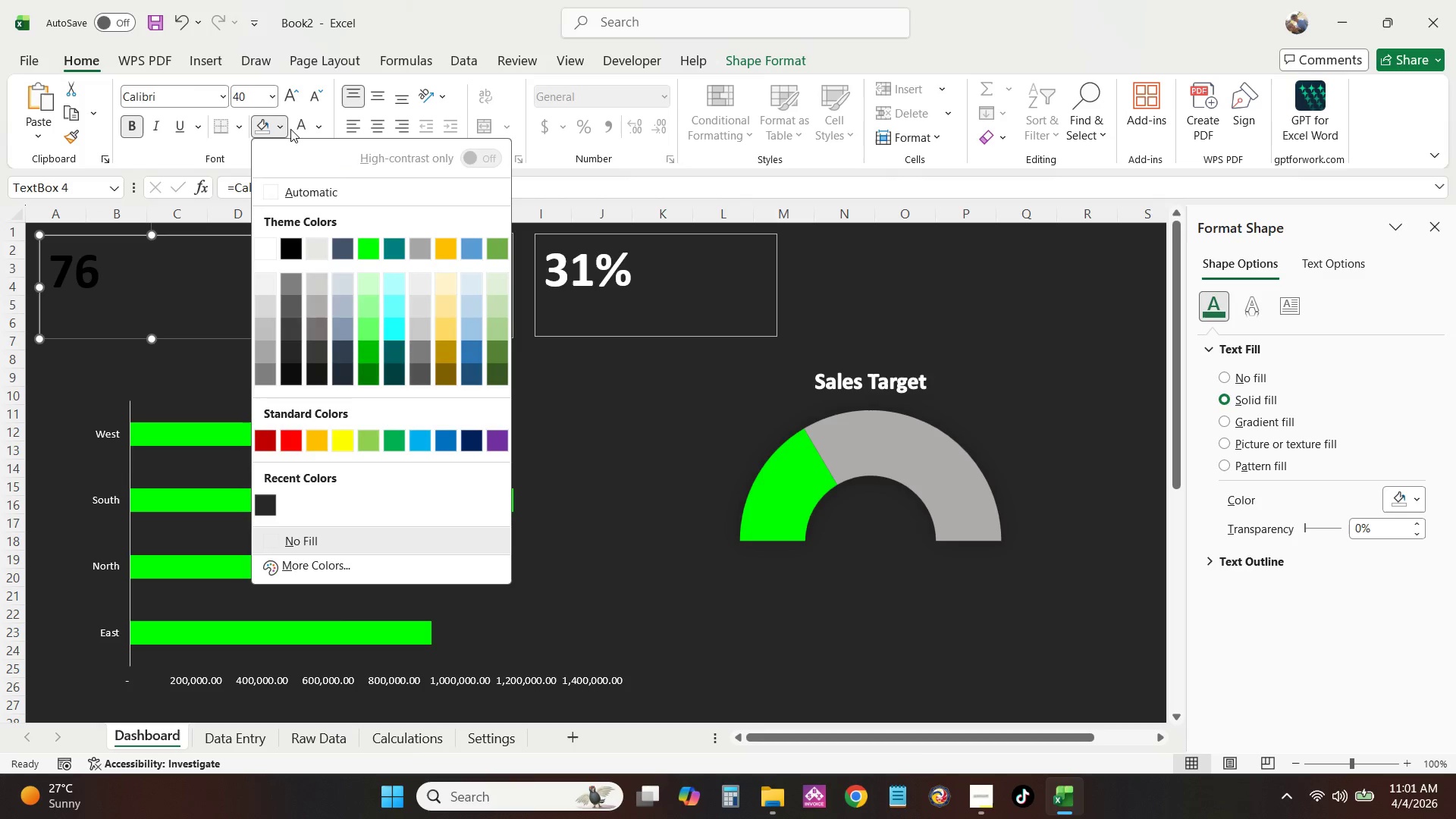 
double_click([300, 125])
 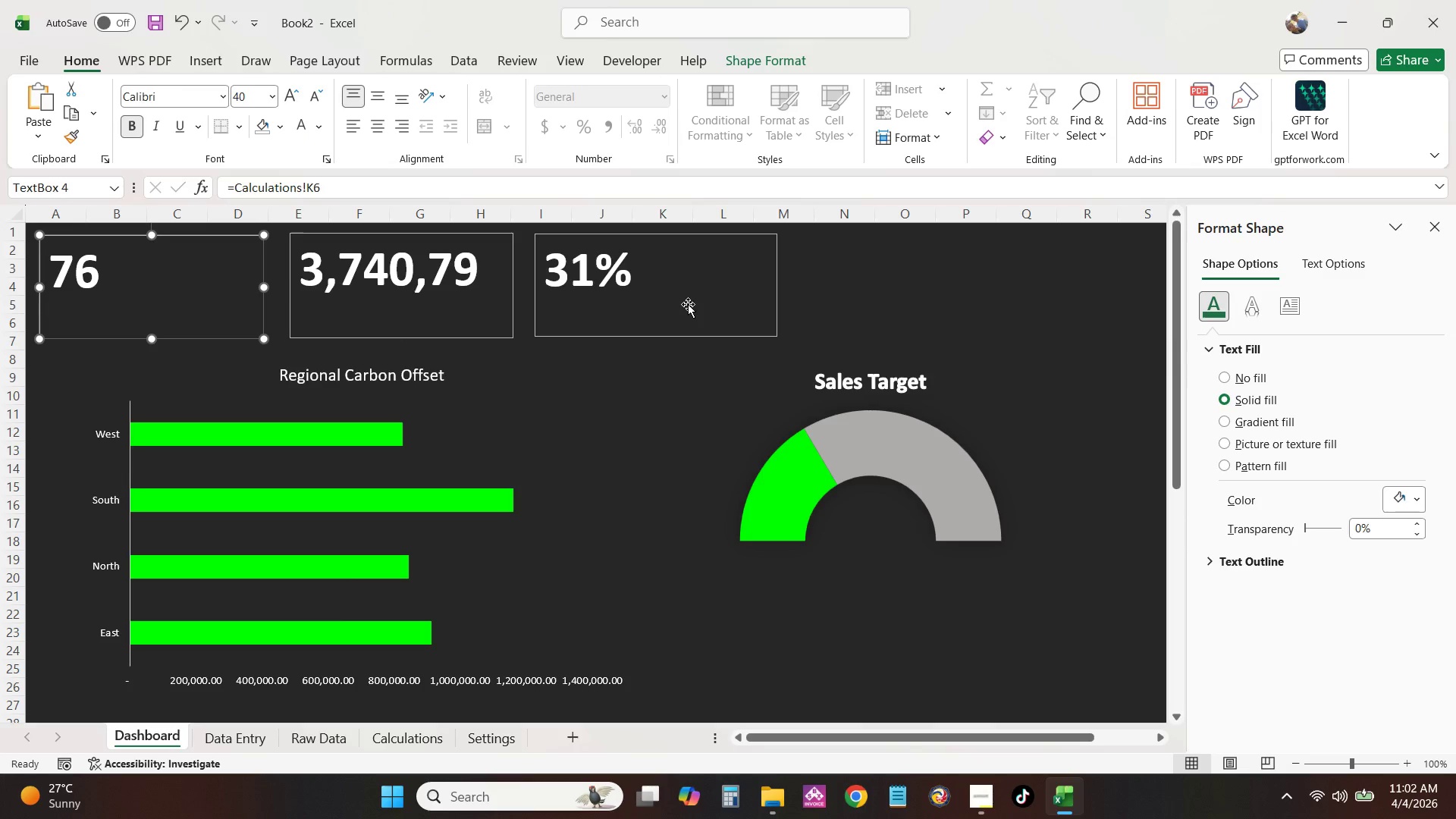 
left_click([720, 419])
 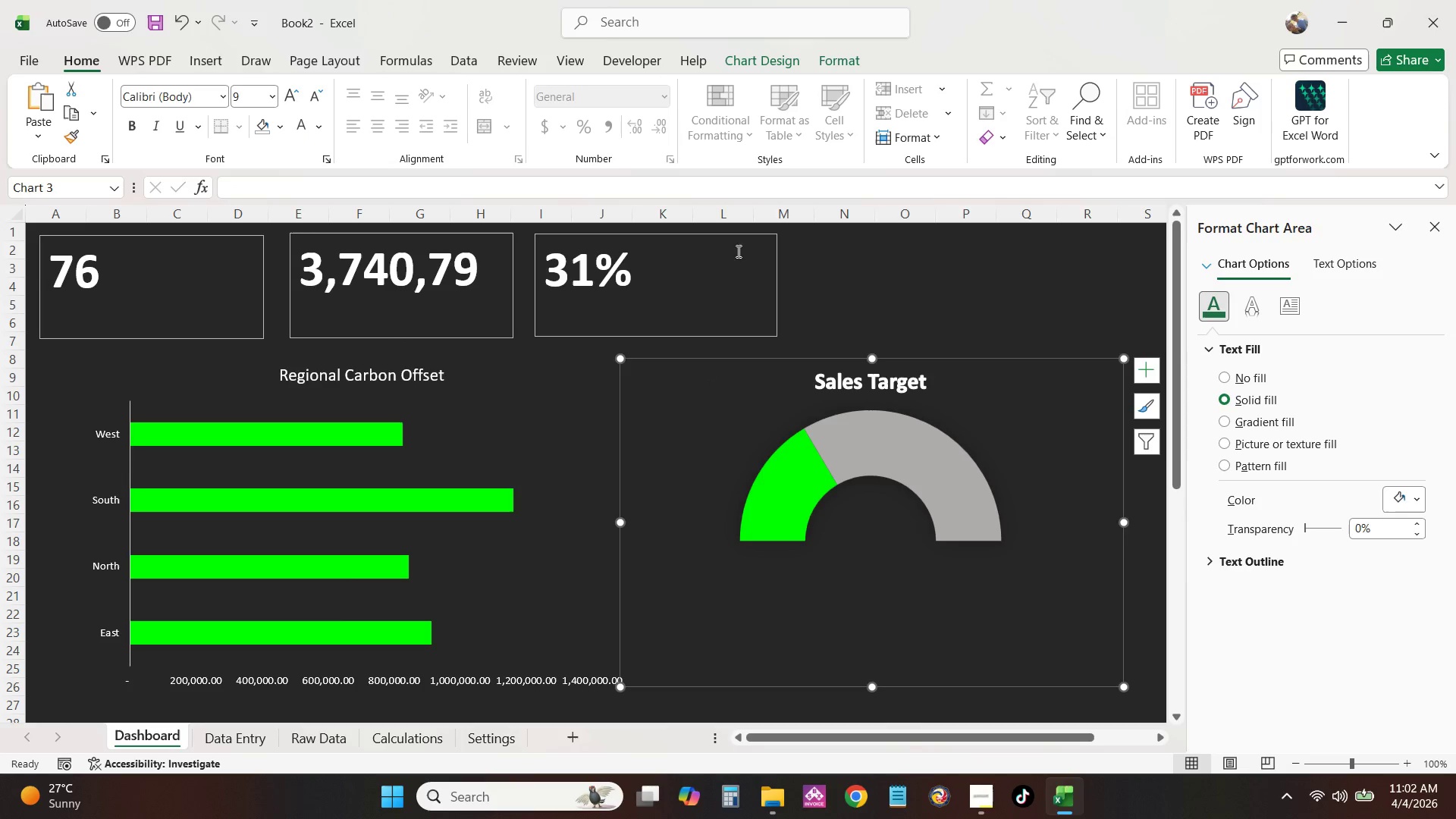 
left_click([862, 58])
 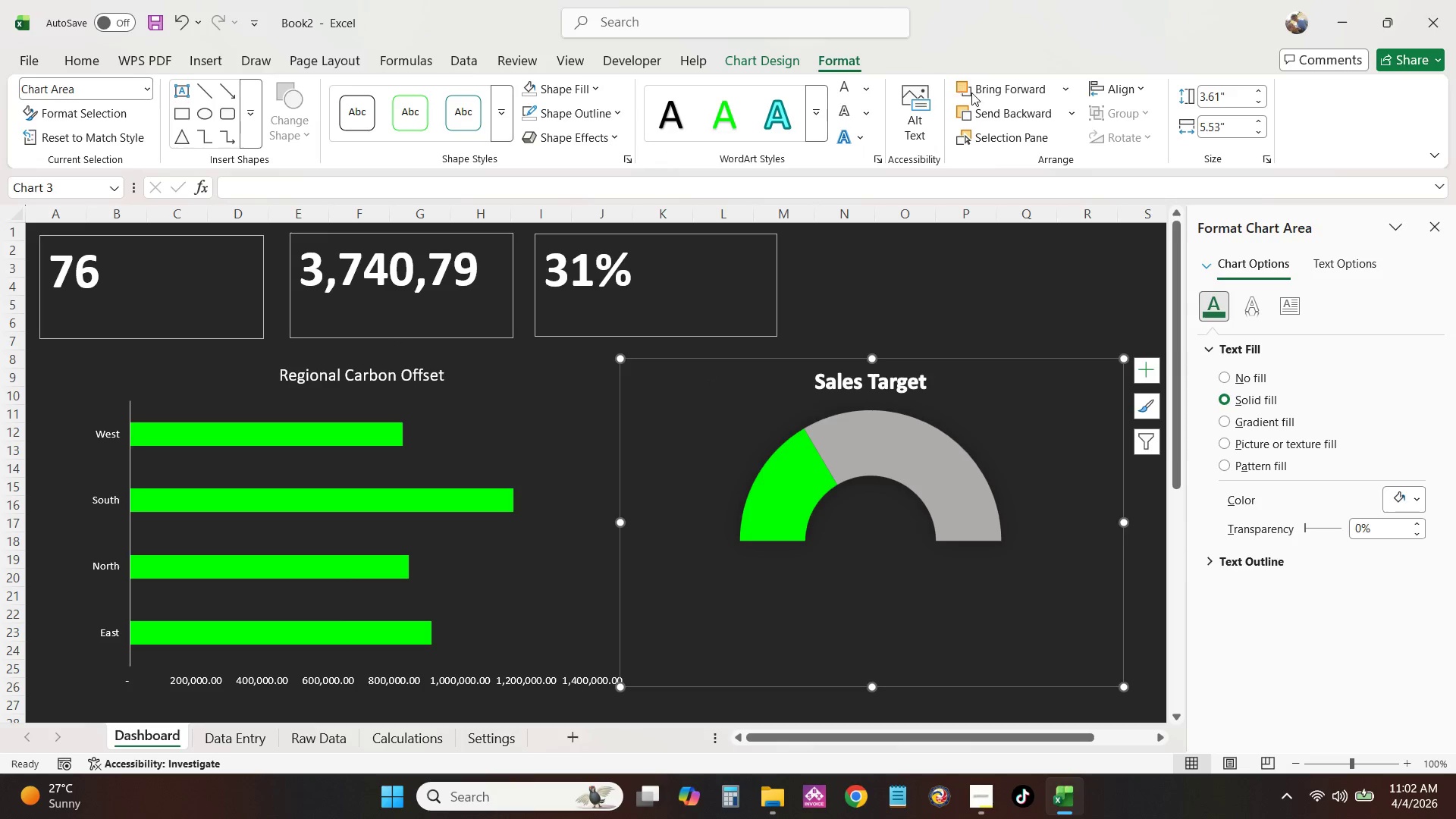 
left_click([772, 233])
 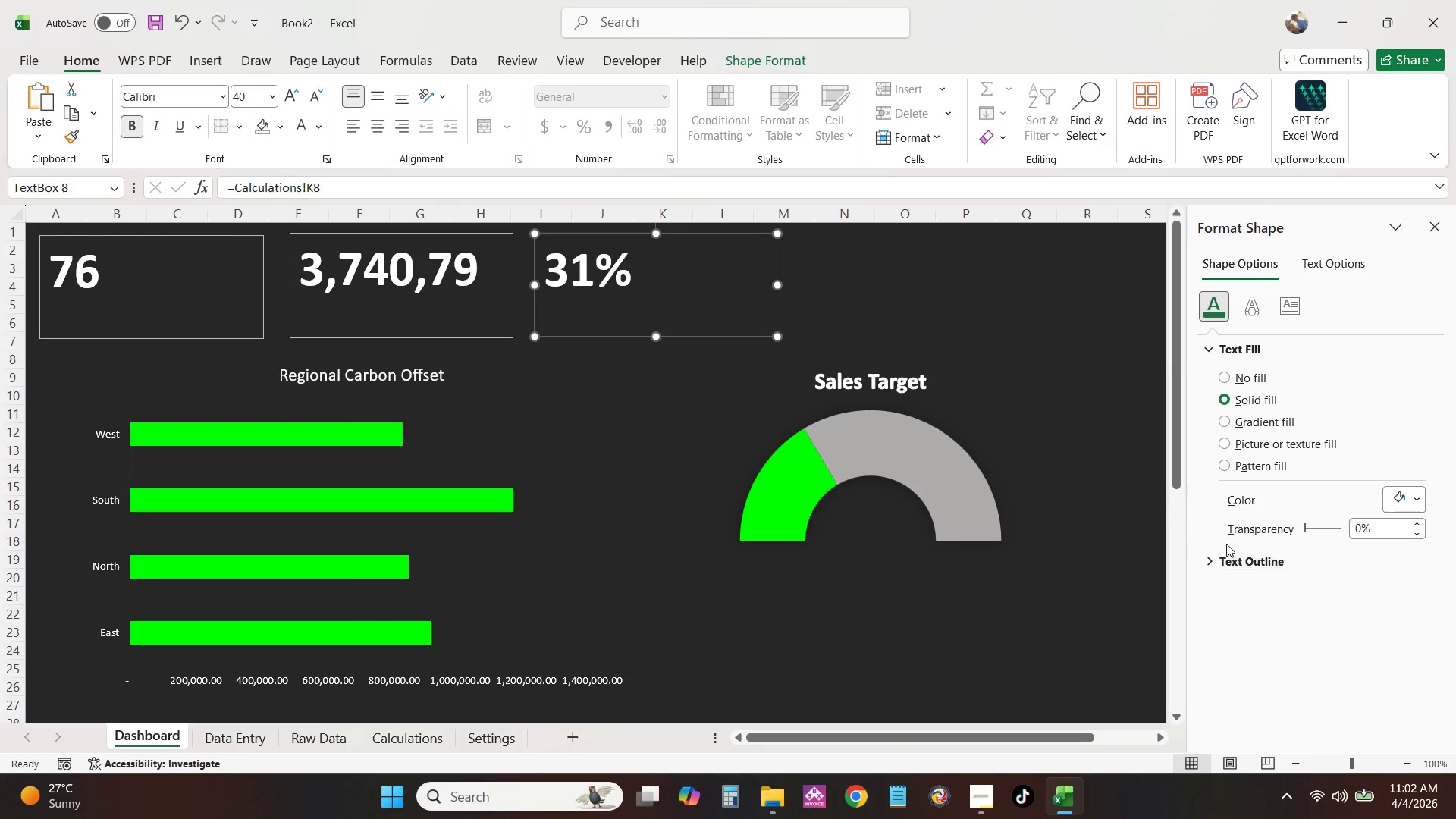 
wait(5.88)
 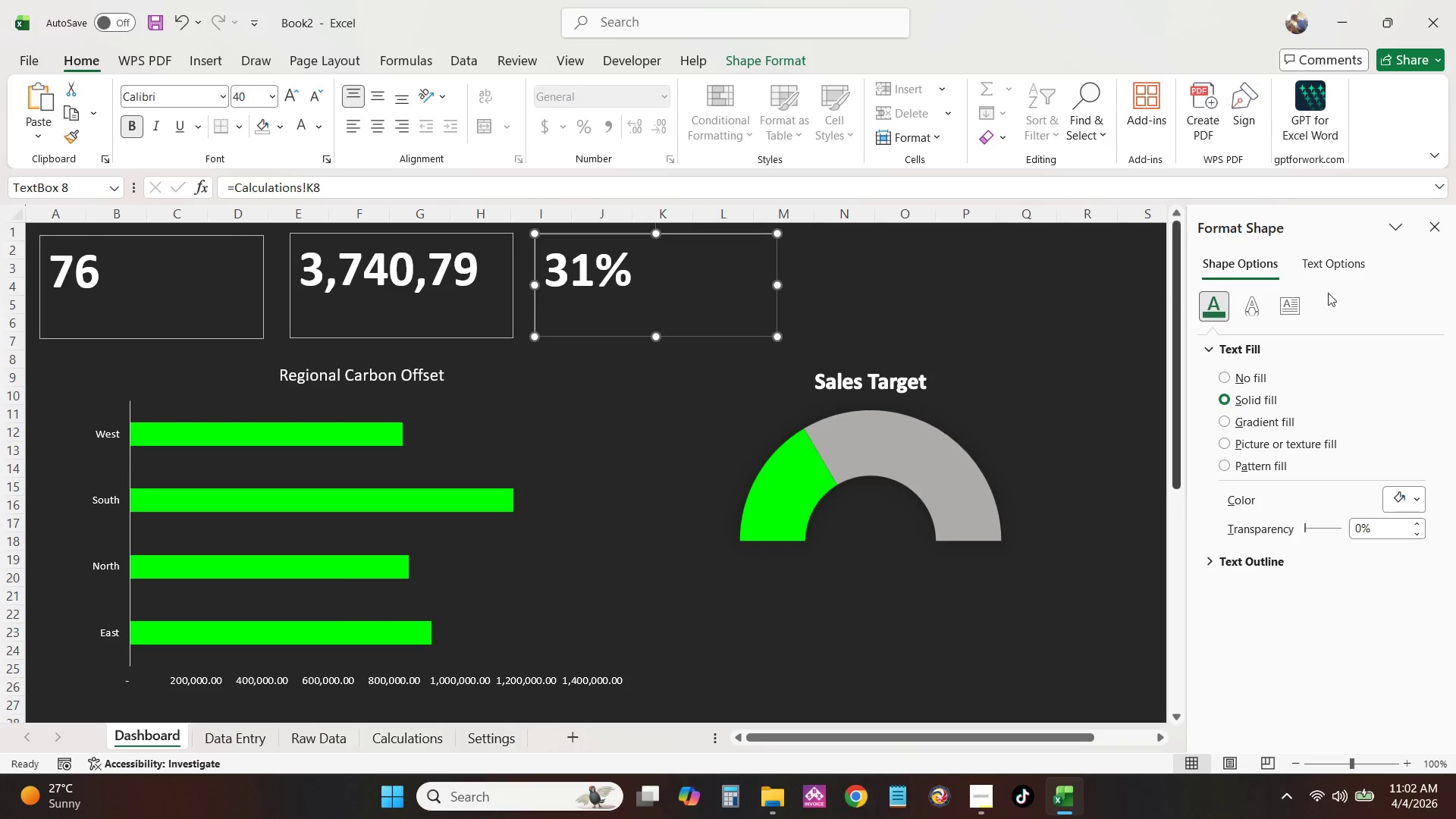 
left_click([898, 130])
 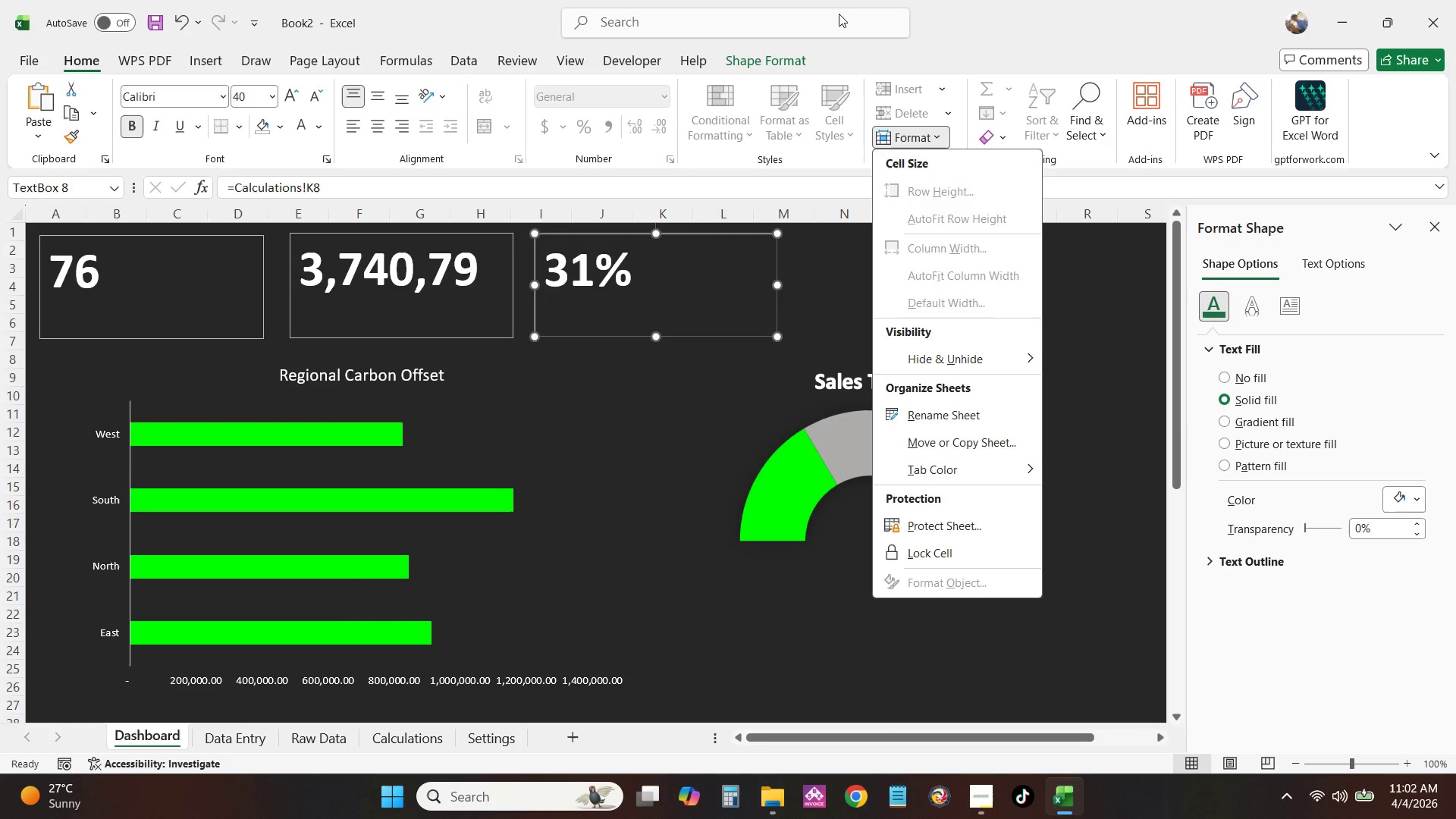 
left_click_drag(start_coordinate=[799, 60], to_coordinate=[588, 116])
 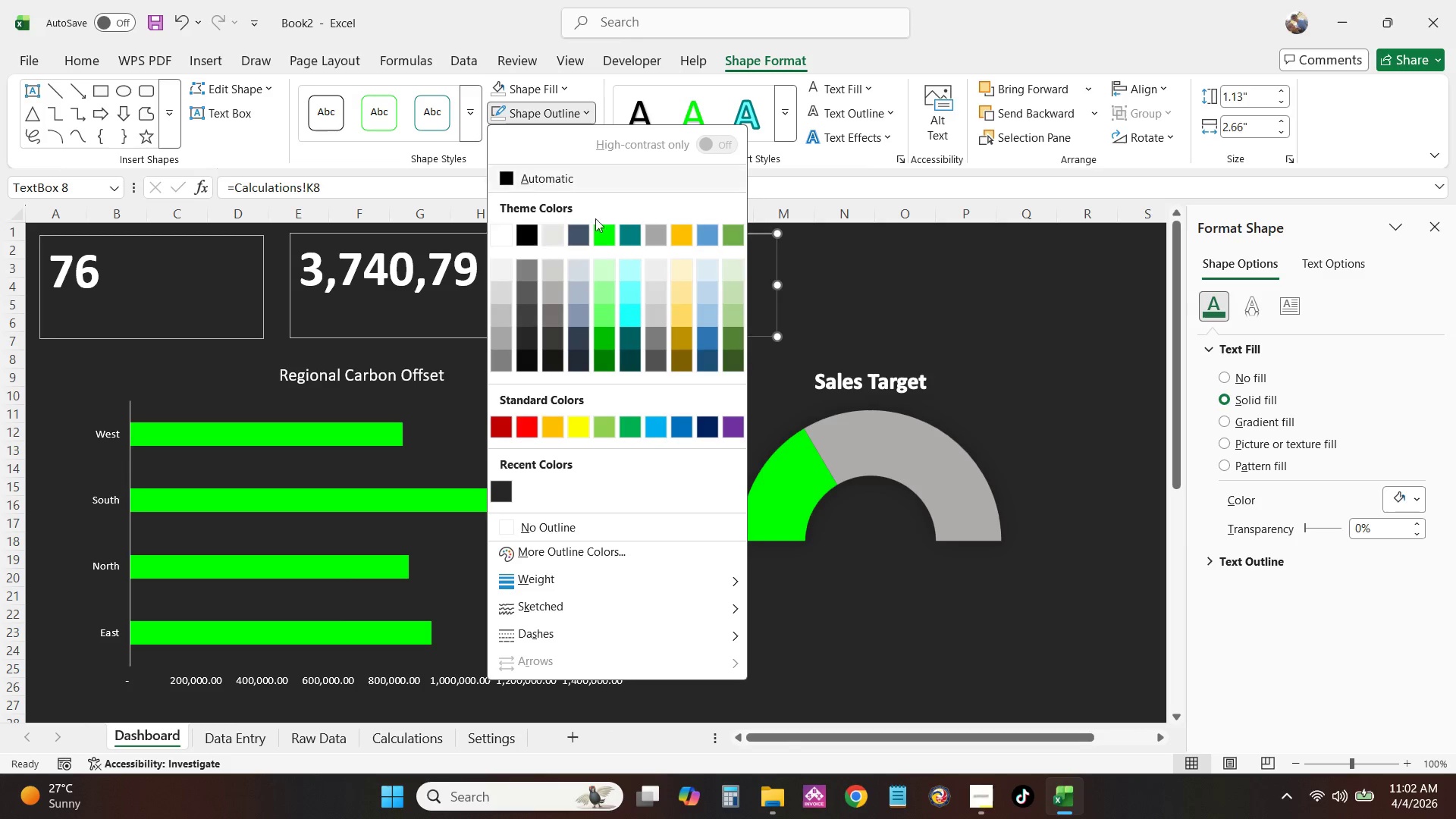 
left_click([588, 116])
 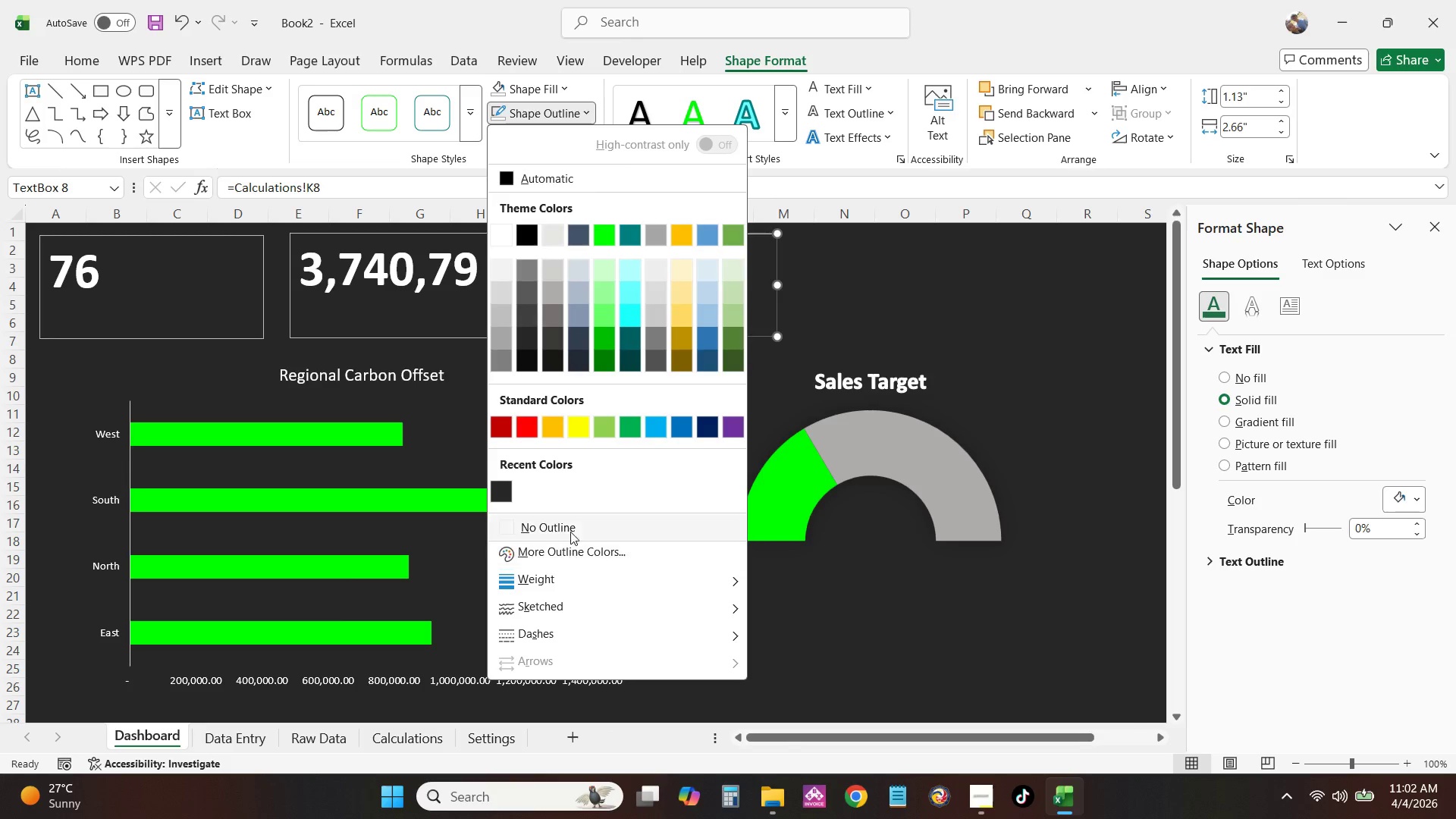 
left_click([570, 529])
 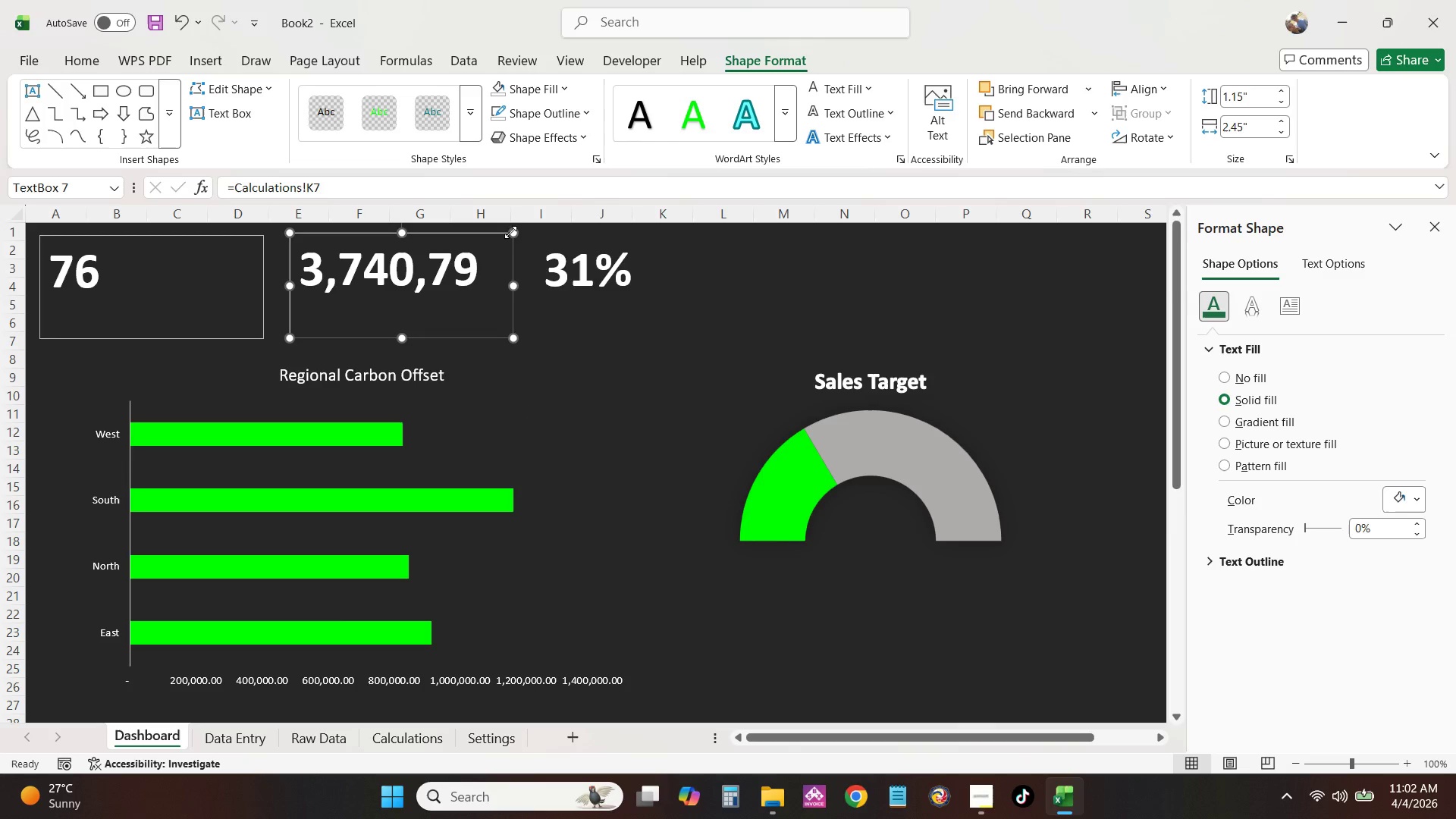 
left_click([514, 231])
 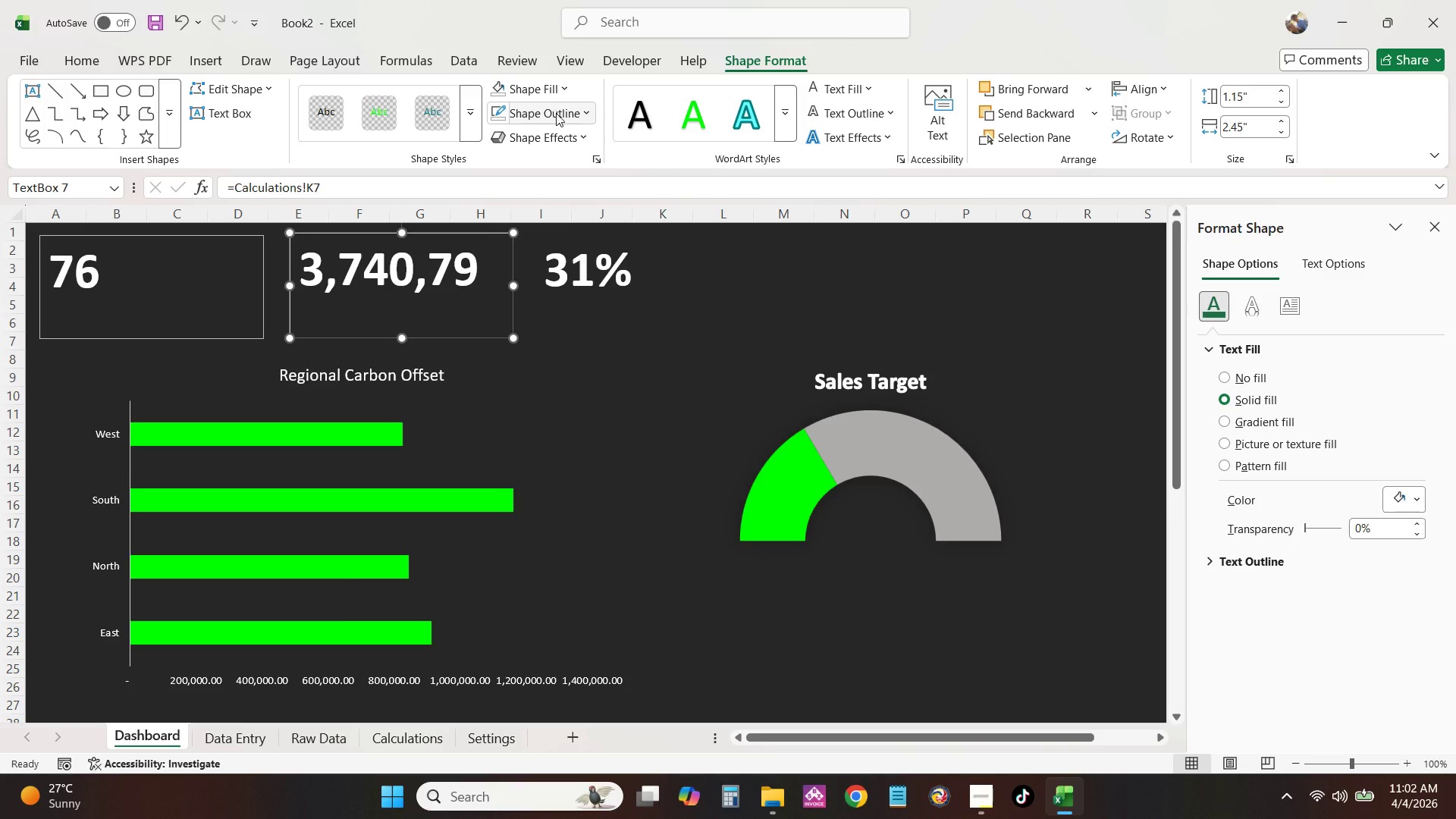 
left_click([558, 117])
 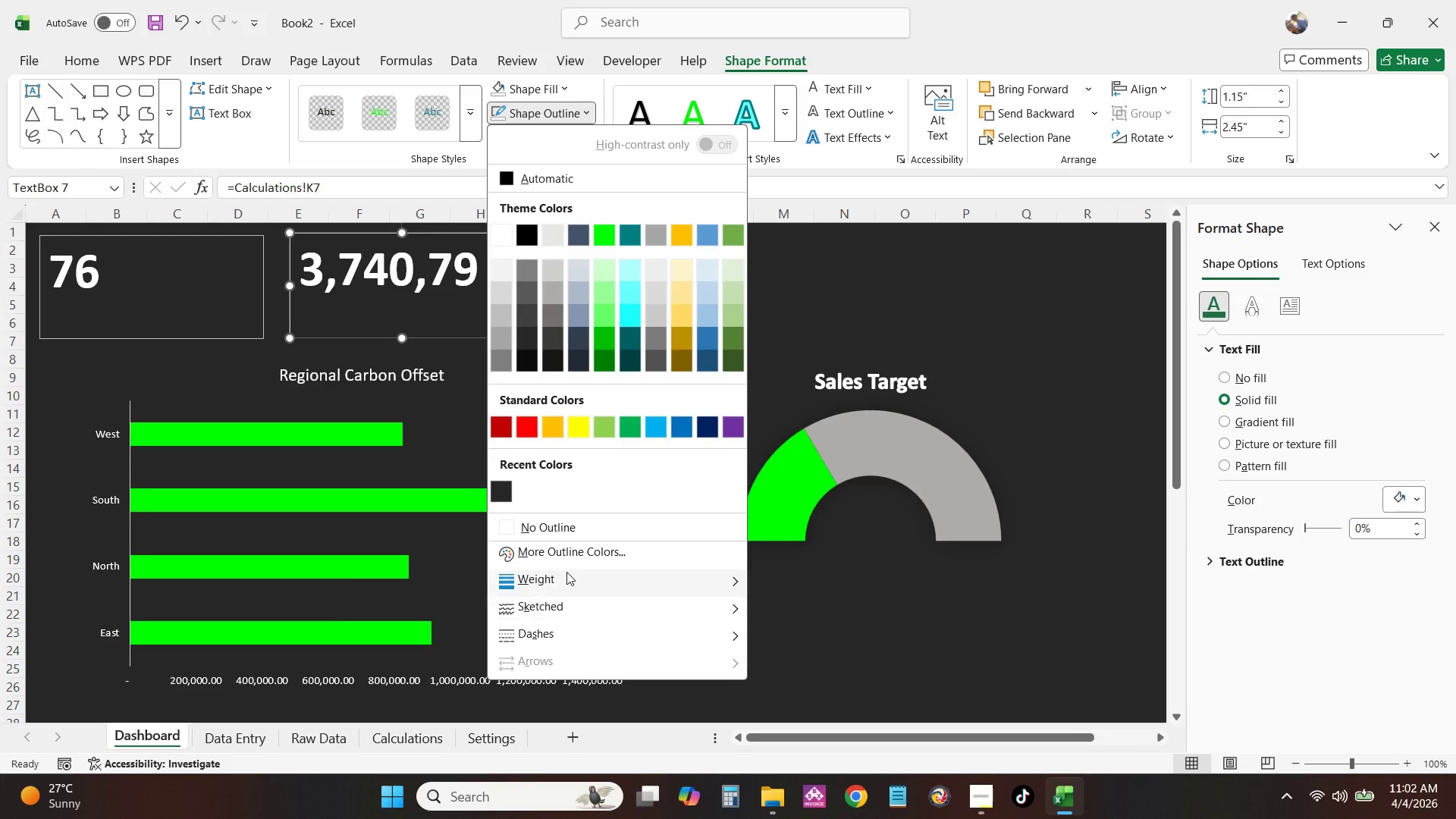 
left_click([562, 524])
 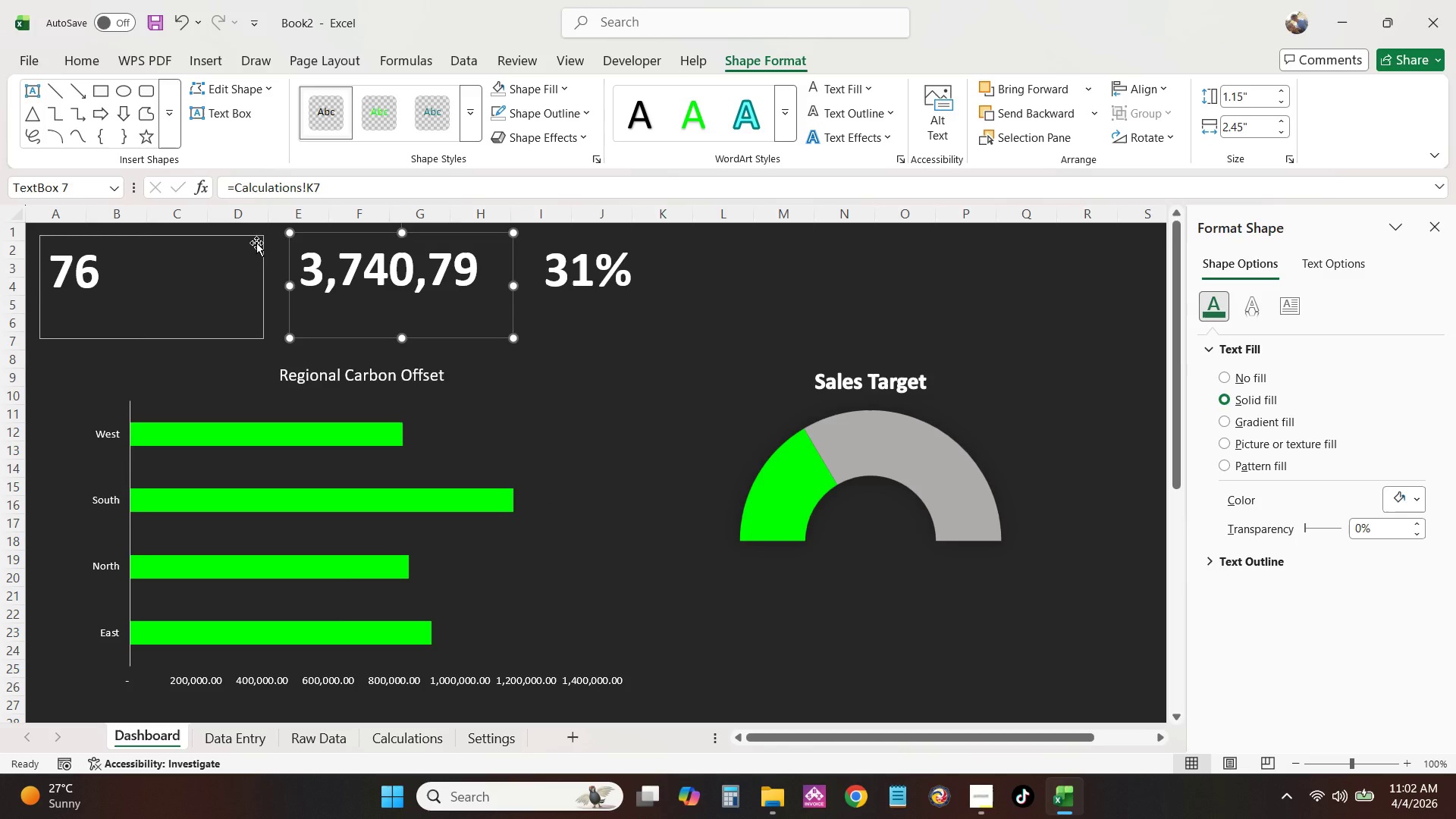 
left_click([256, 243])
 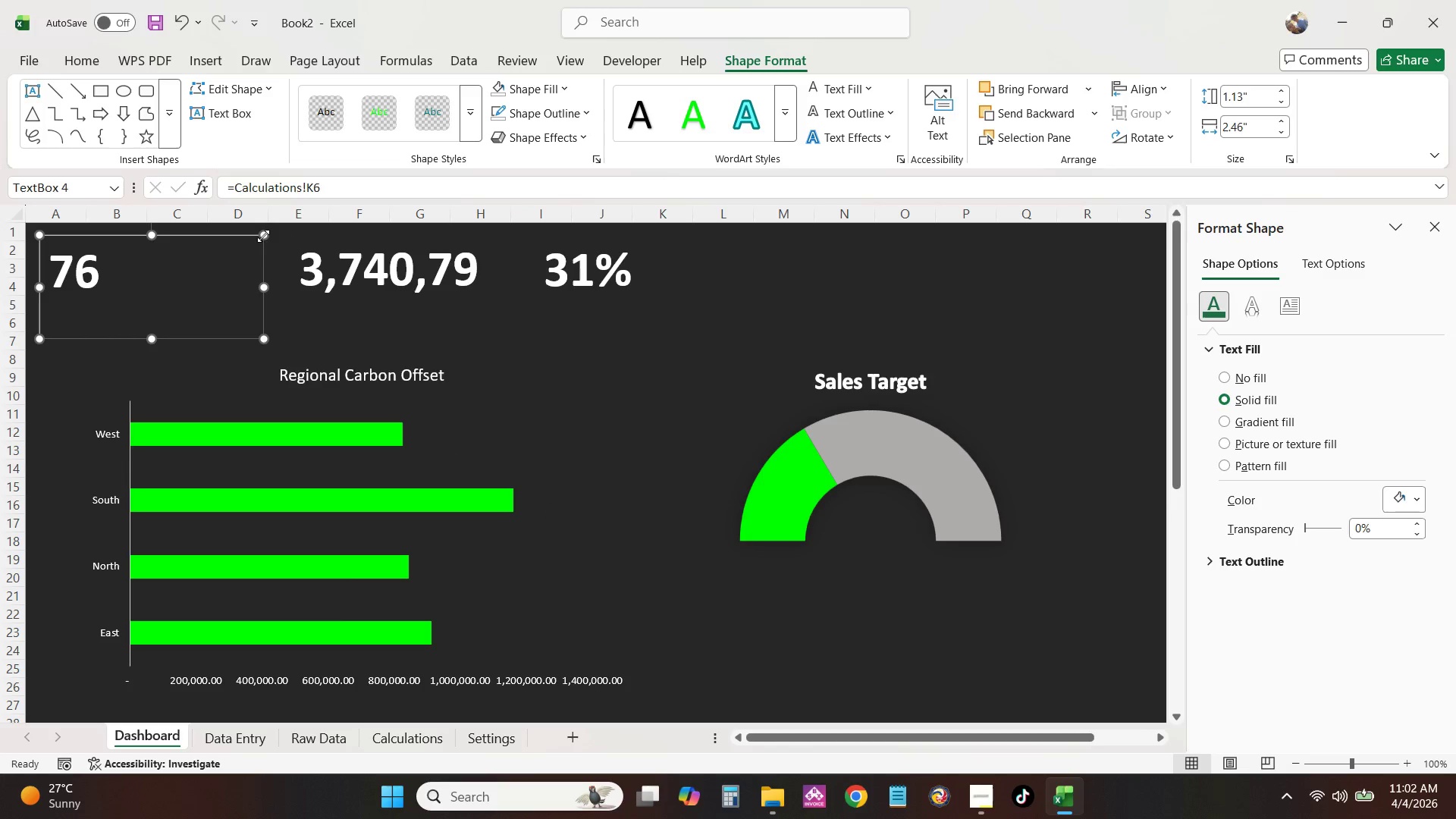 
left_click([263, 234])
 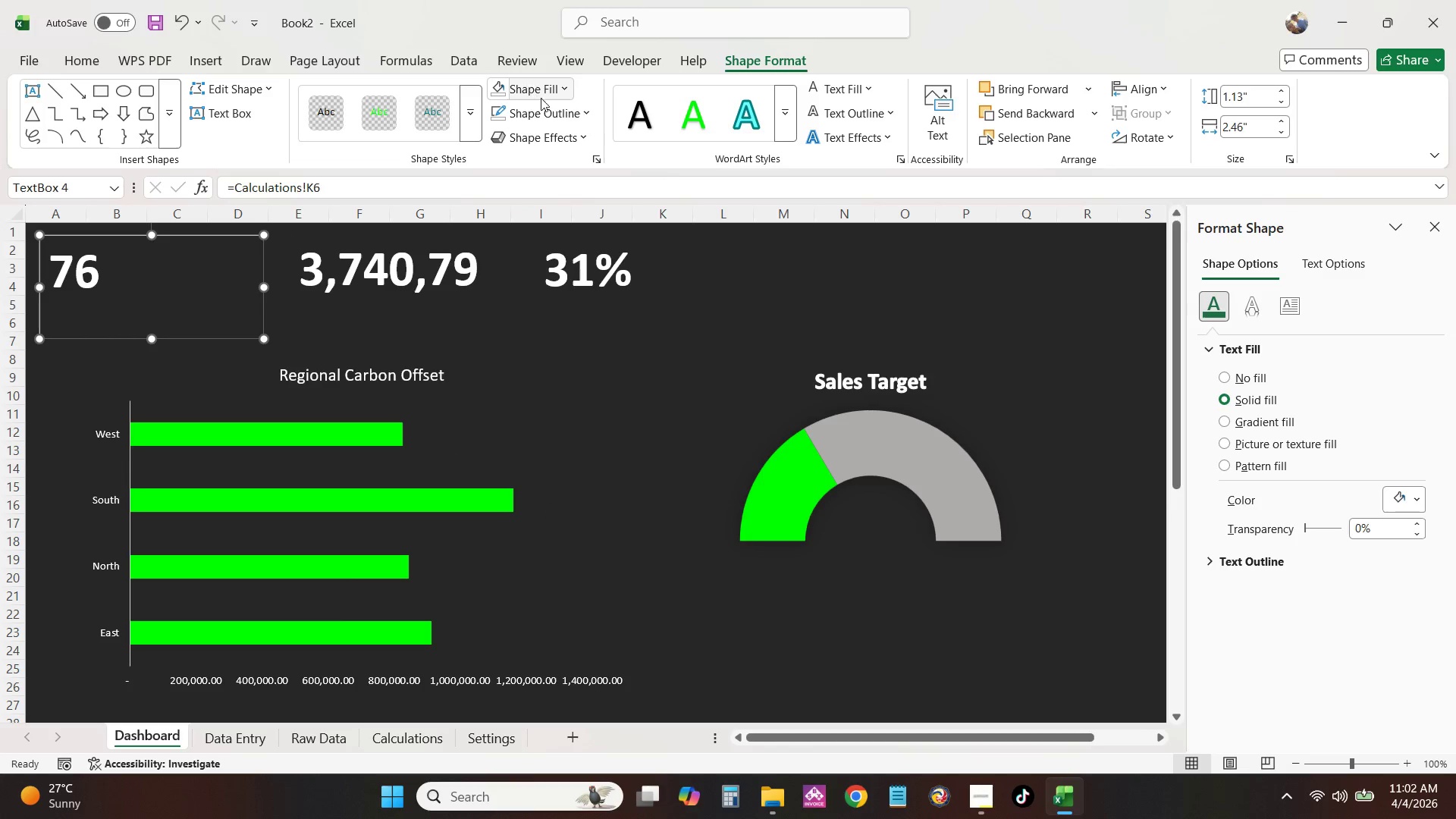 
left_click([552, 108])
 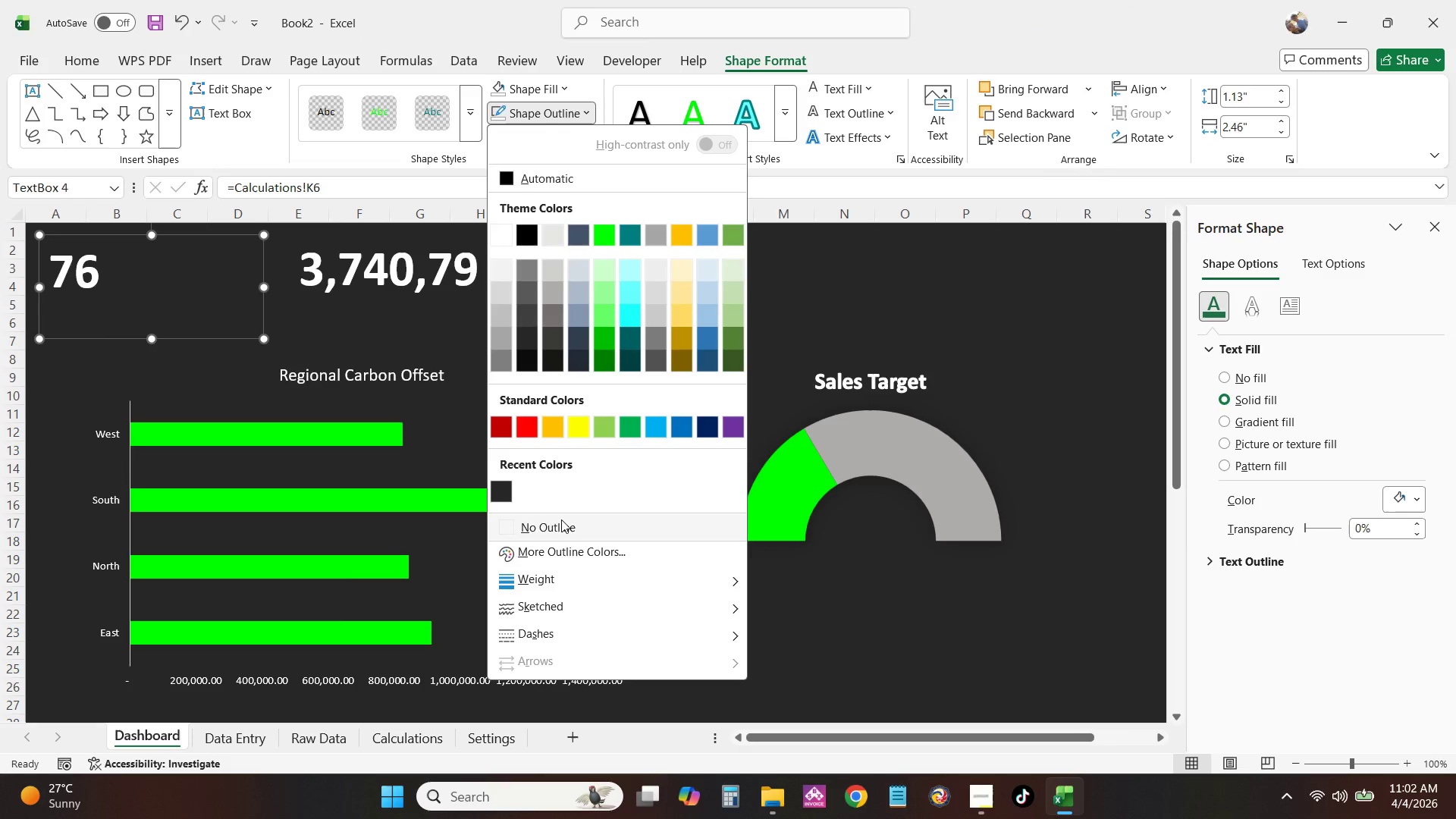 
left_click([561, 528])
 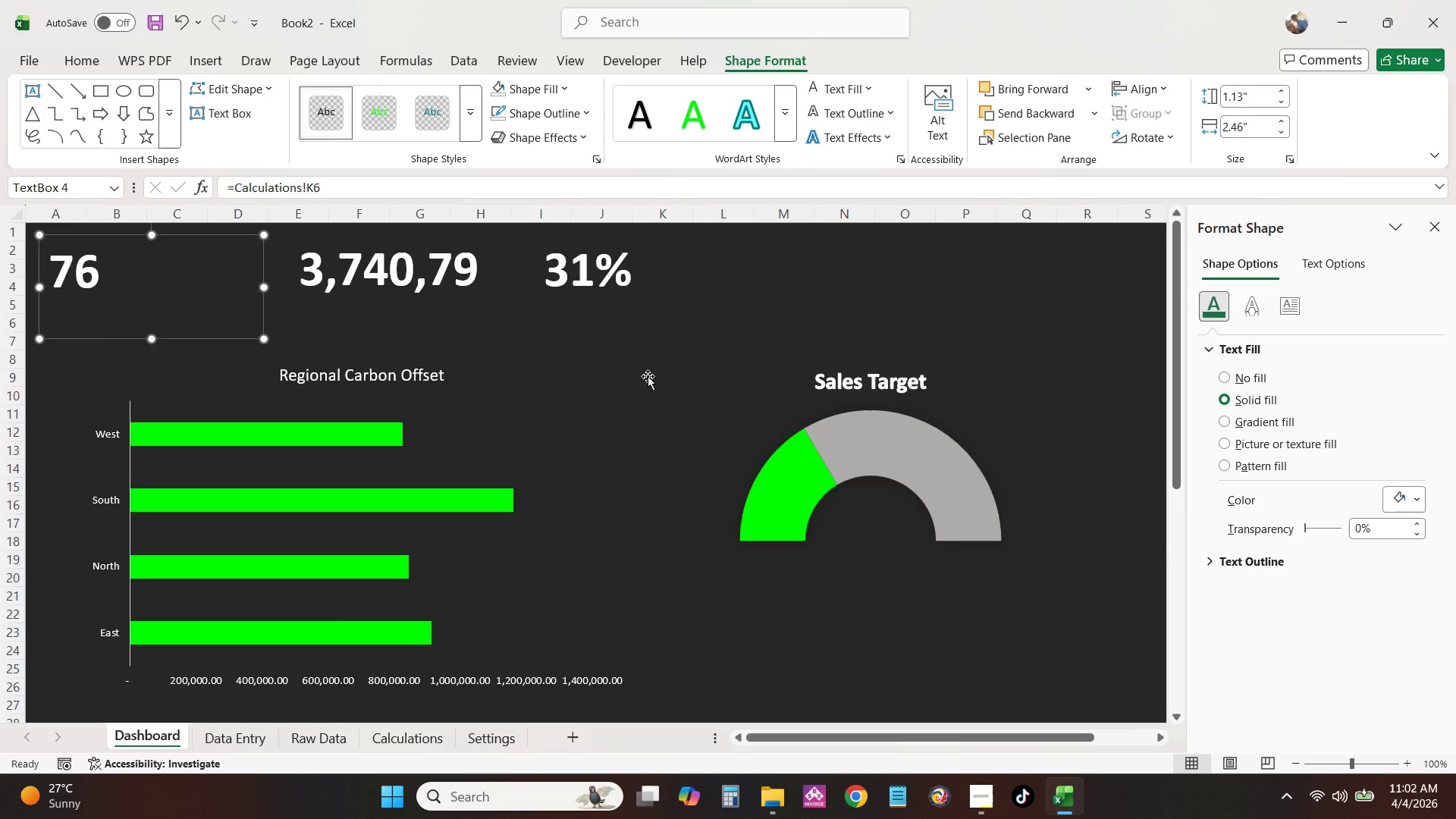 
left_click([657, 349])
 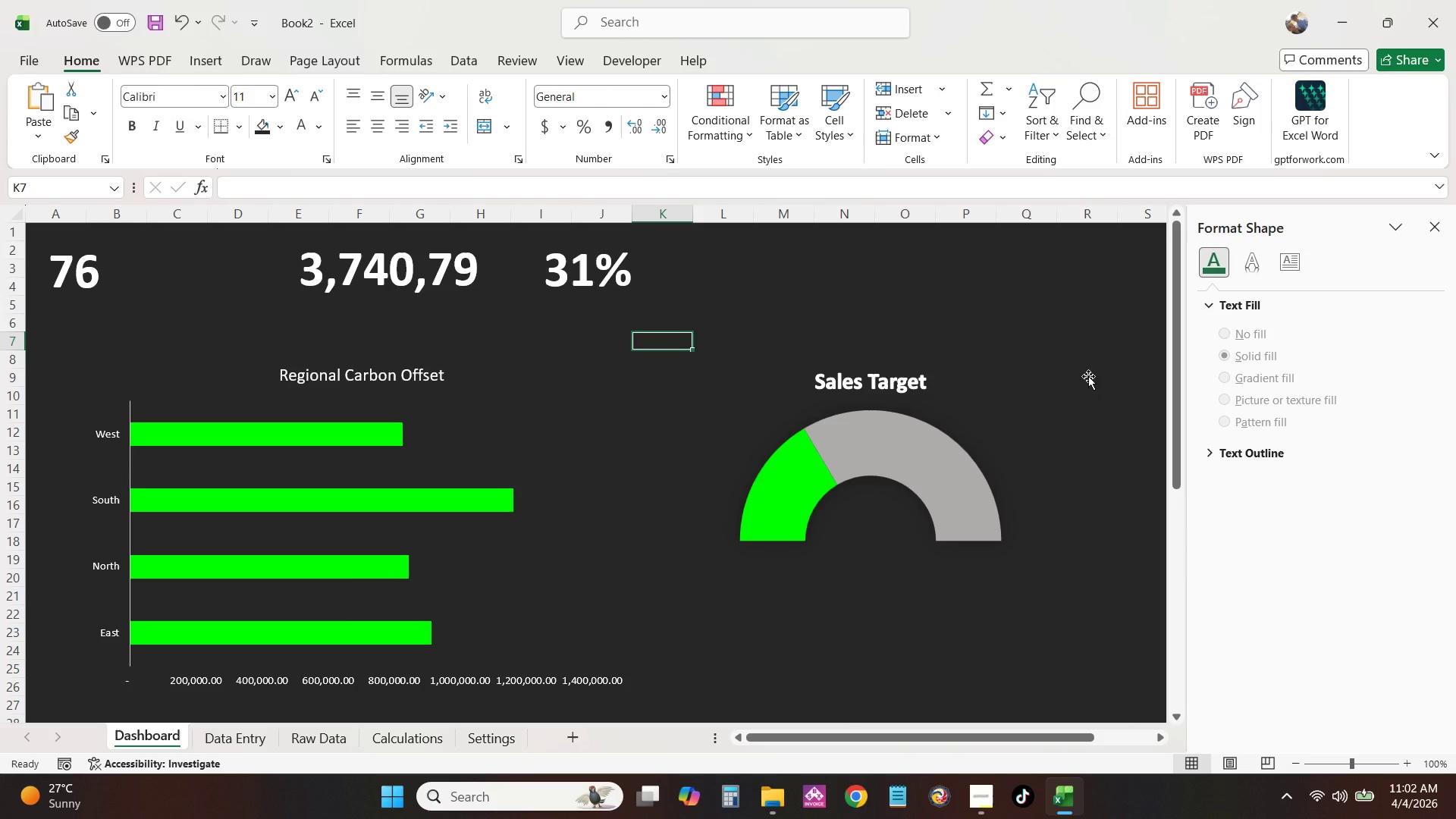 
left_click([107, 303])
 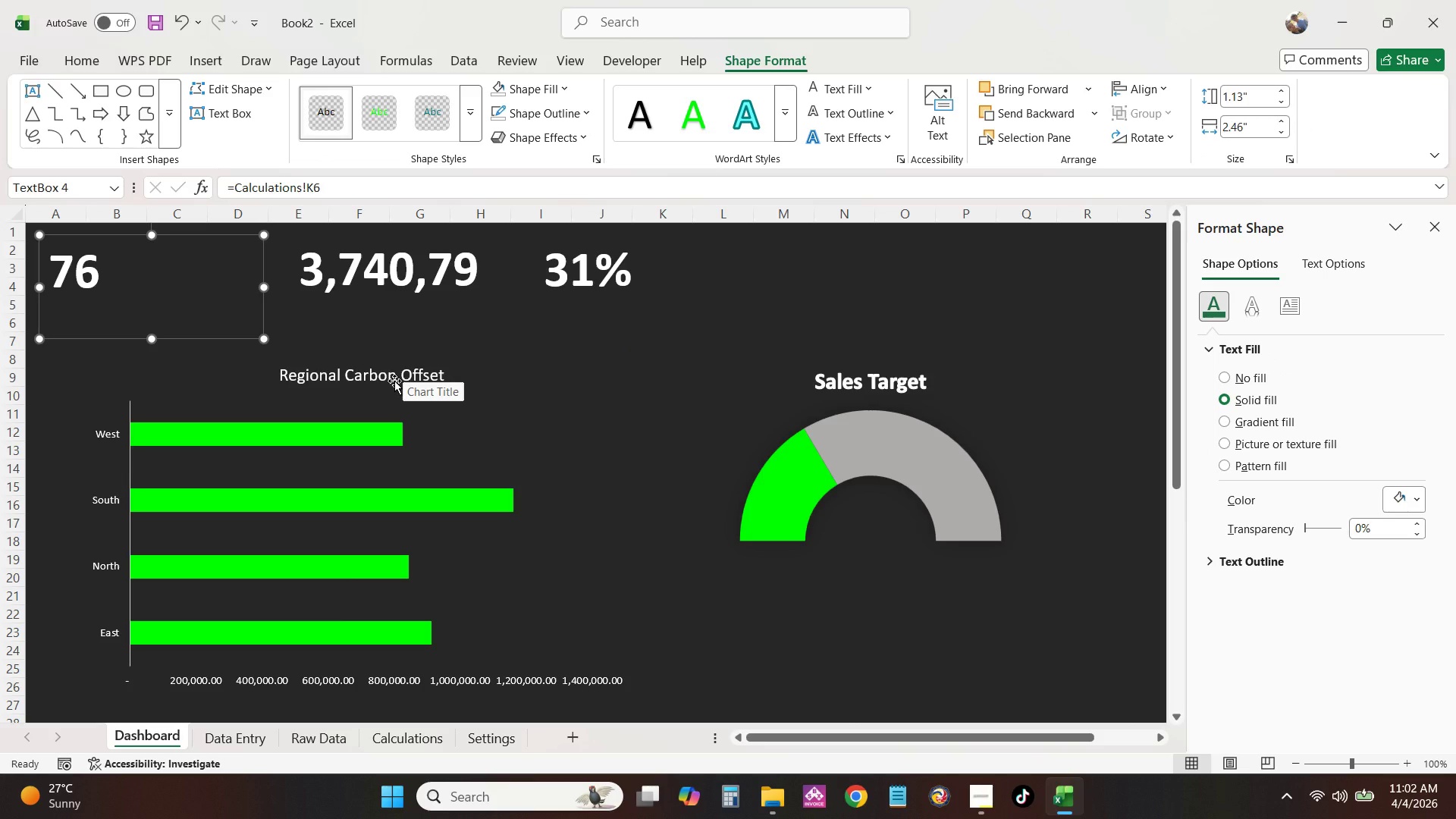 
wait(9.89)
 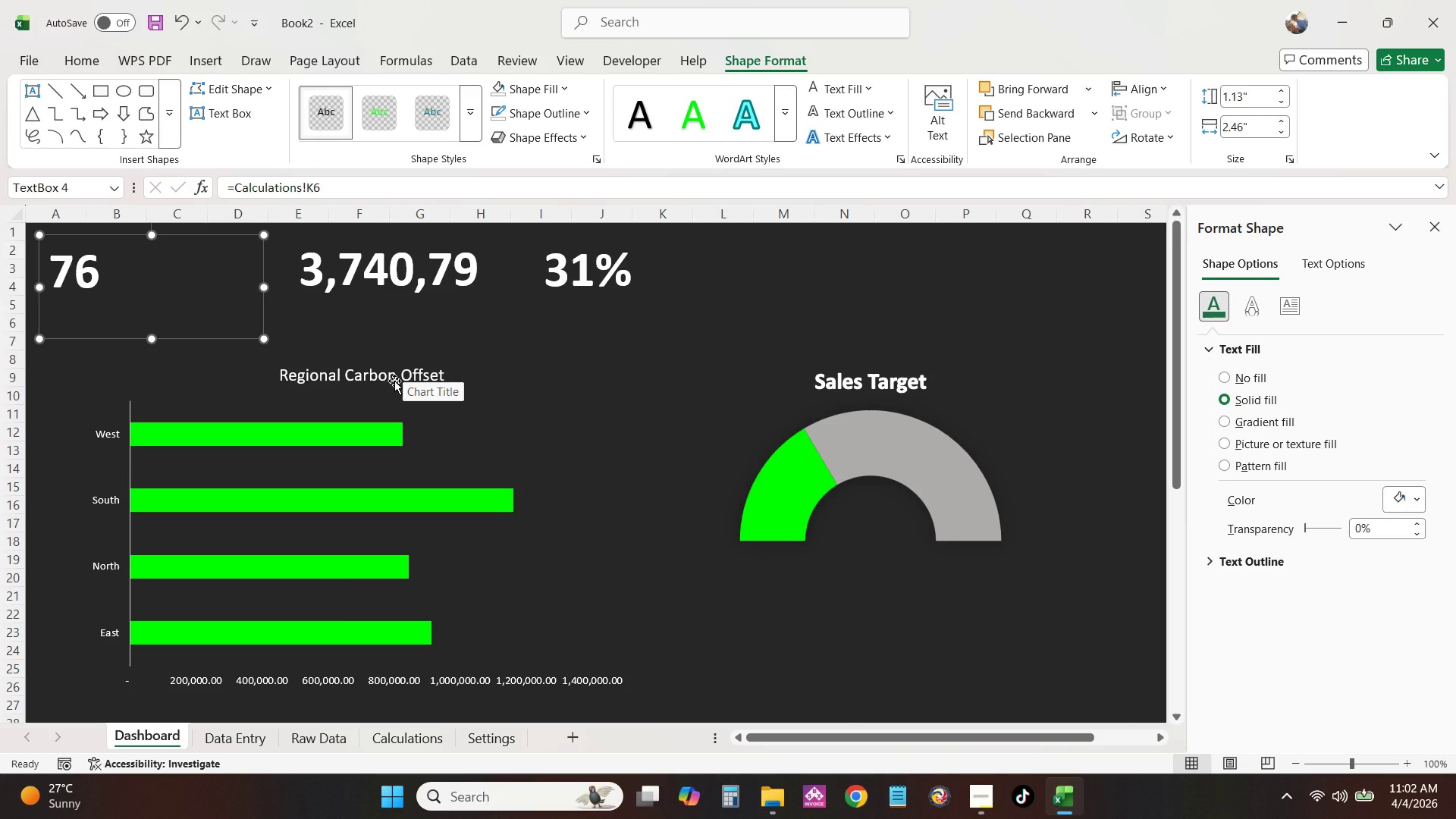 
left_click([573, 270])
 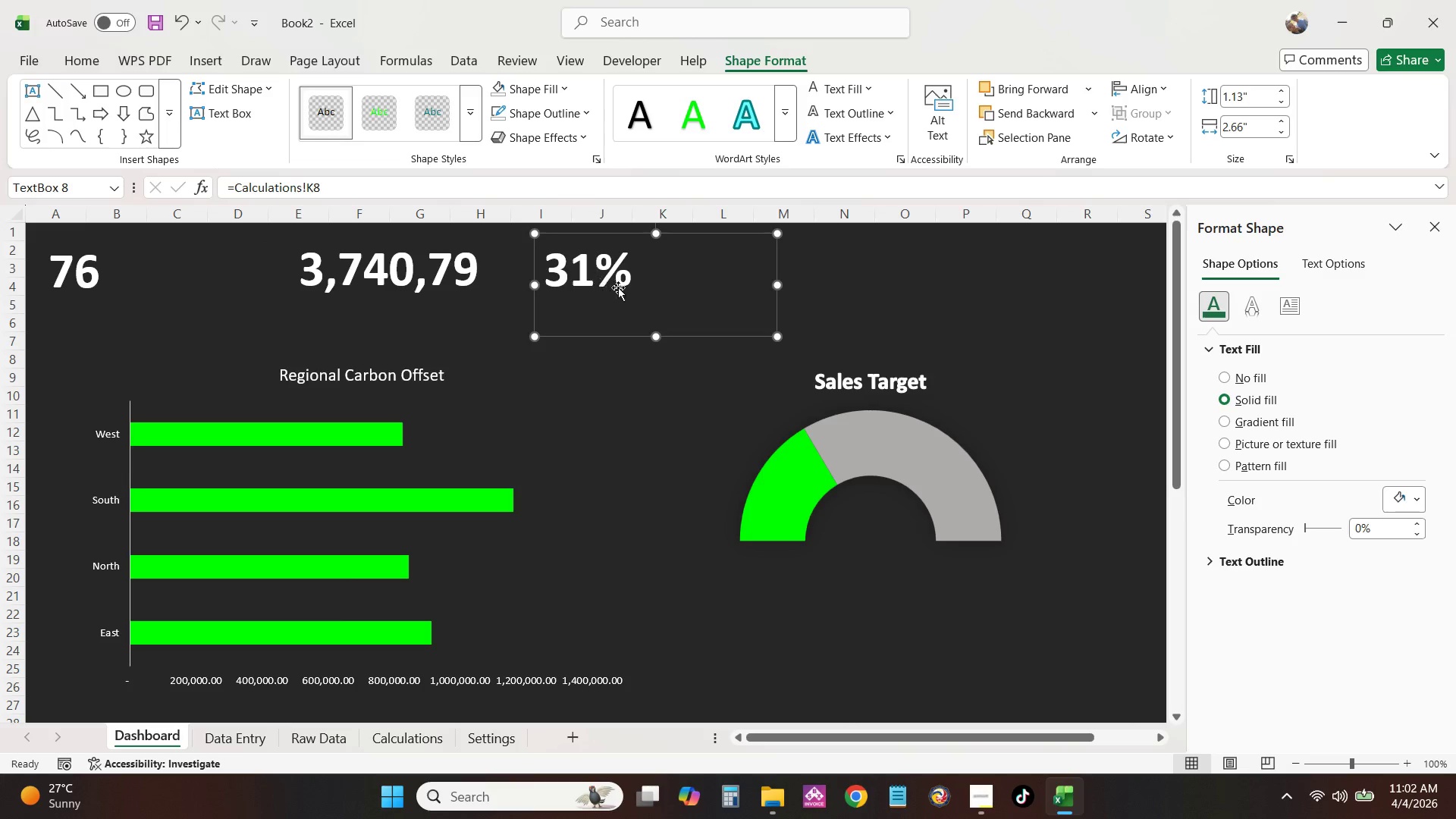 
left_click_drag(start_coordinate=[632, 293], to_coordinate=[835, 290])
 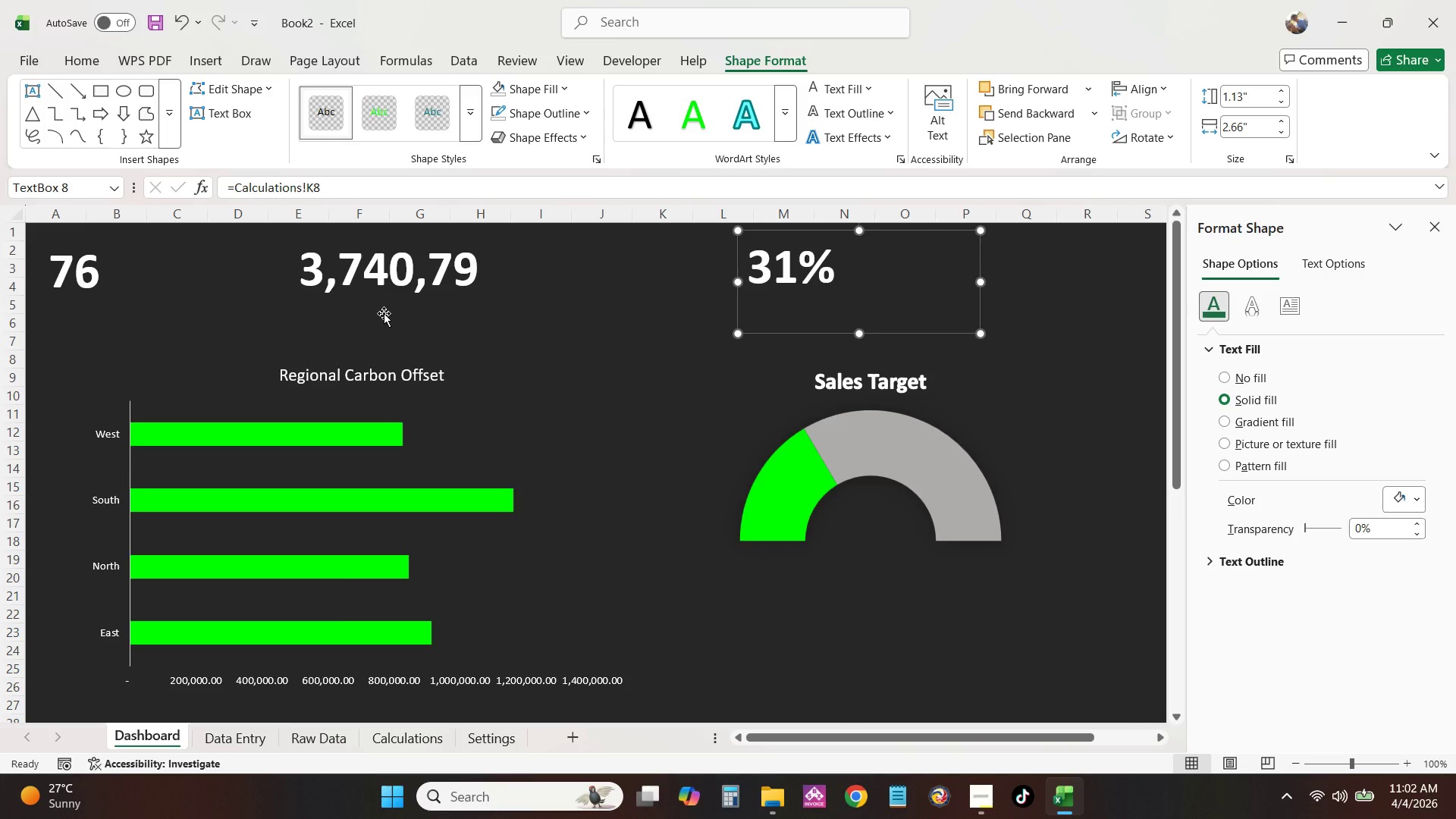 
left_click_drag(start_coordinate=[382, 313], to_coordinate=[436, 309])
 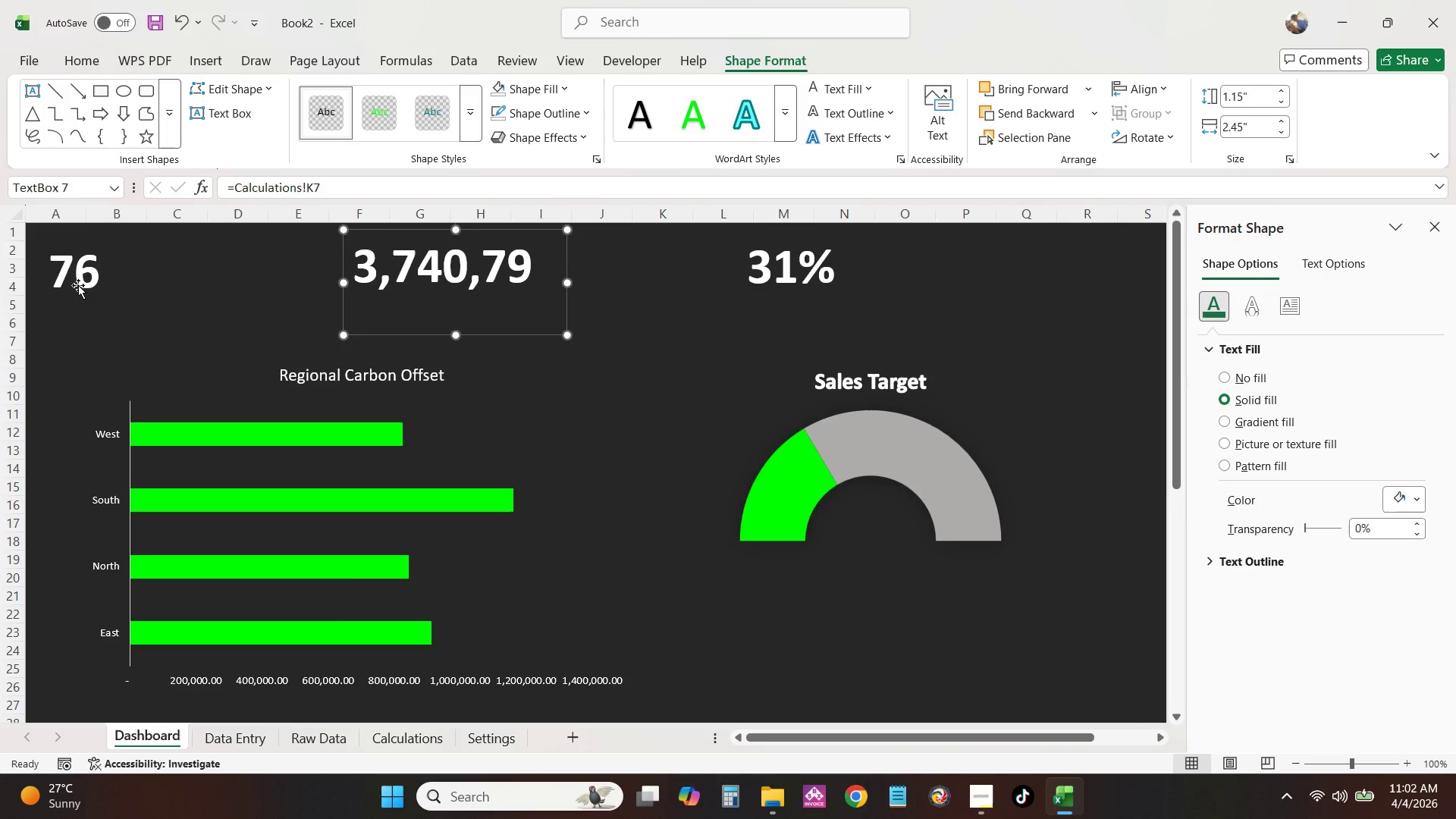 
left_click_drag(start_coordinate=[79, 286], to_coordinate=[141, 286])
 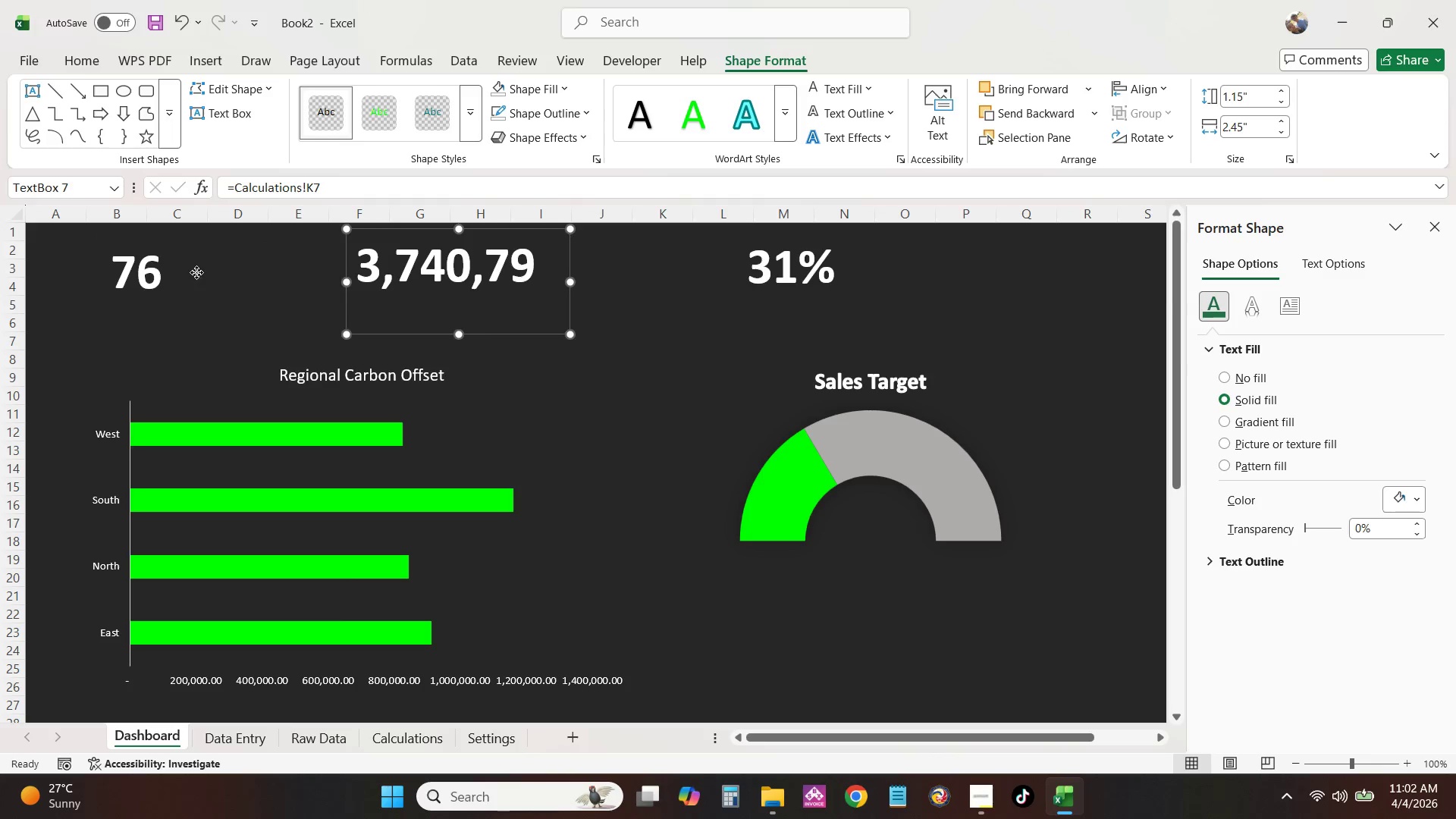 
double_click([401, 272])
 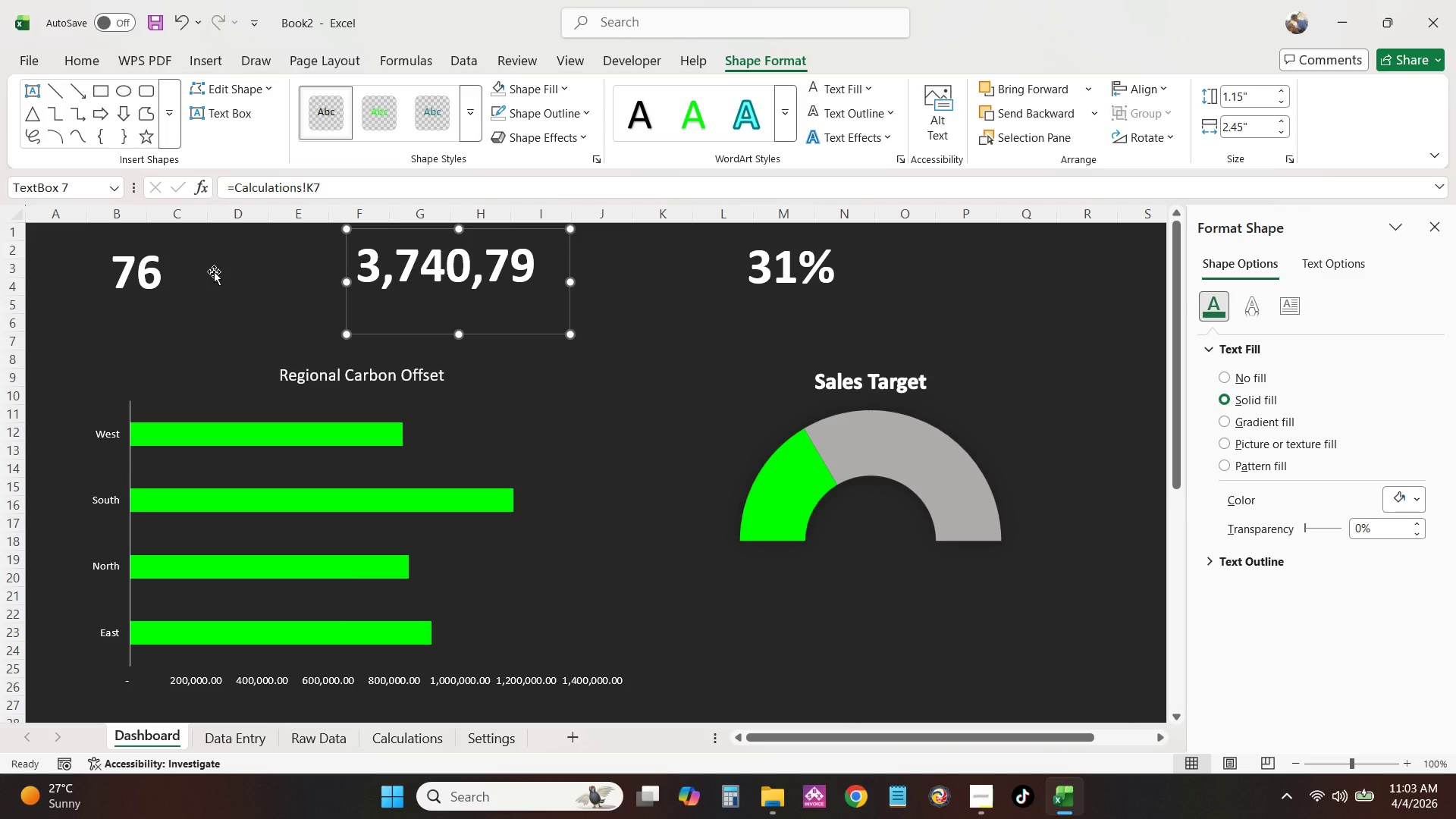 
left_click_drag(start_coordinate=[214, 271], to_coordinate=[205, 272])
 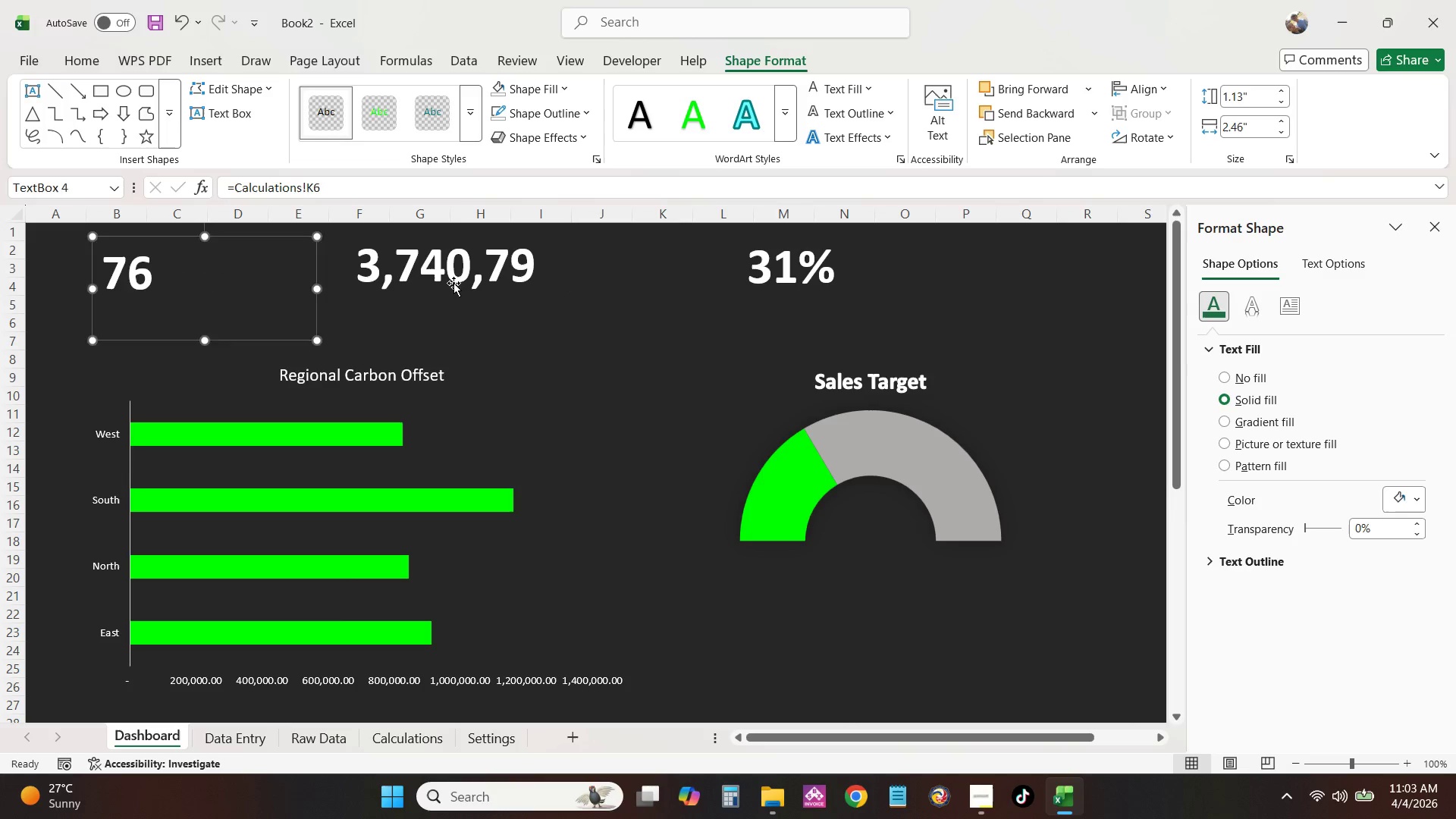 
left_click([453, 283])
 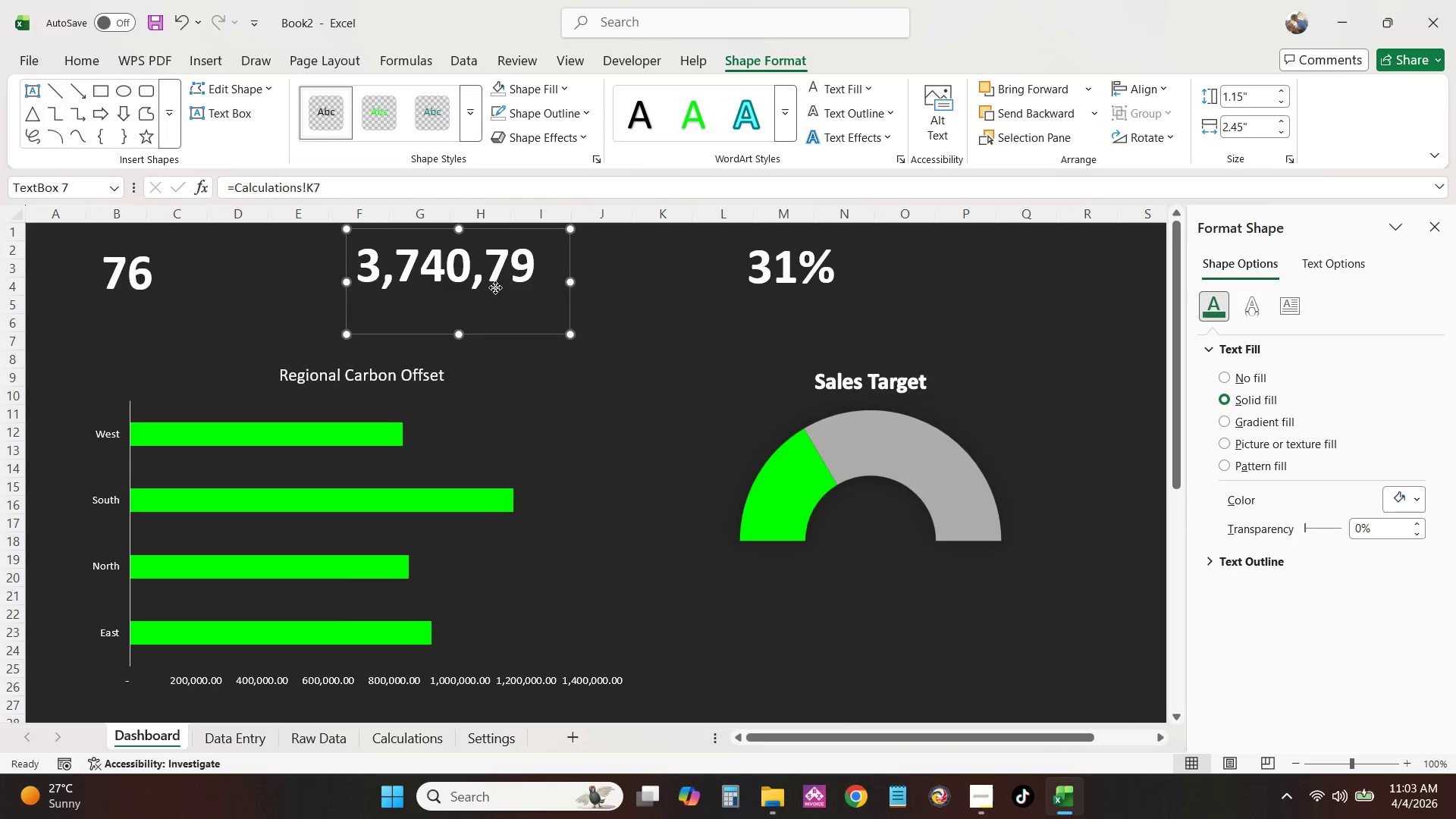 
left_click_drag(start_coordinate=[495, 287], to_coordinate=[495, 293])
 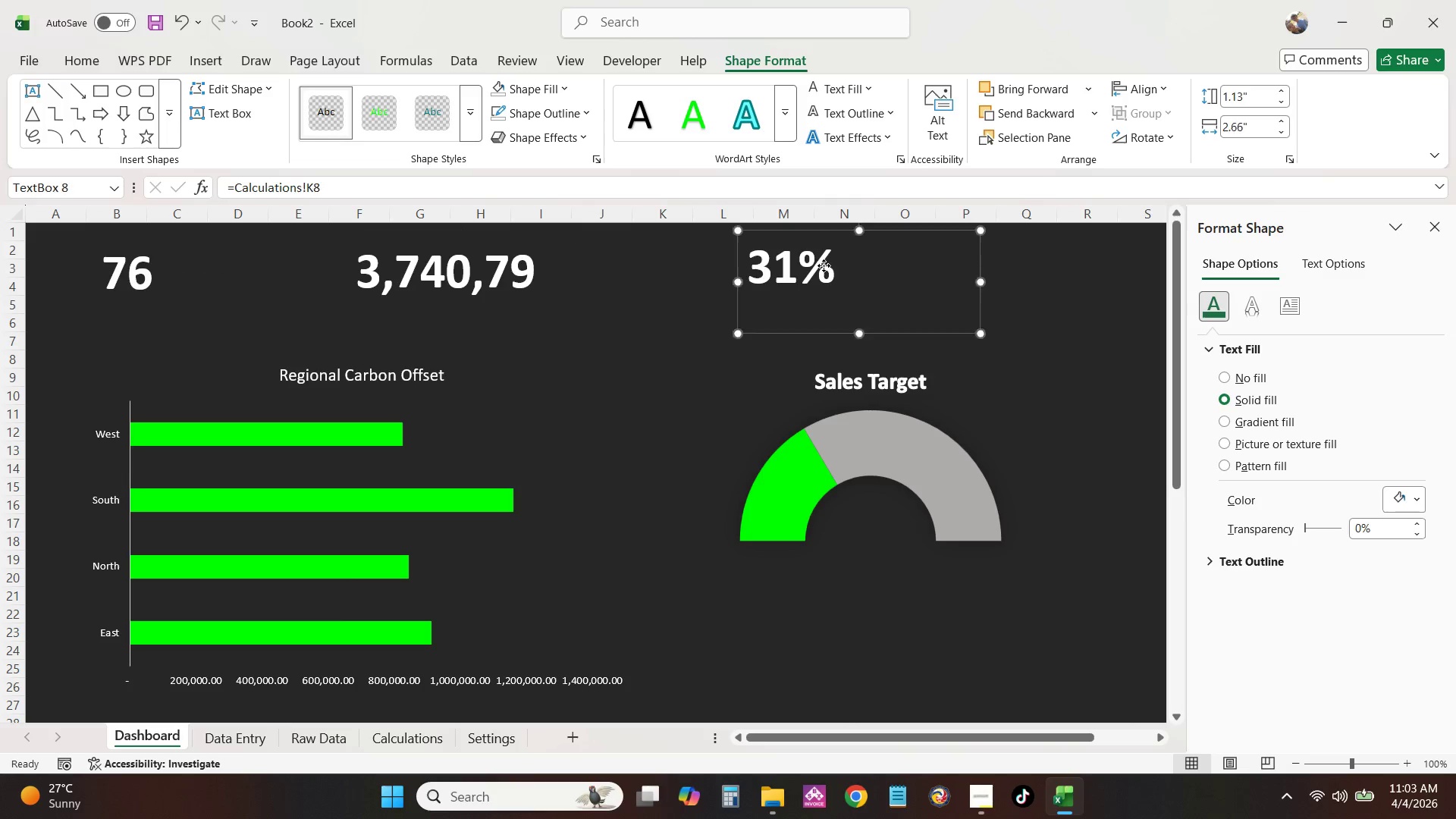 
left_click_drag(start_coordinate=[824, 265], to_coordinate=[824, 275])
 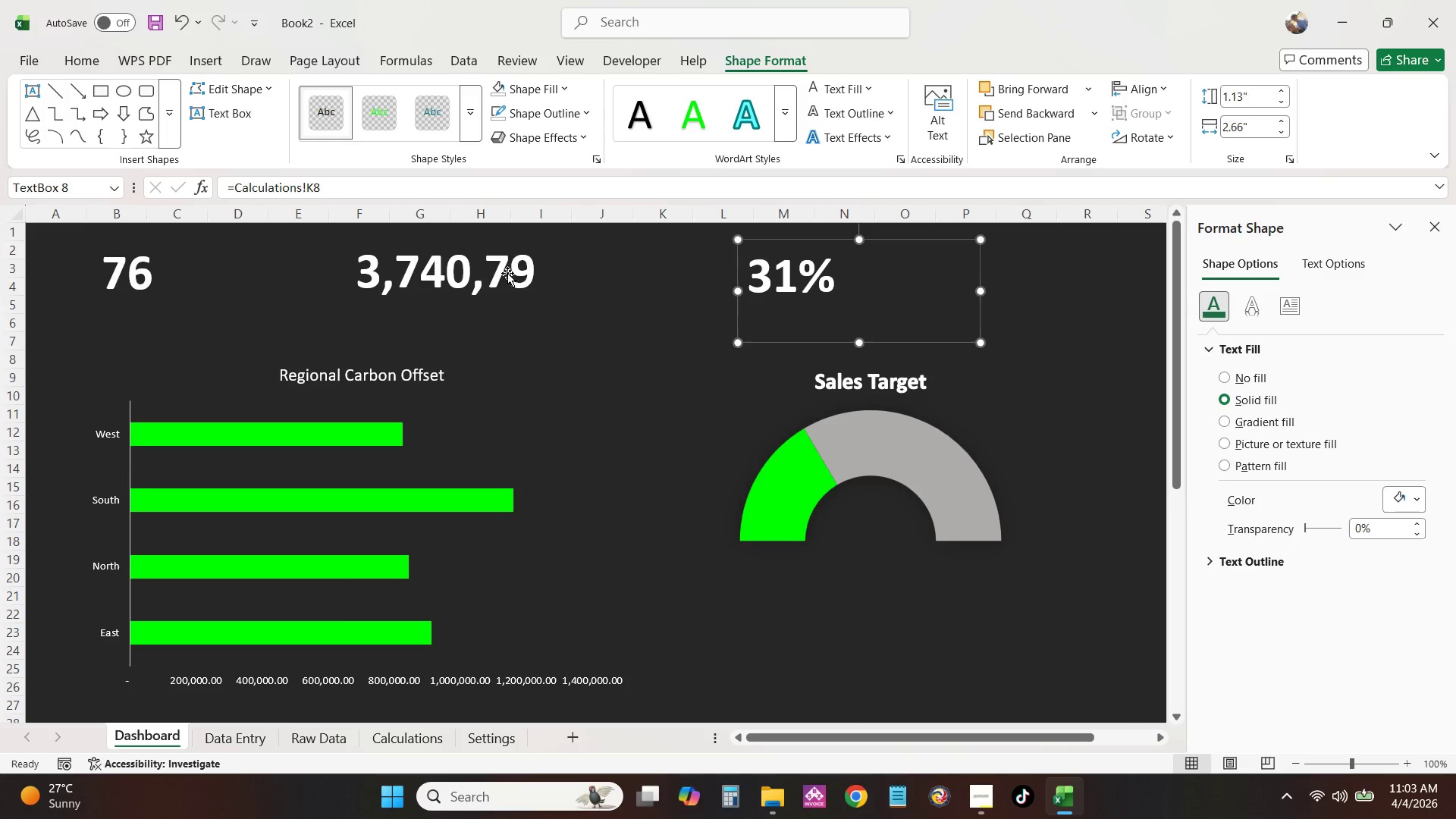 
left_click_drag(start_coordinate=[507, 273], to_coordinate=[525, 275])
 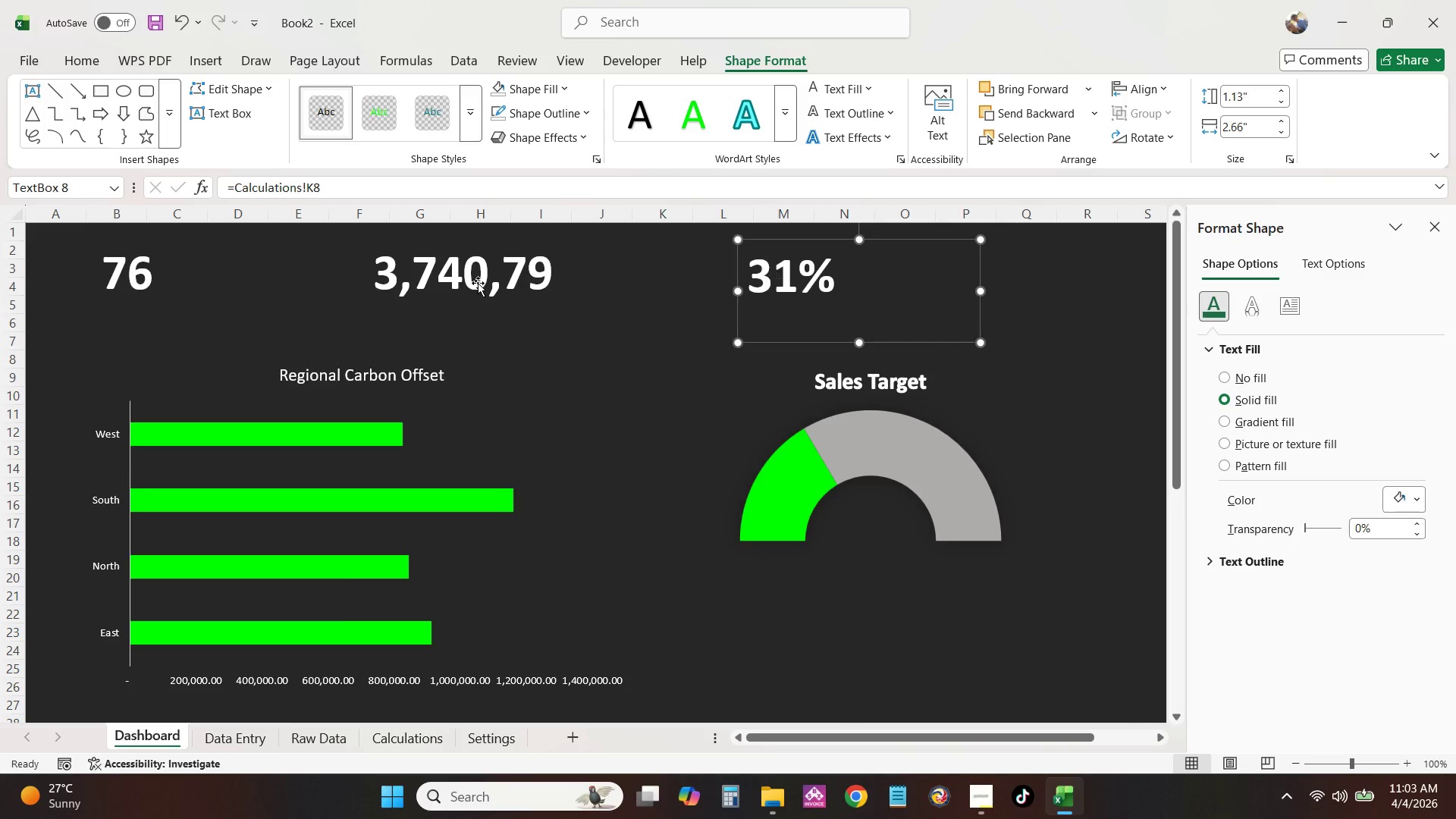 
left_click_drag(start_coordinate=[444, 278], to_coordinate=[449, 278])
 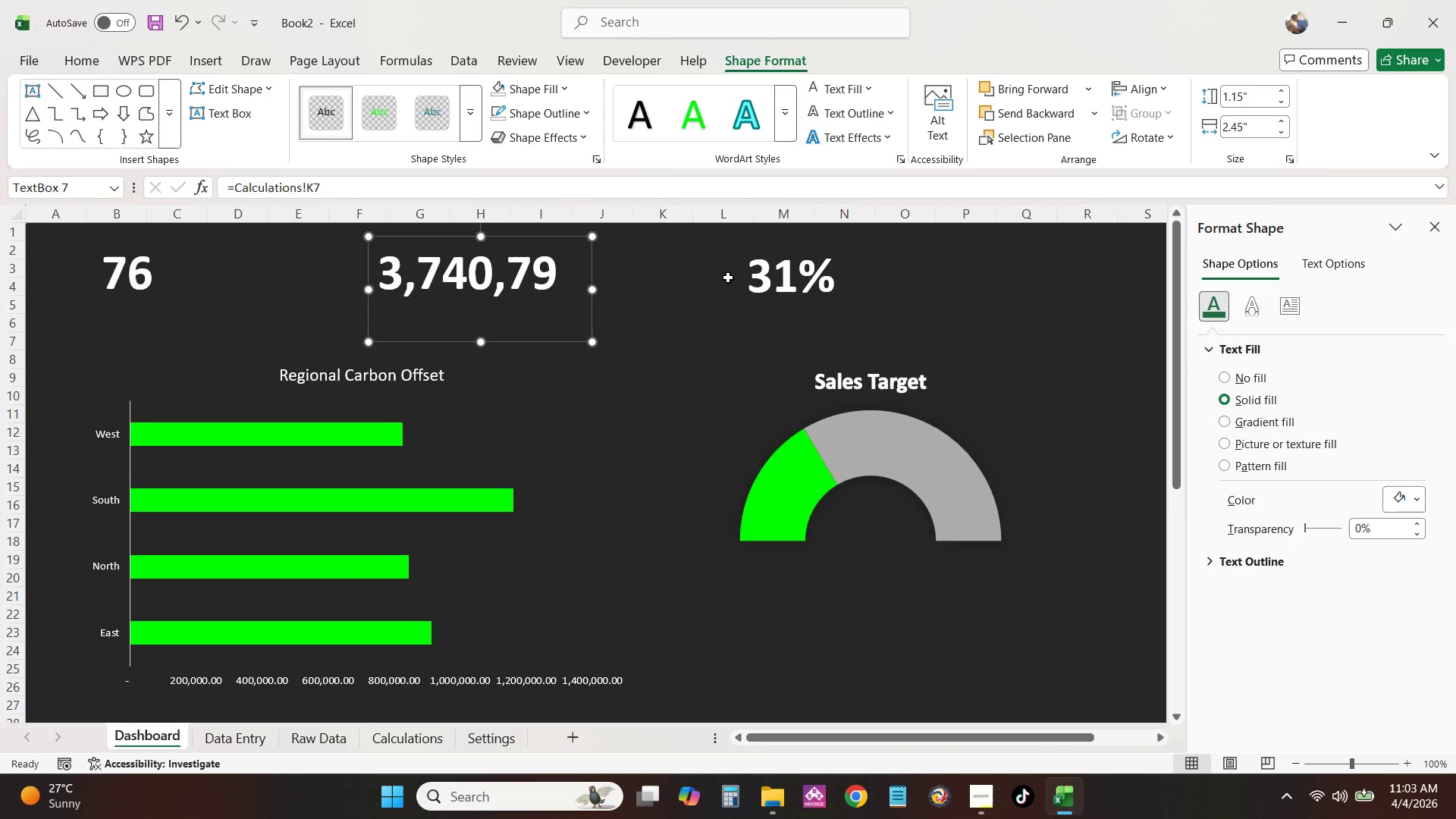 
triple_click([728, 278])
 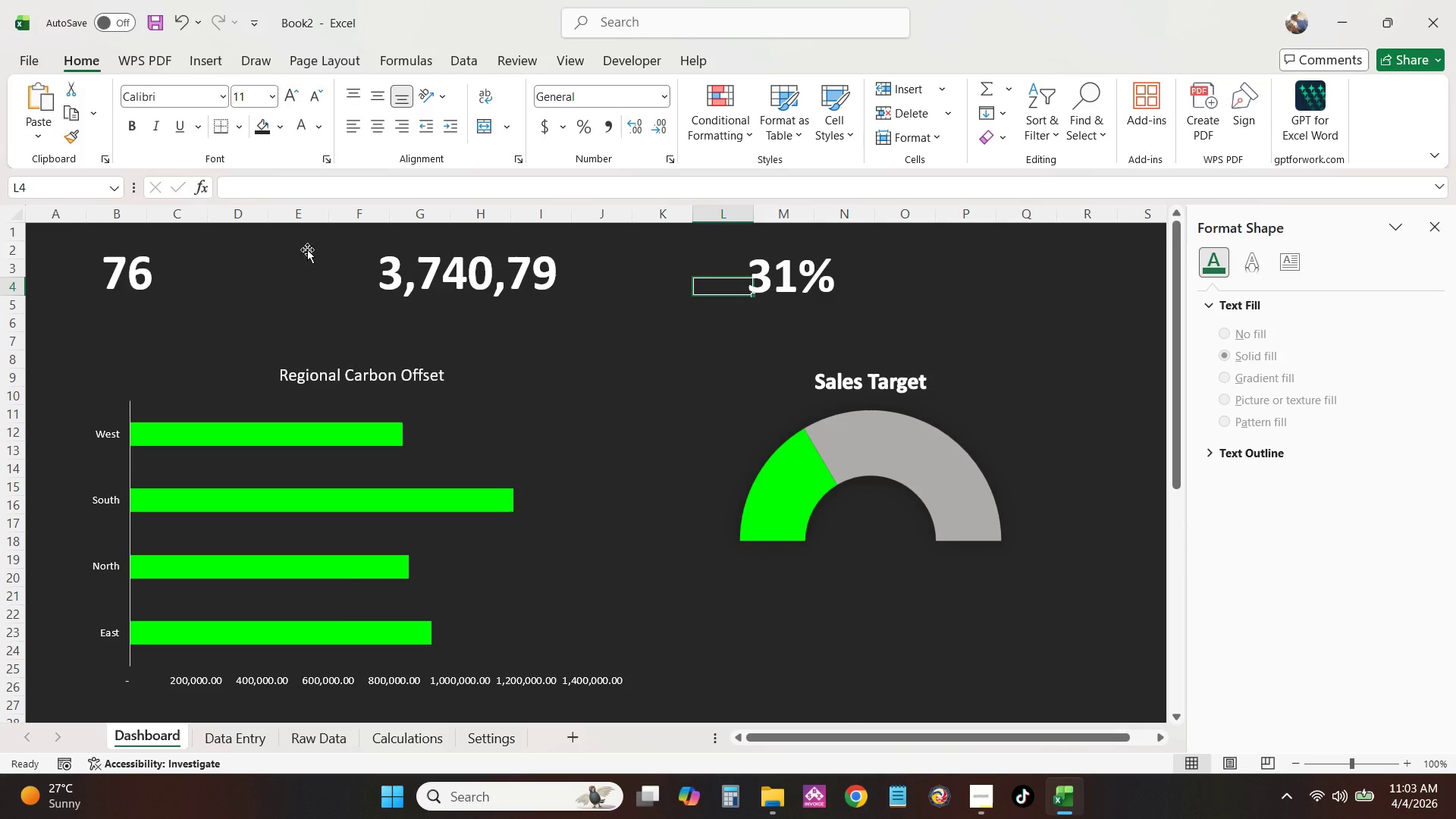 
left_click([138, 249])
 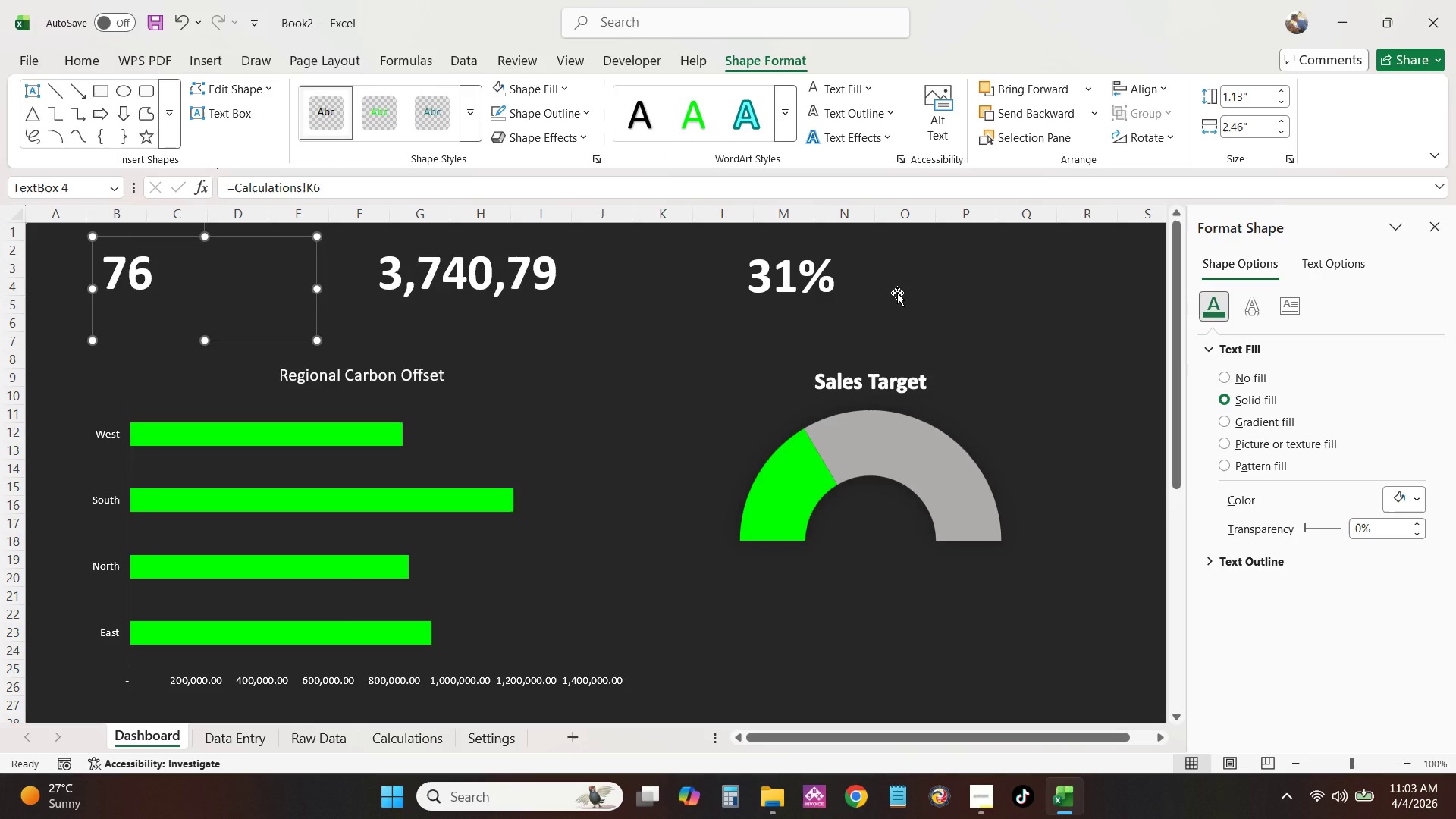 
key(ArrowDown)
 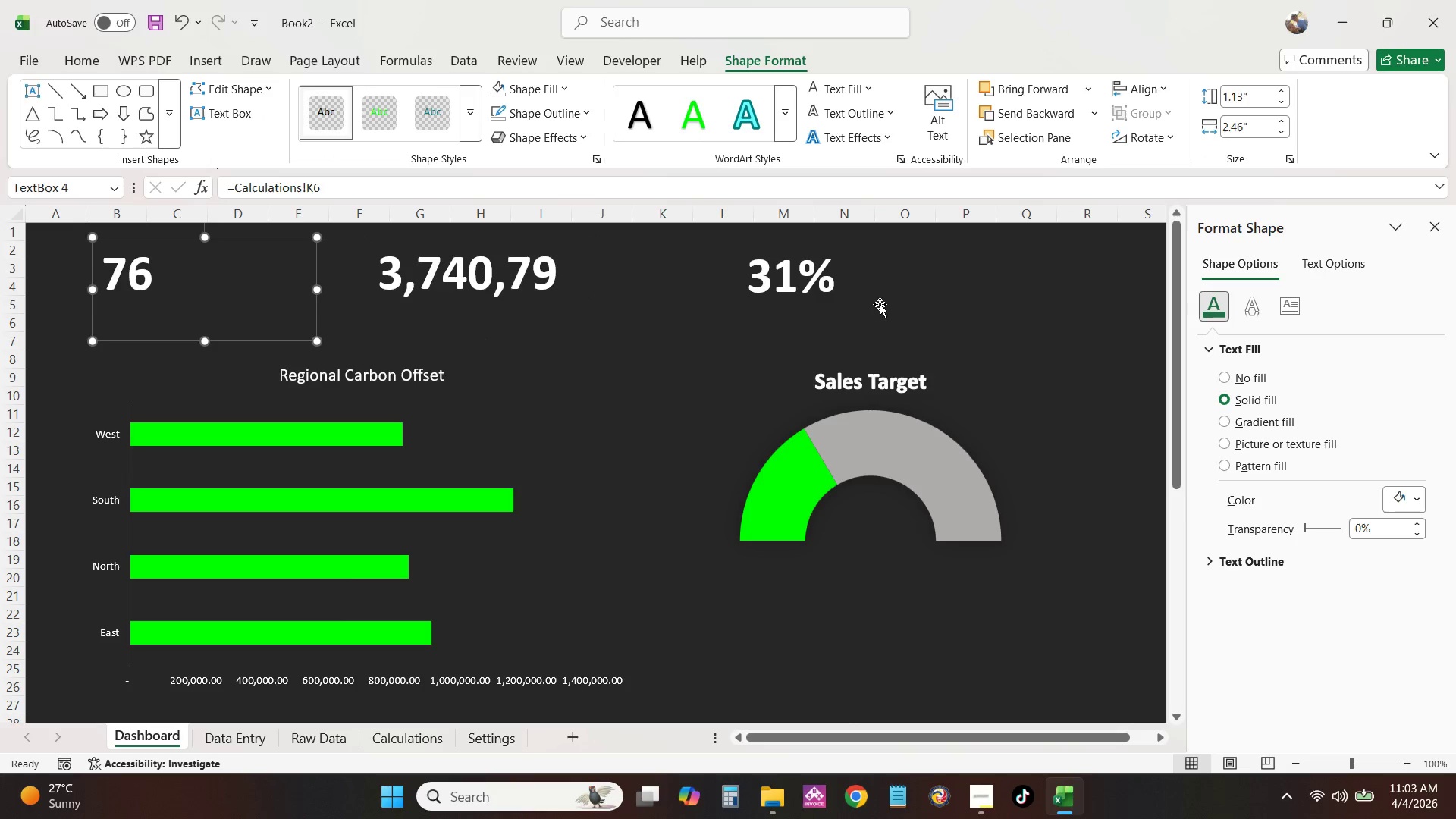 
key(ArrowDown)
 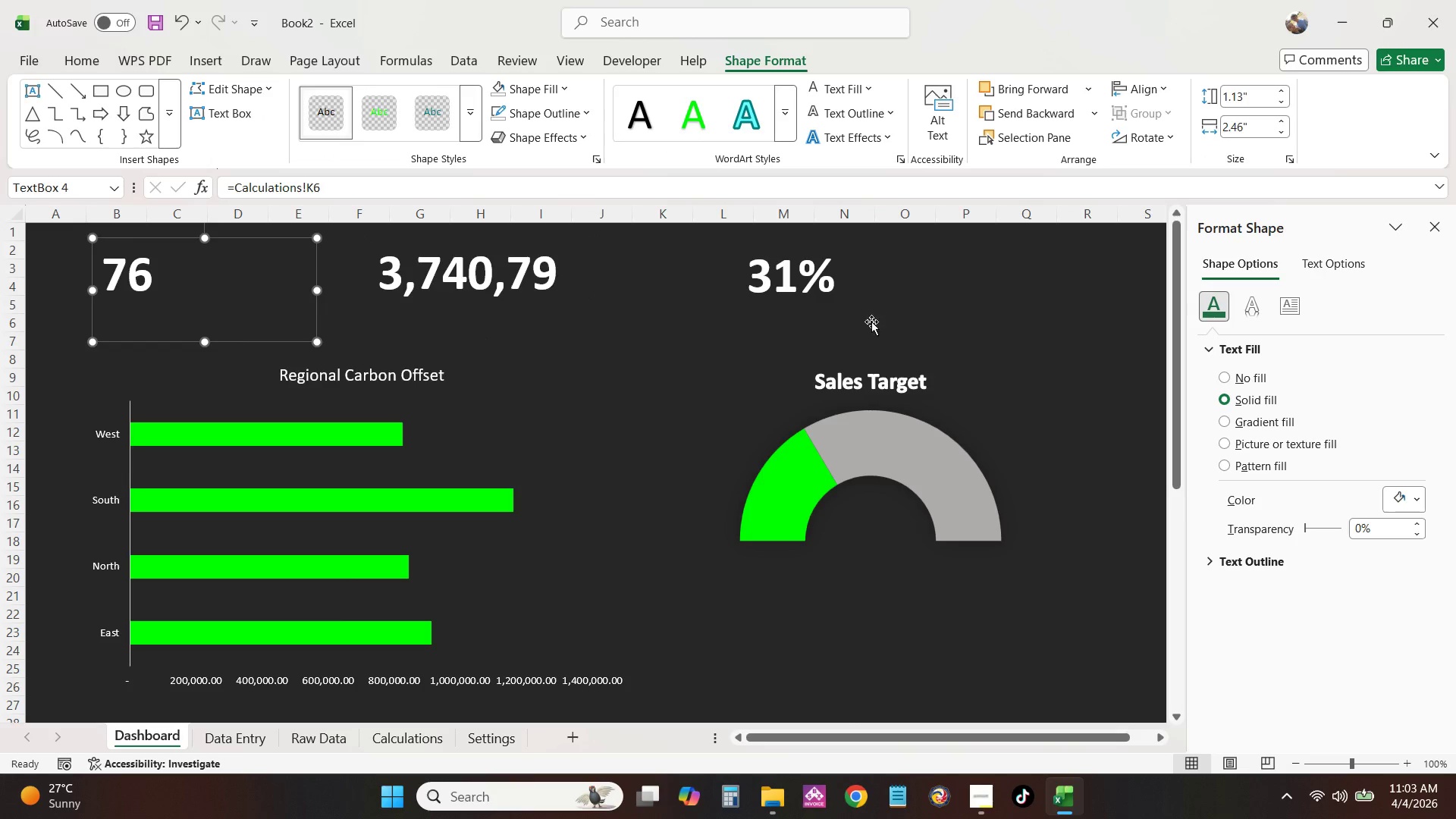 
key(ArrowDown)
 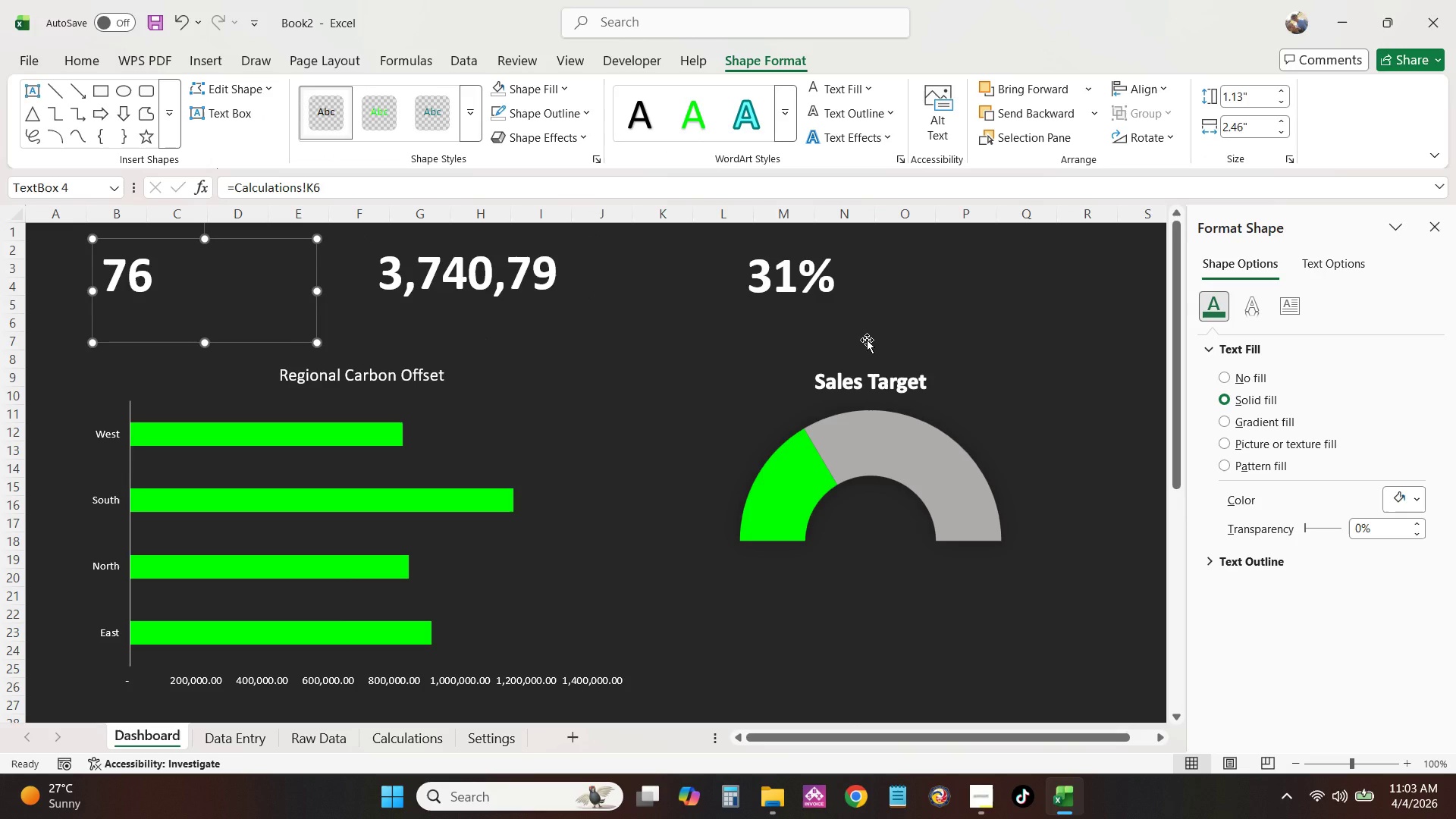 
key(ArrowDown)
 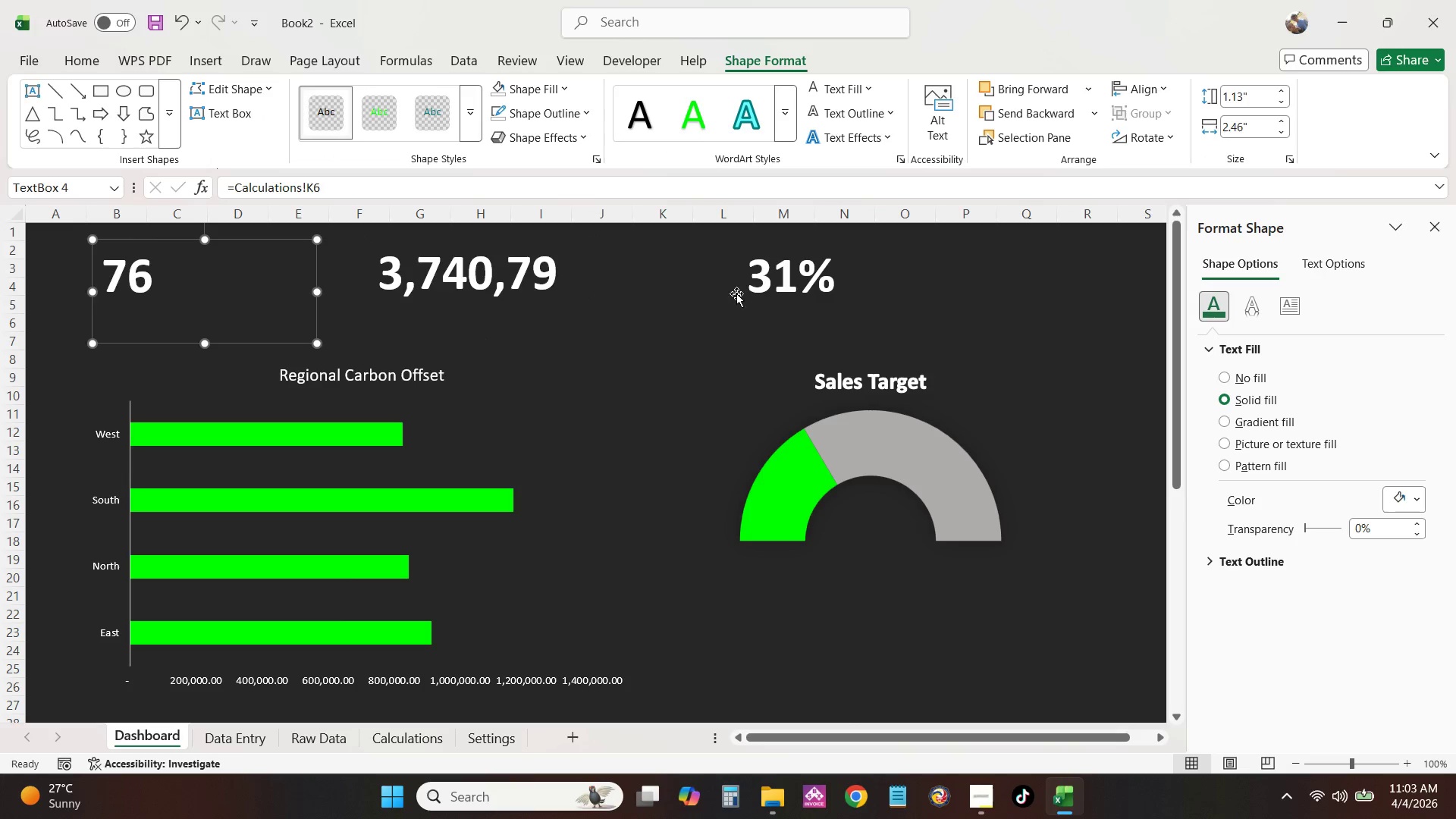 
left_click([736, 293])
 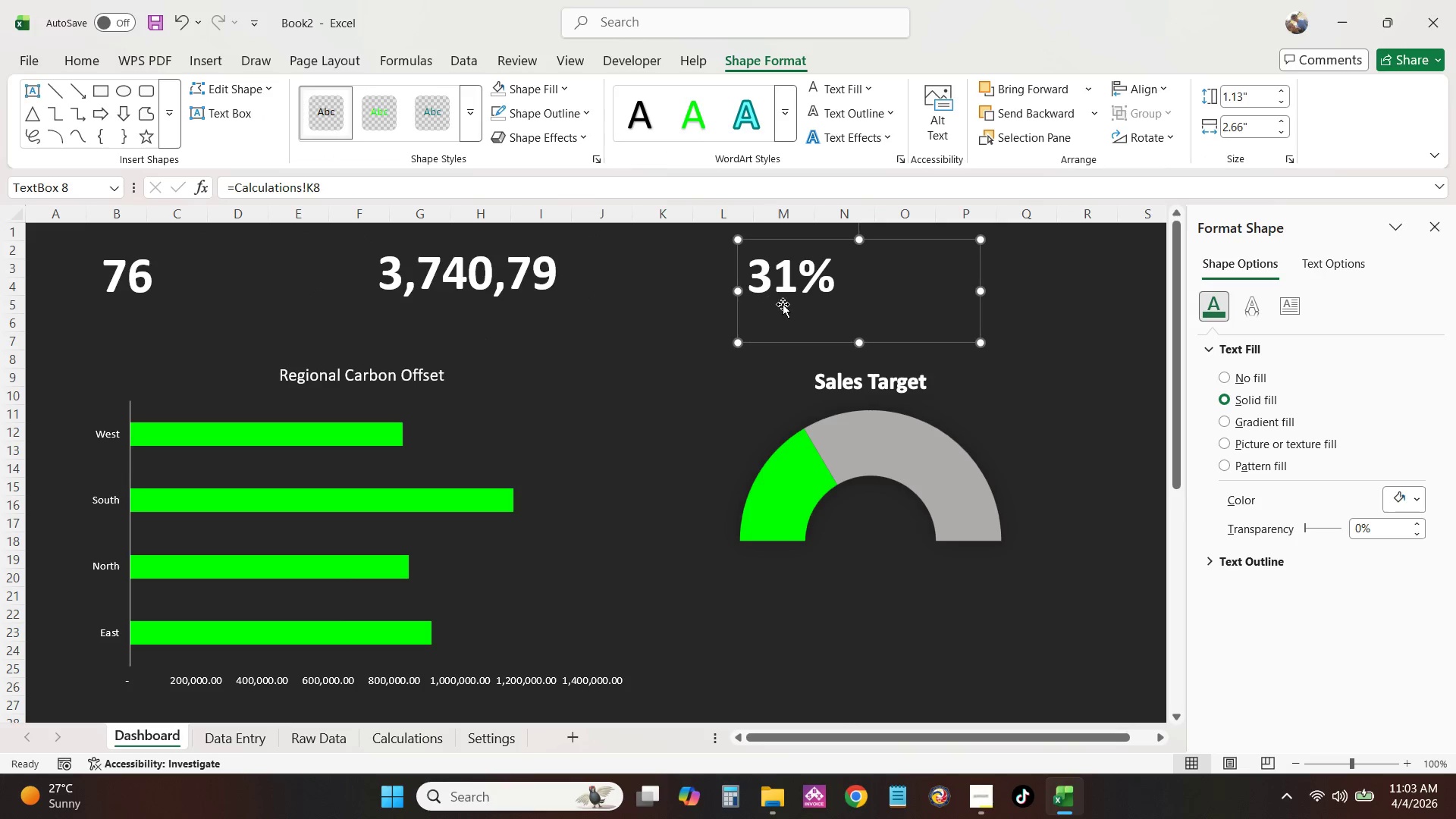 
key(ArrowUp)
 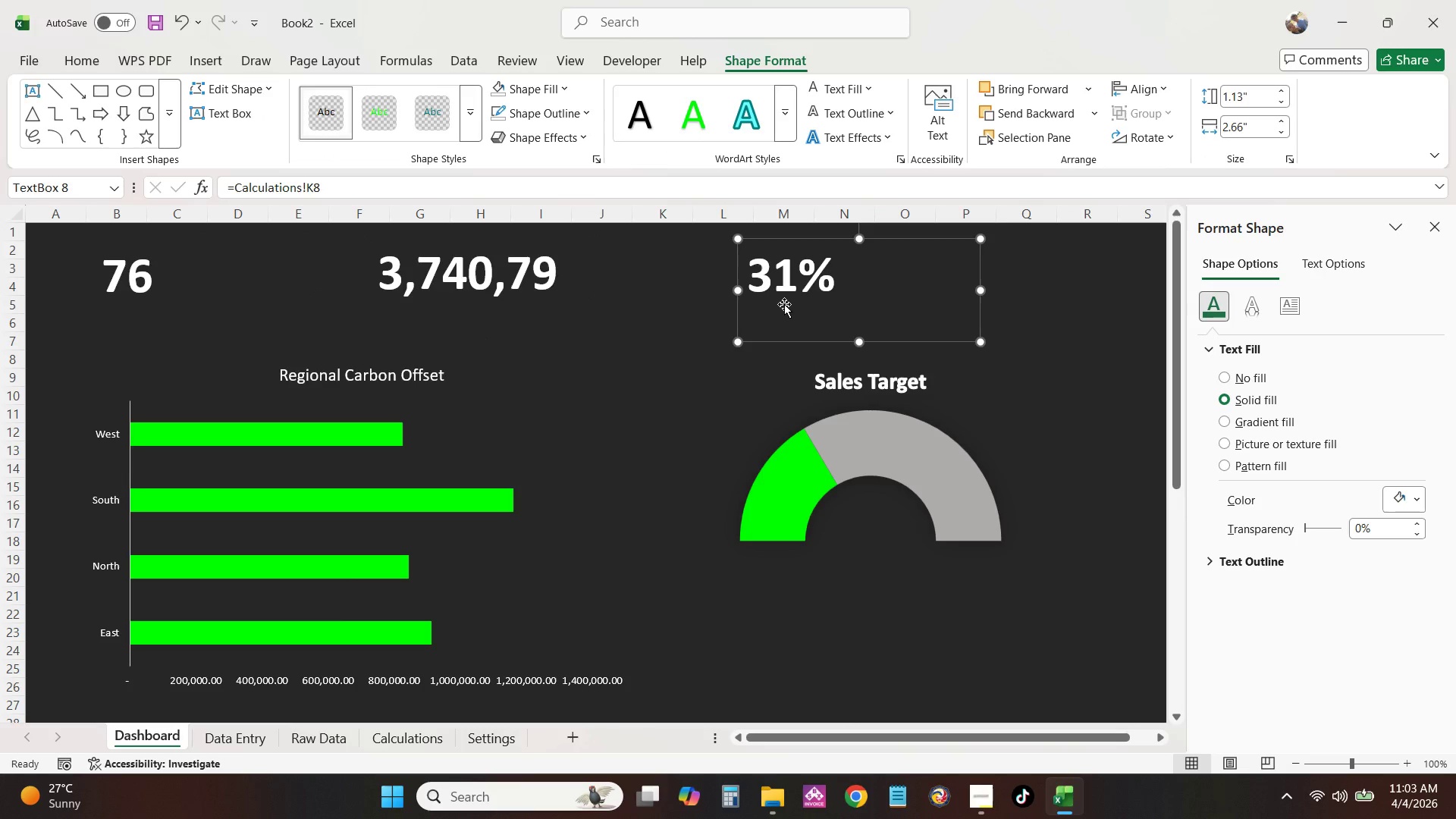 
key(ArrowUp)
 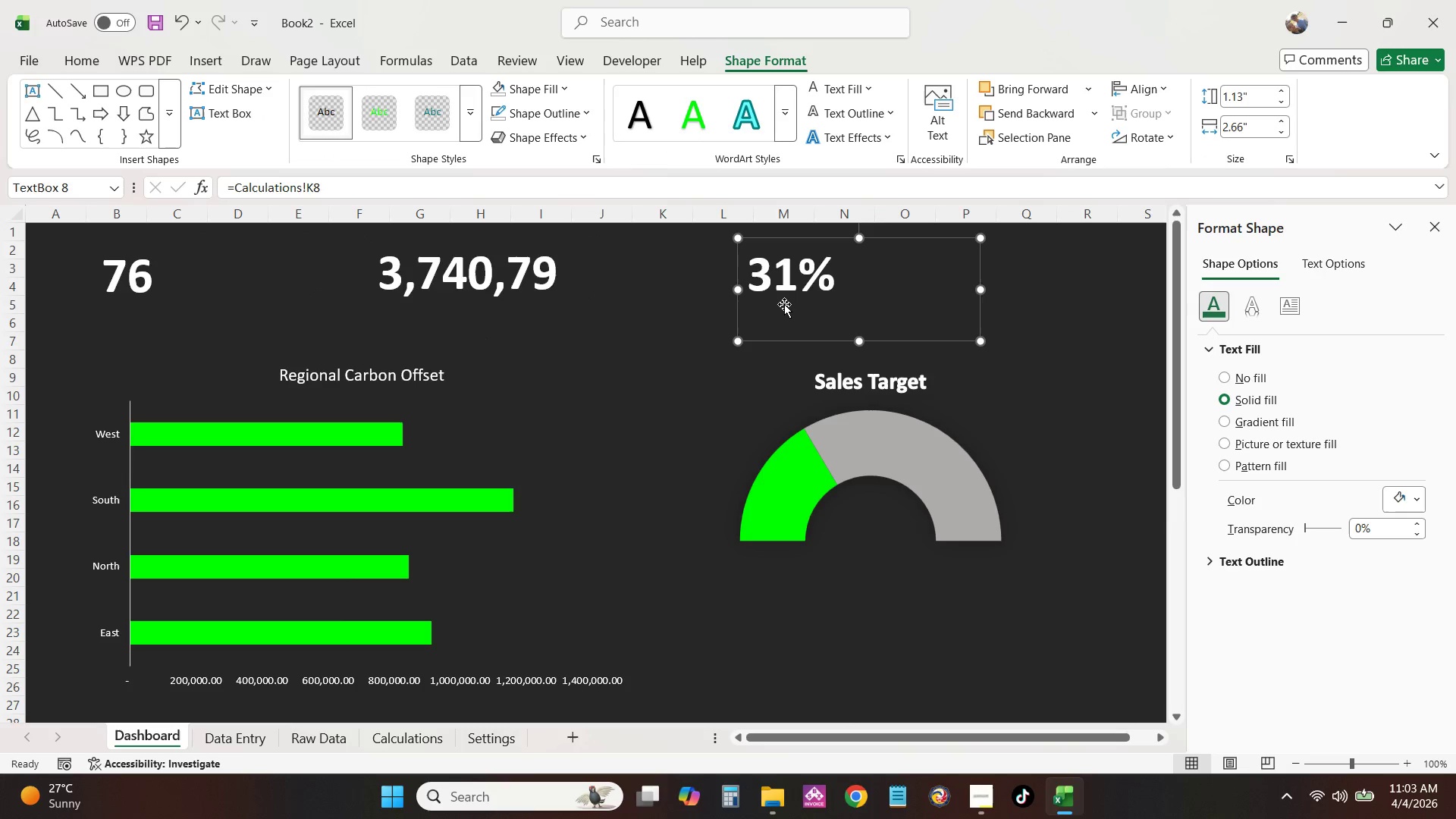 
key(ArrowUp)
 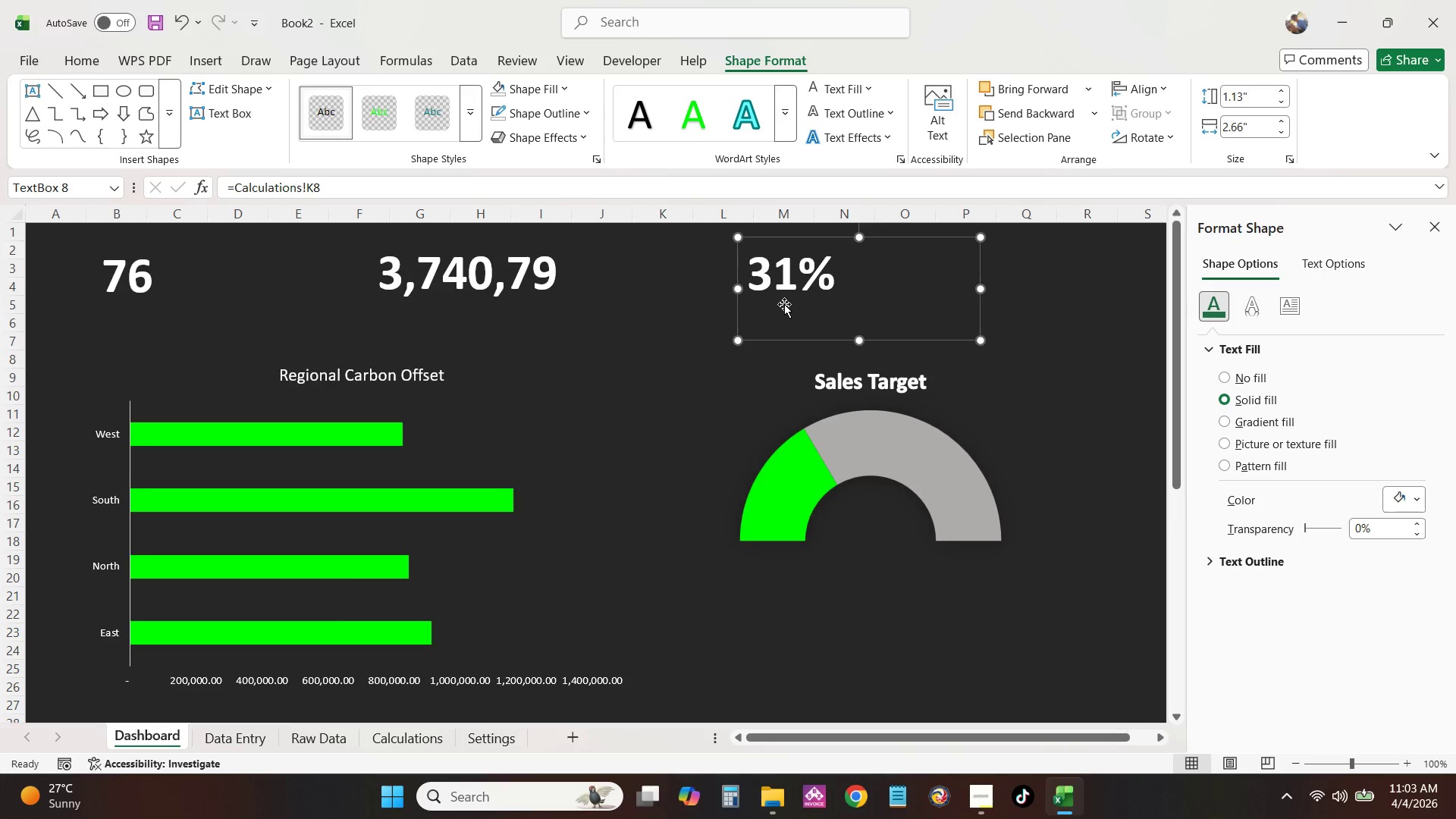 
key(ArrowUp)
 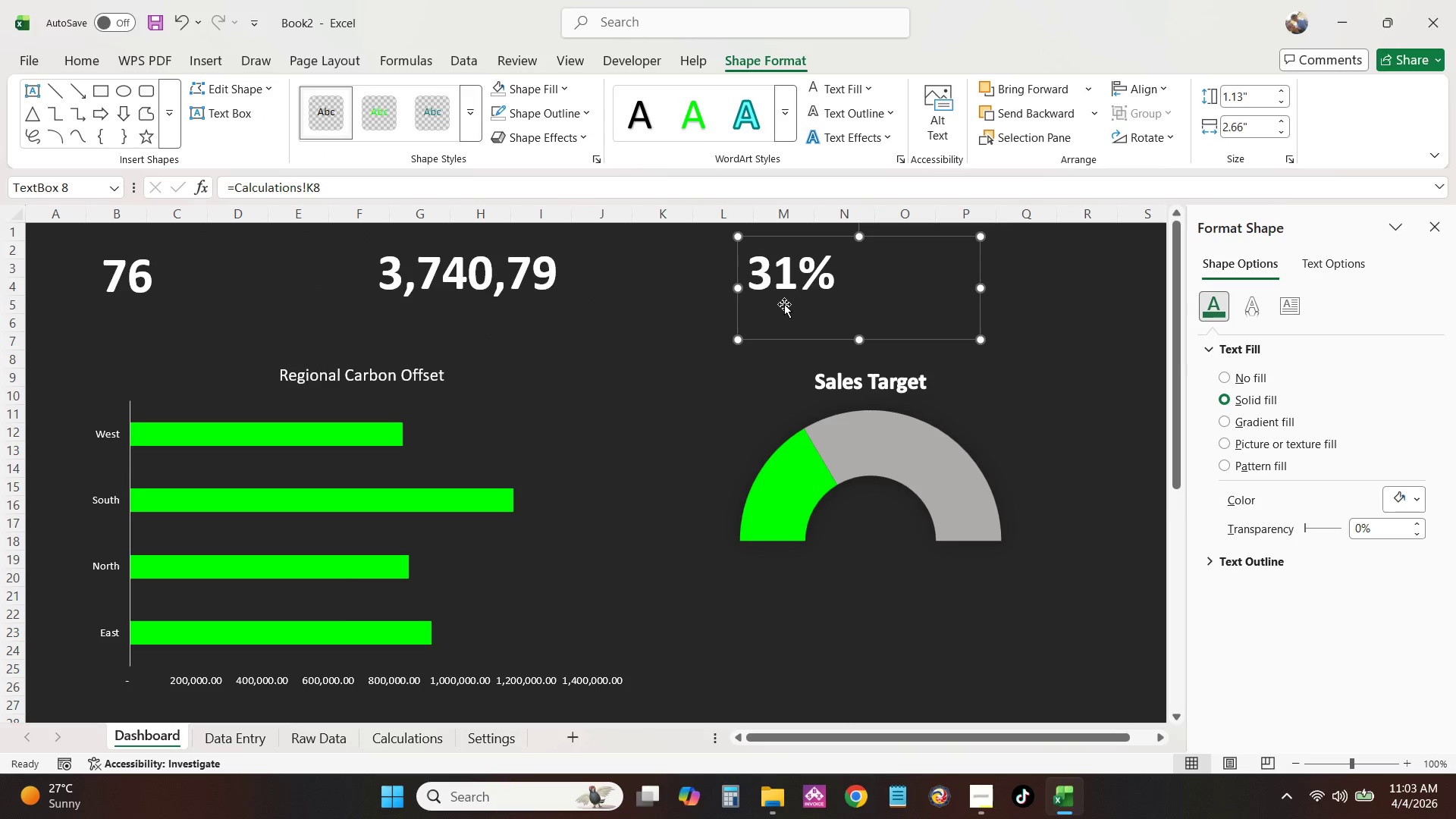 
key(ArrowUp)
 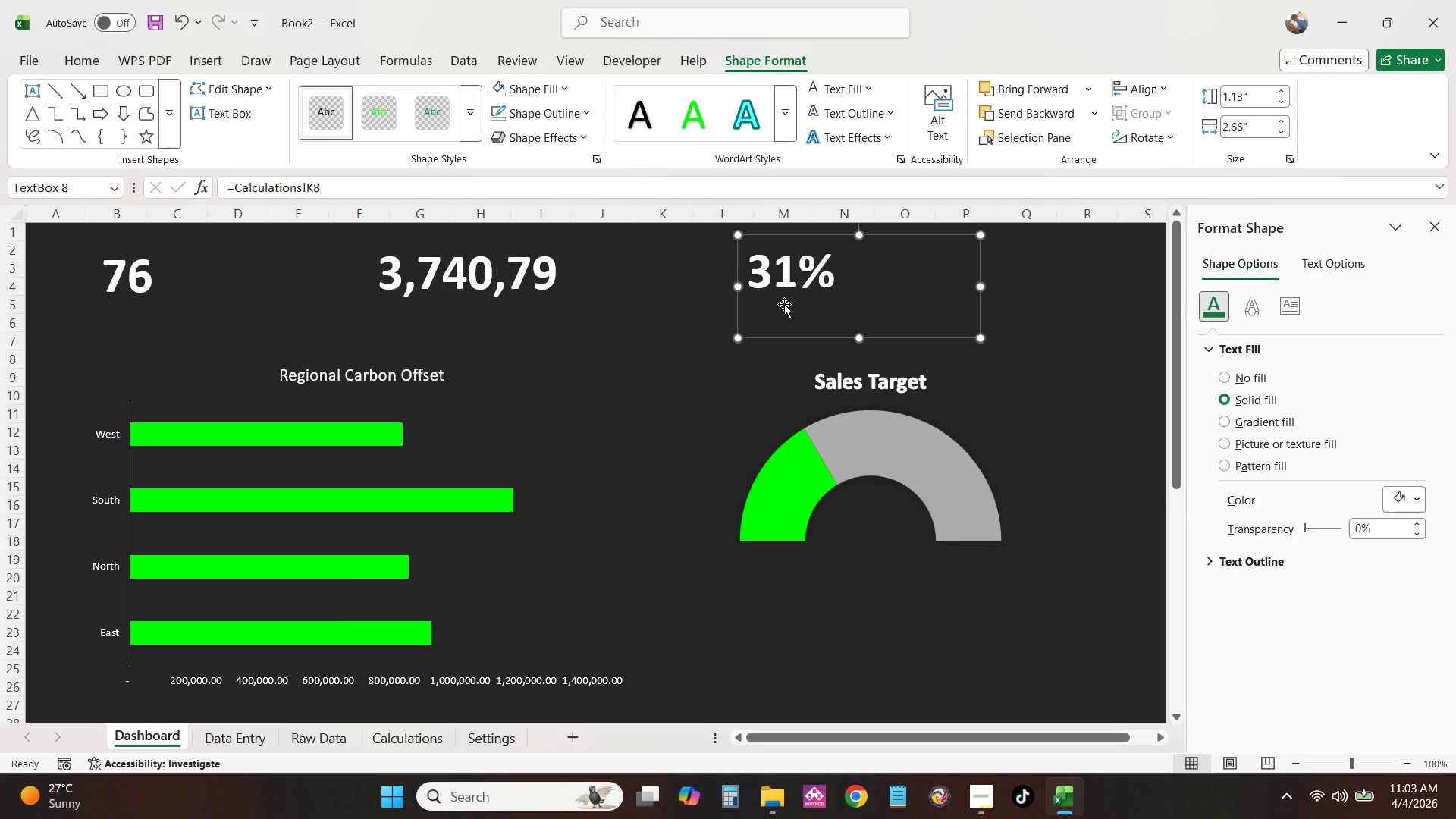 
key(ArrowUp)
 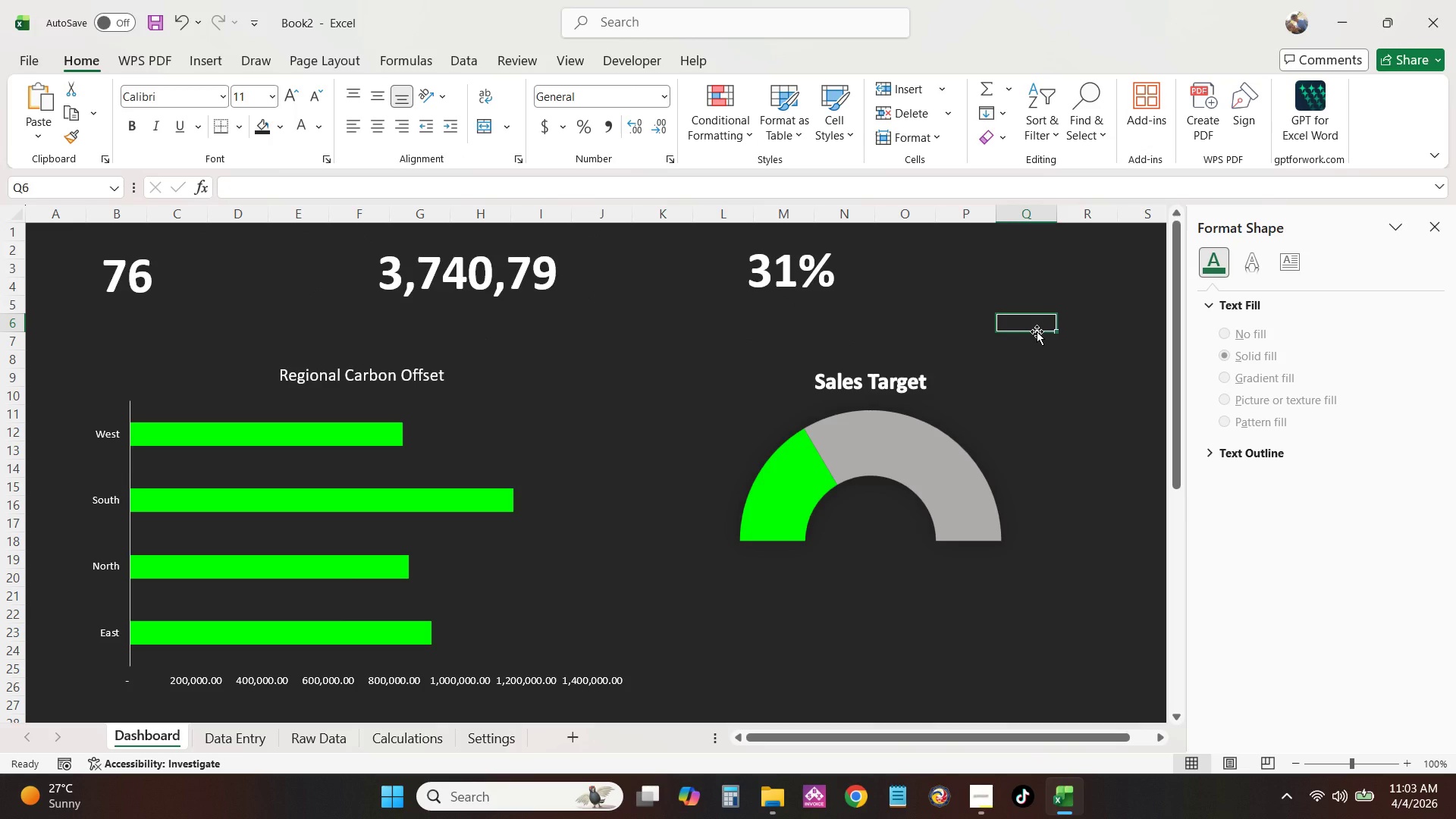 
mouse_move([215, 226])
 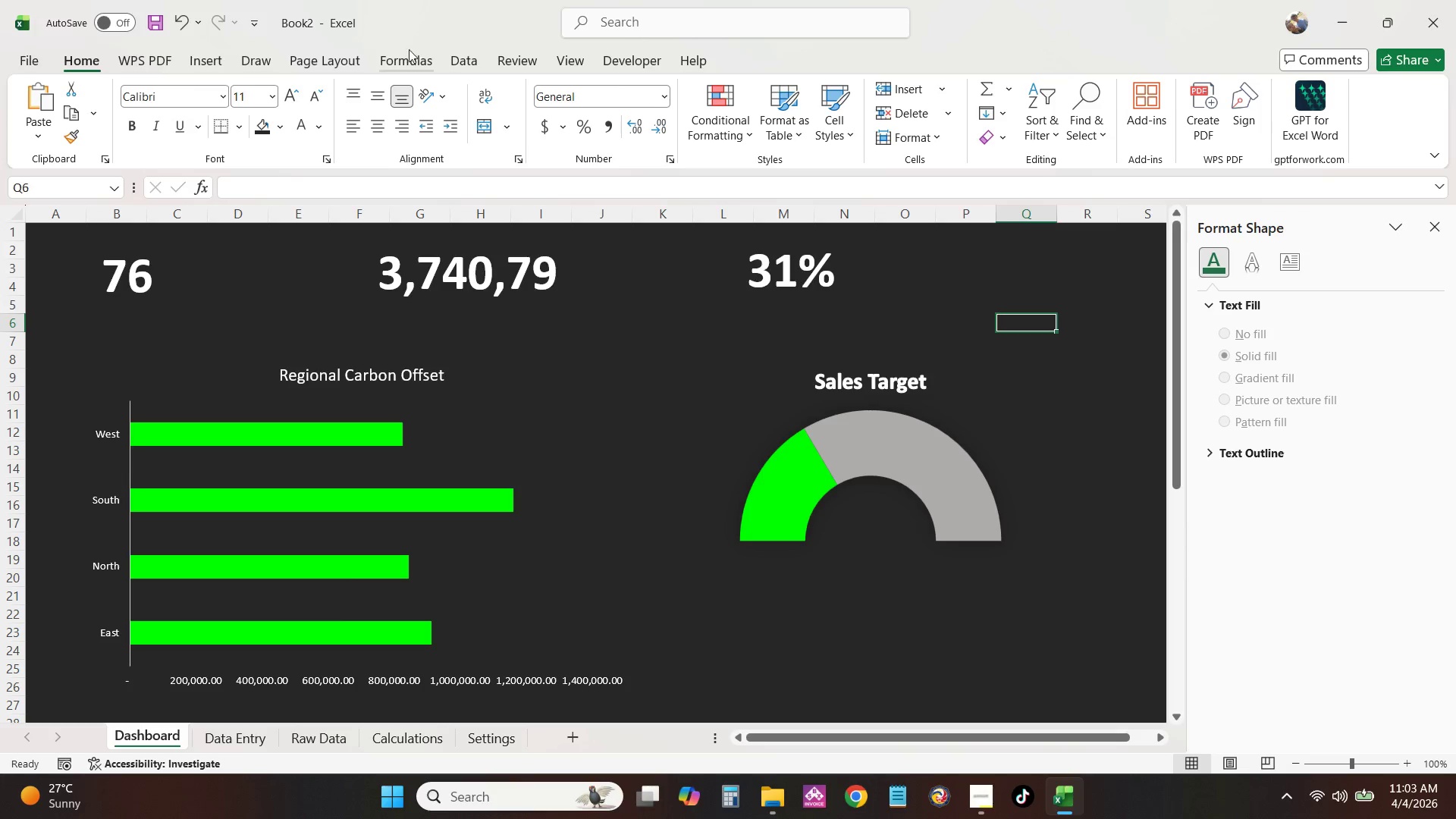 
left_click([219, 54])
 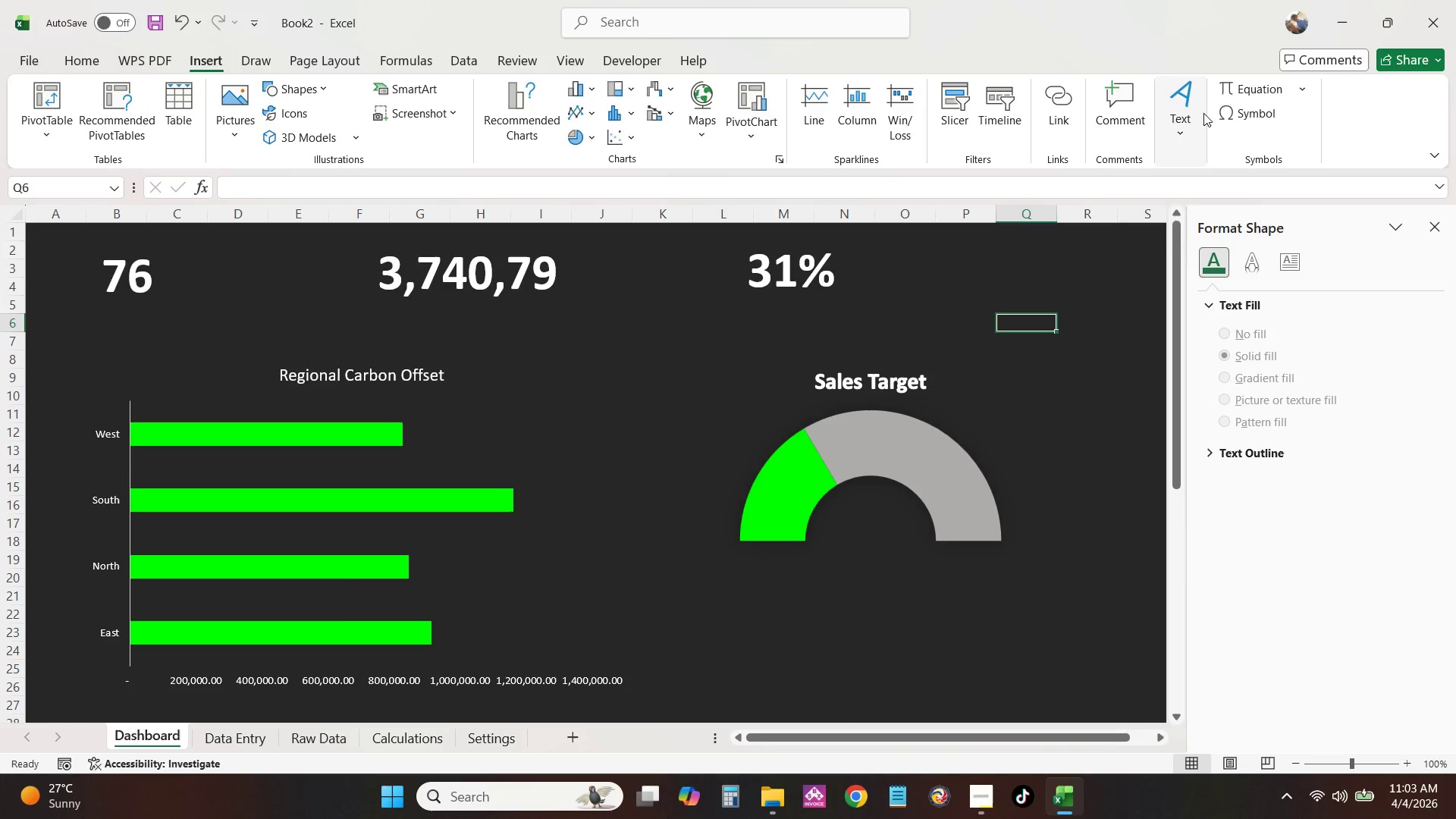 
left_click([1188, 108])
 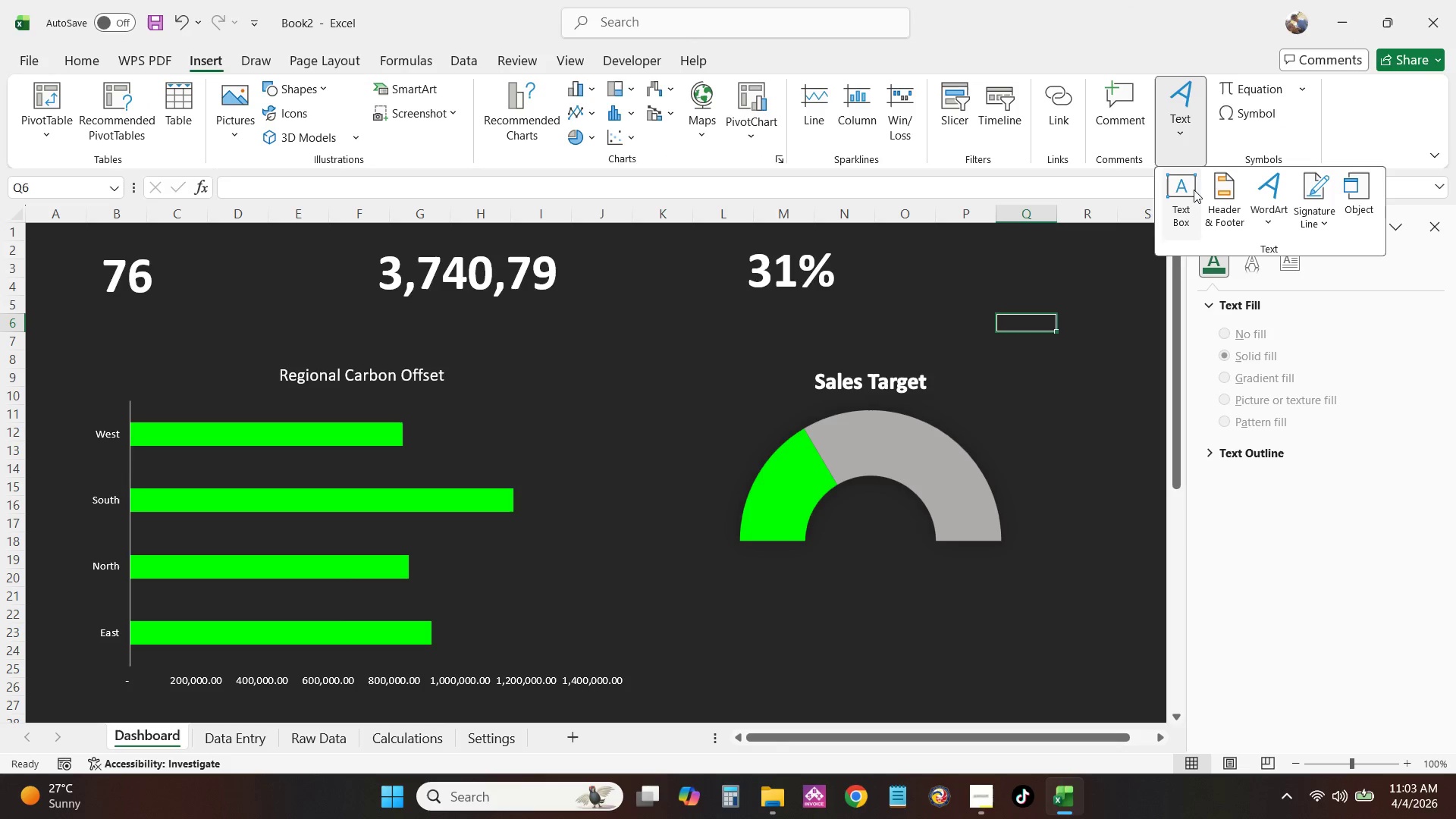 
left_click([1185, 190])
 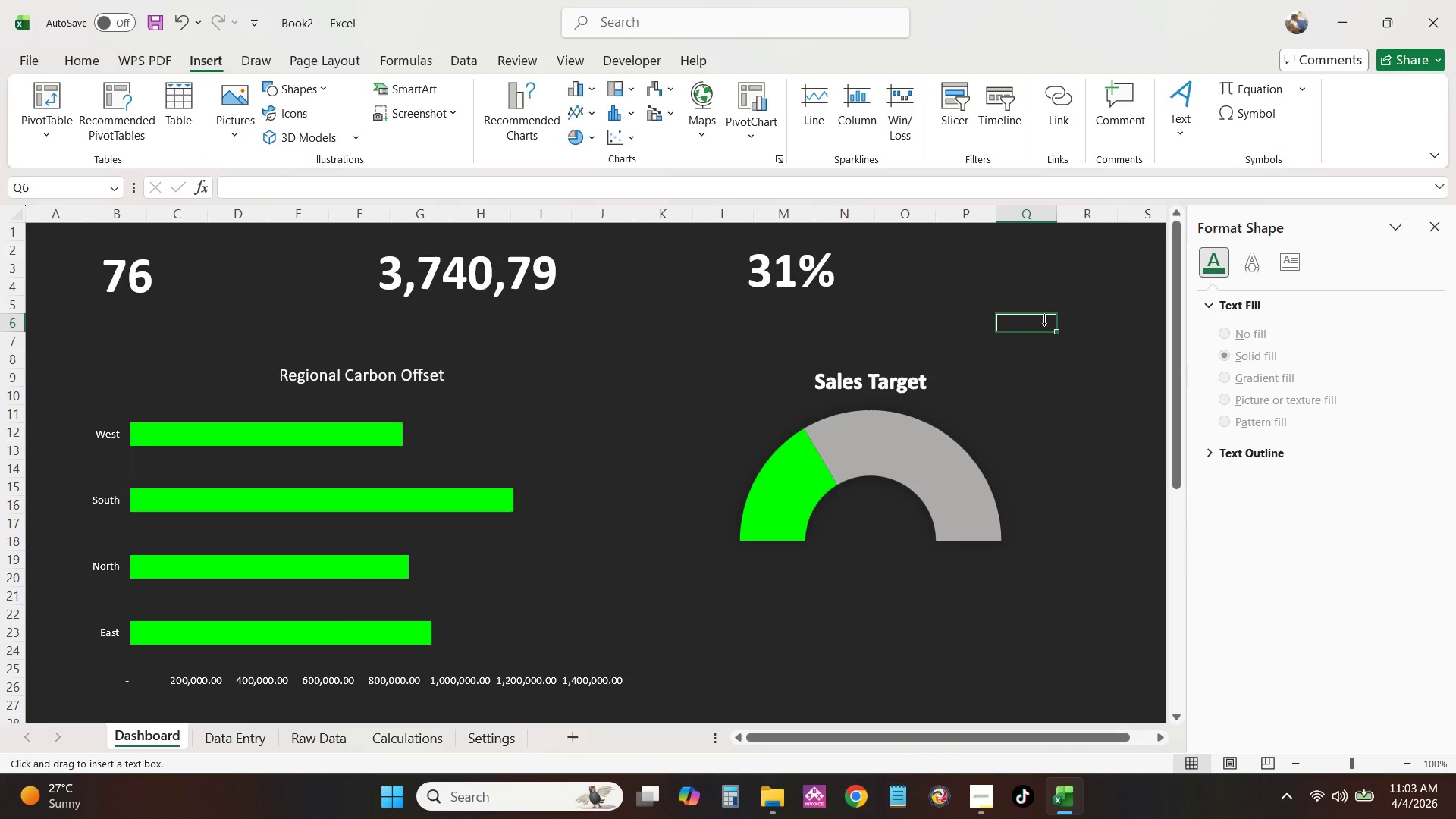 
wait(7.41)
 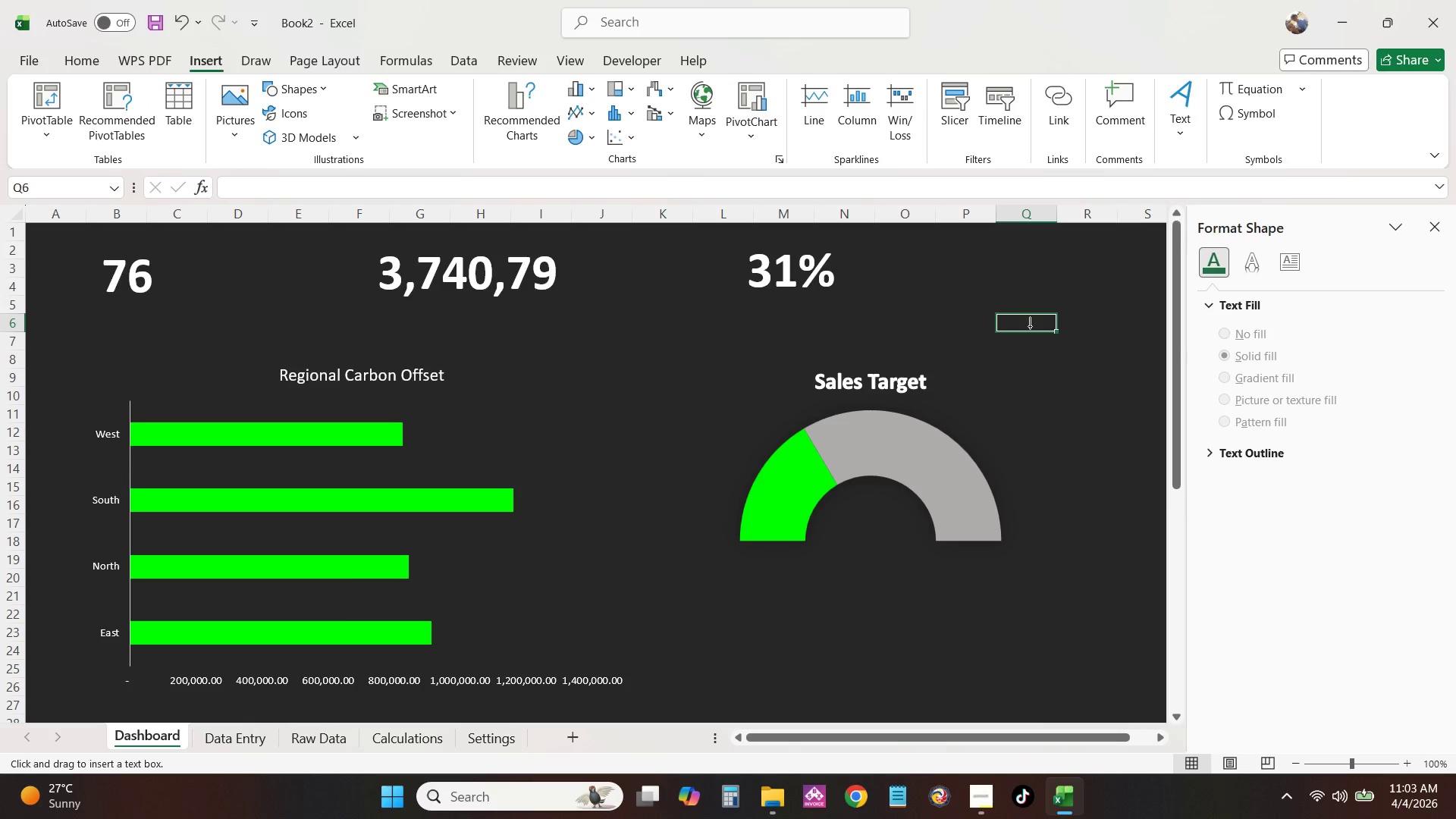 
left_click([1191, 115])
 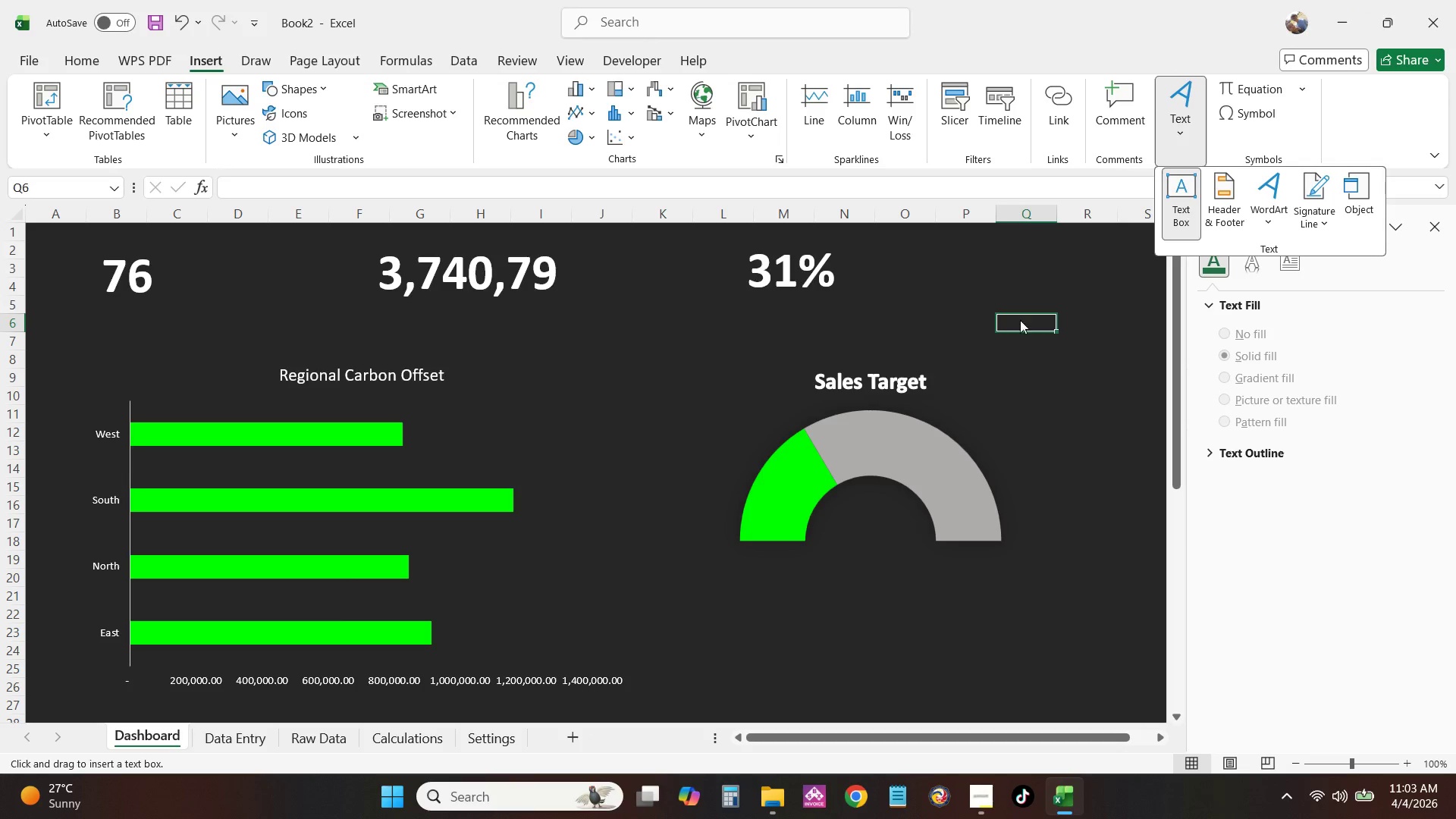 
left_click_drag(start_coordinate=[1031, 317], to_coordinate=[999, 310])
 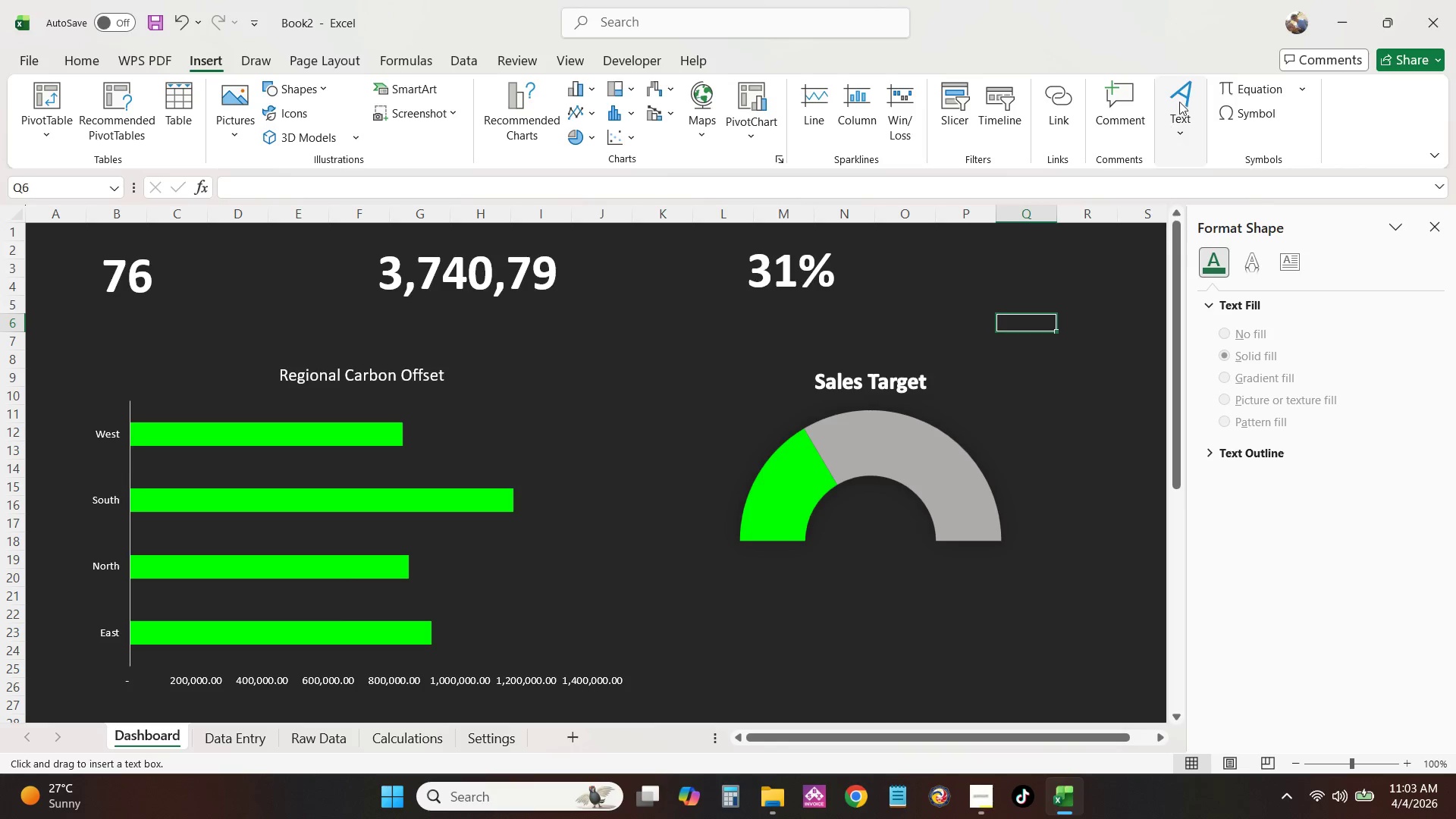 
left_click([1181, 97])
 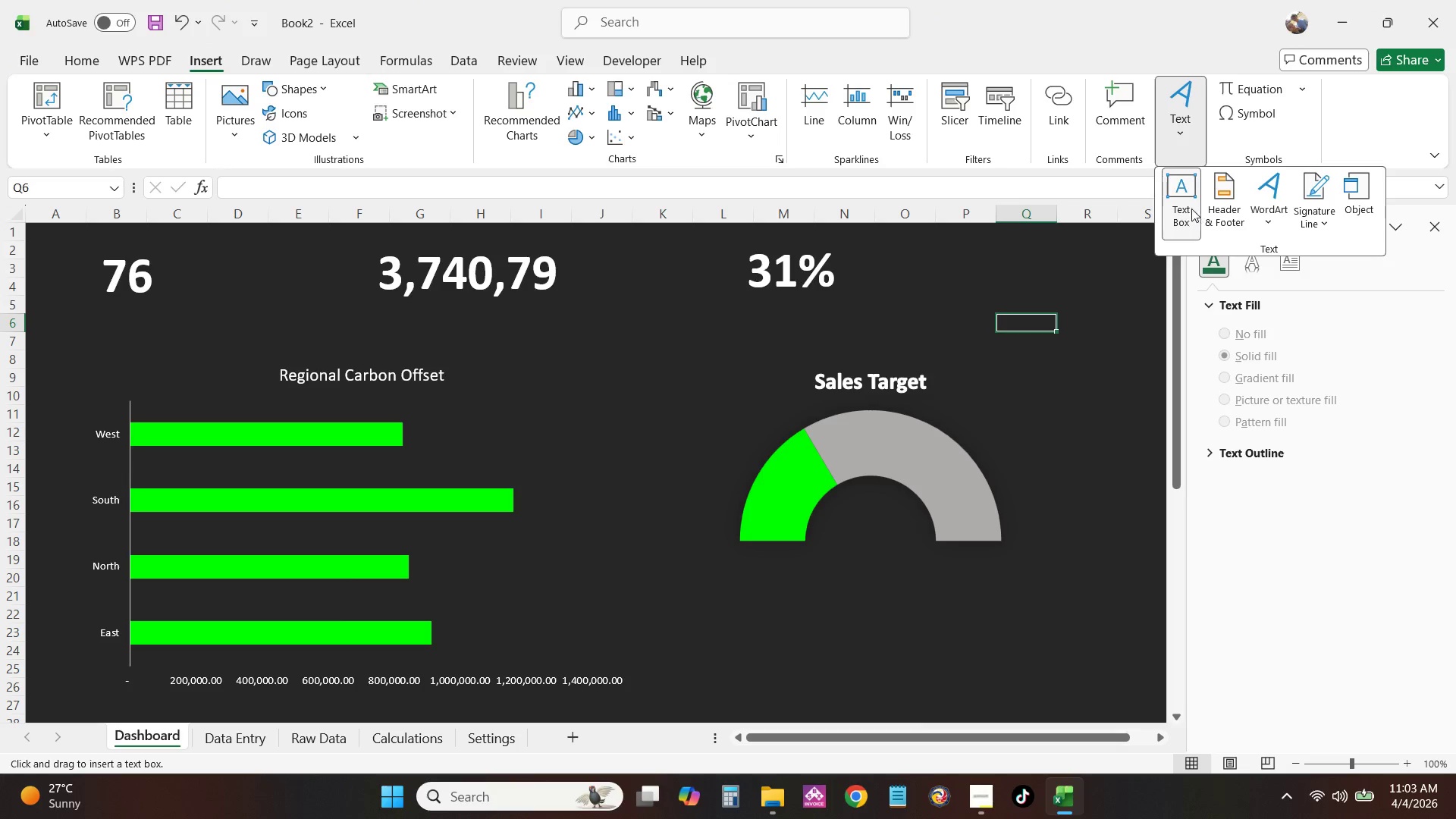 
left_click([1182, 203])
 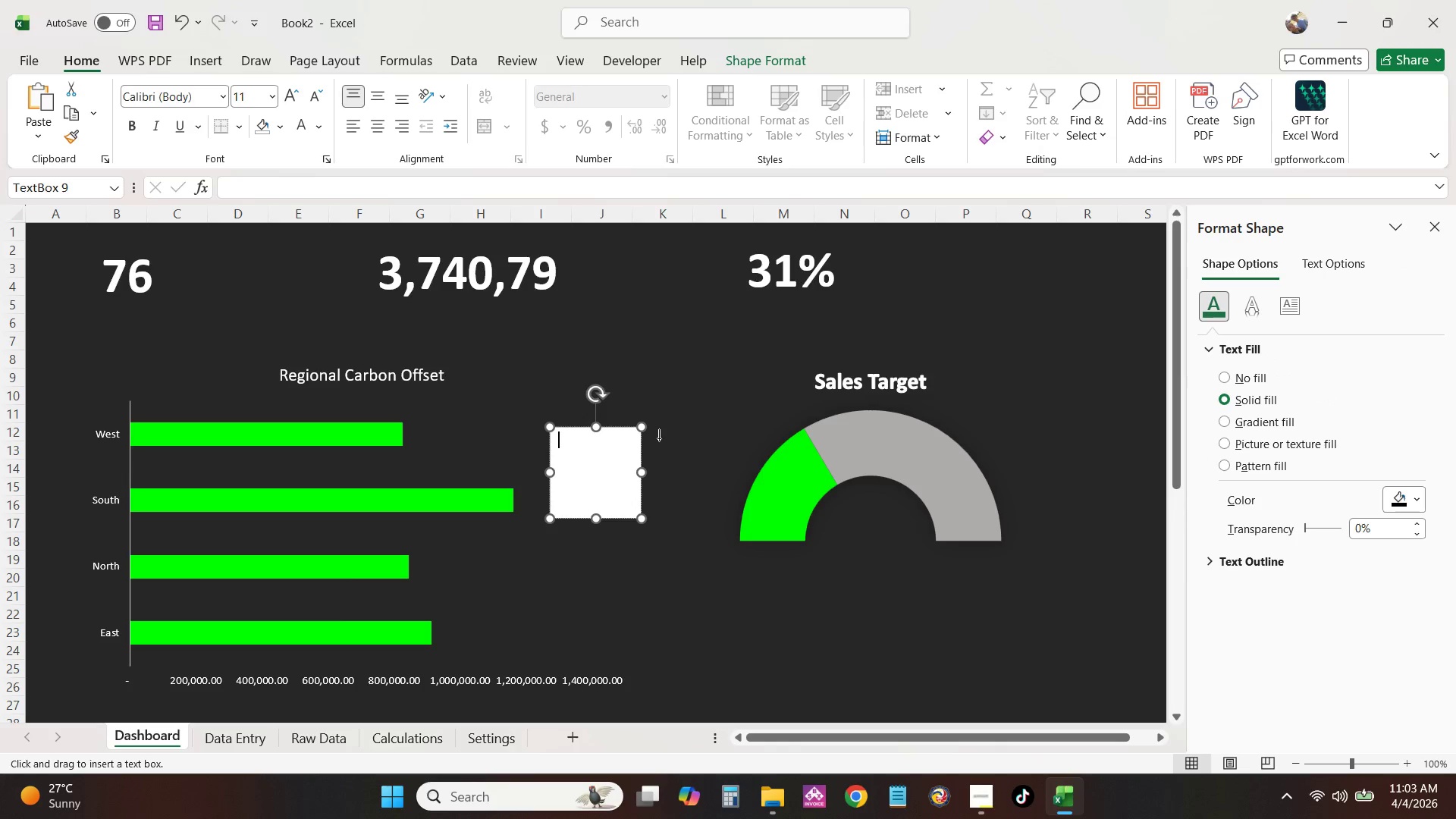 
left_click_drag(start_coordinate=[607, 472], to_coordinate=[598, 465])
 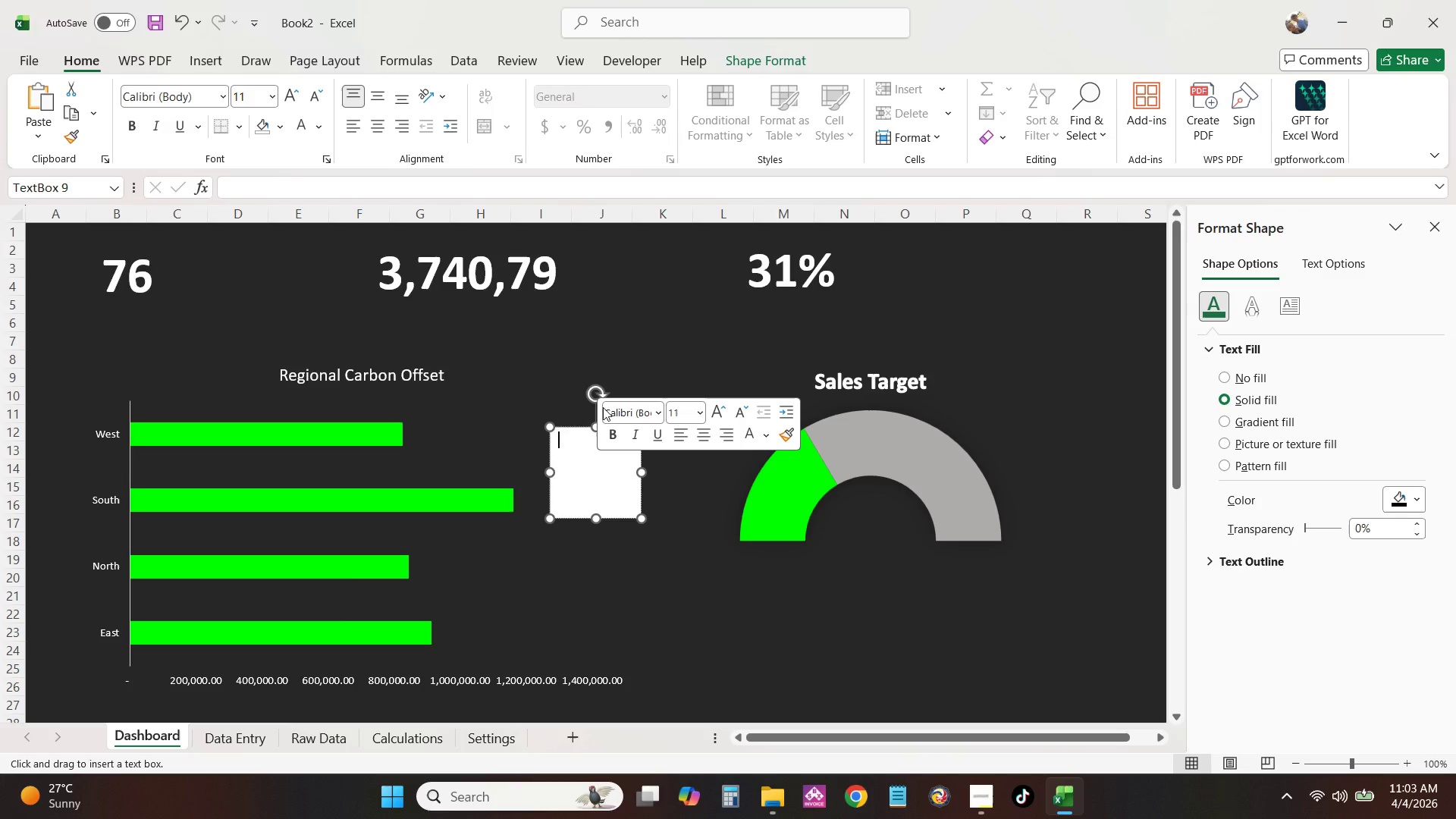 
left_click_drag(start_coordinate=[592, 458], to_coordinate=[565, 416])
 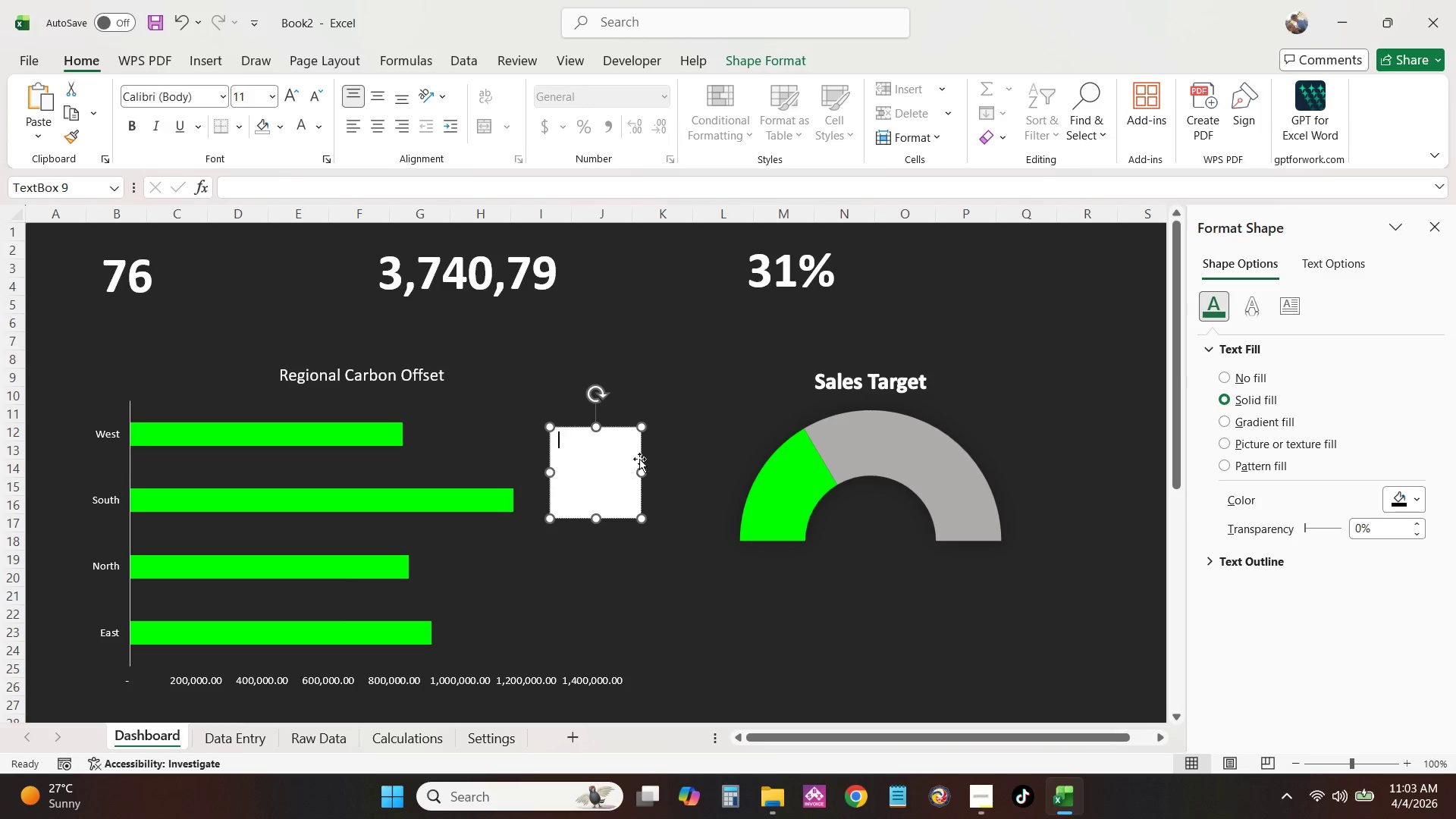 
left_click([642, 421])
 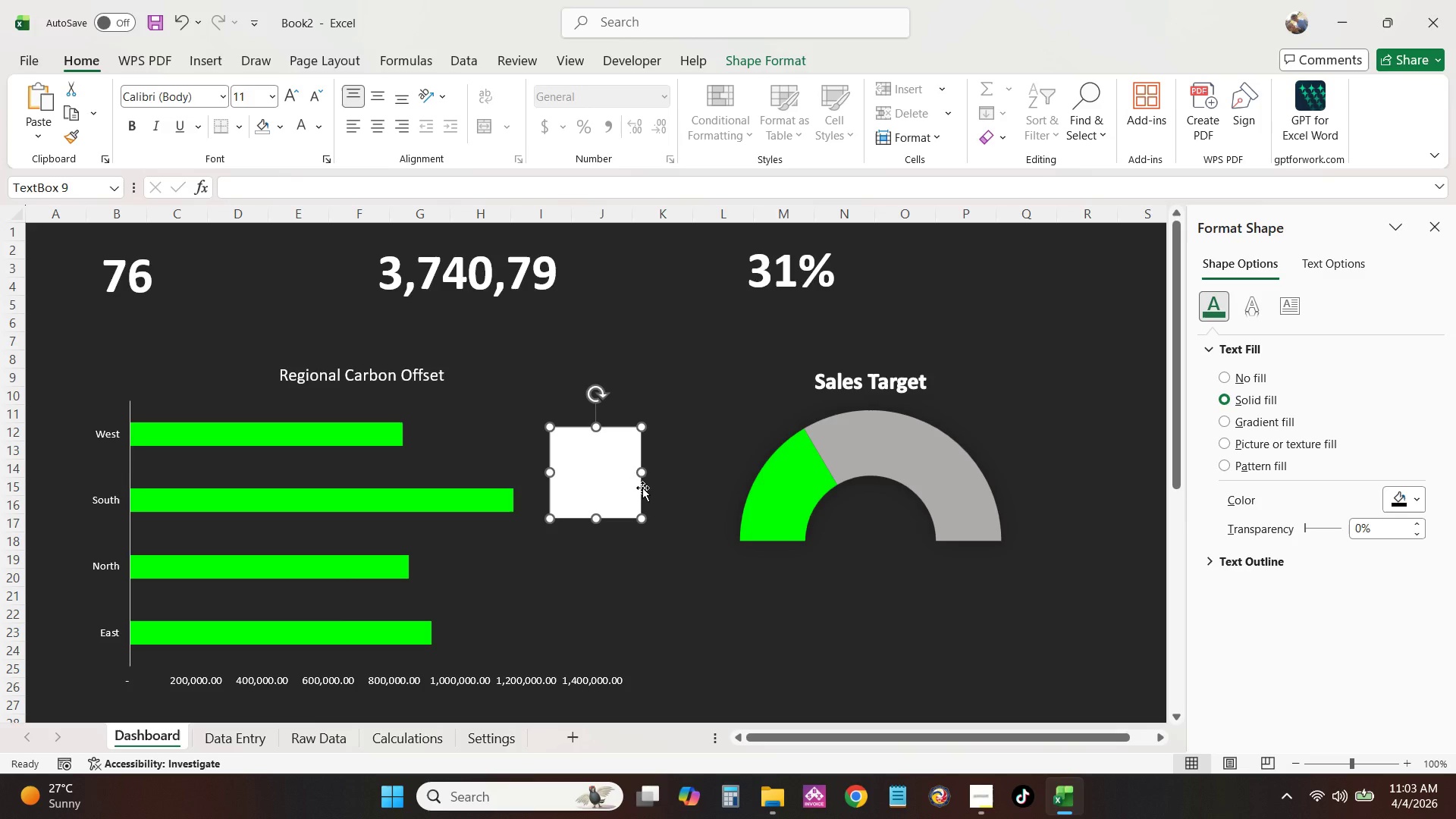 
left_click_drag(start_coordinate=[642, 485], to_coordinate=[177, 357])
 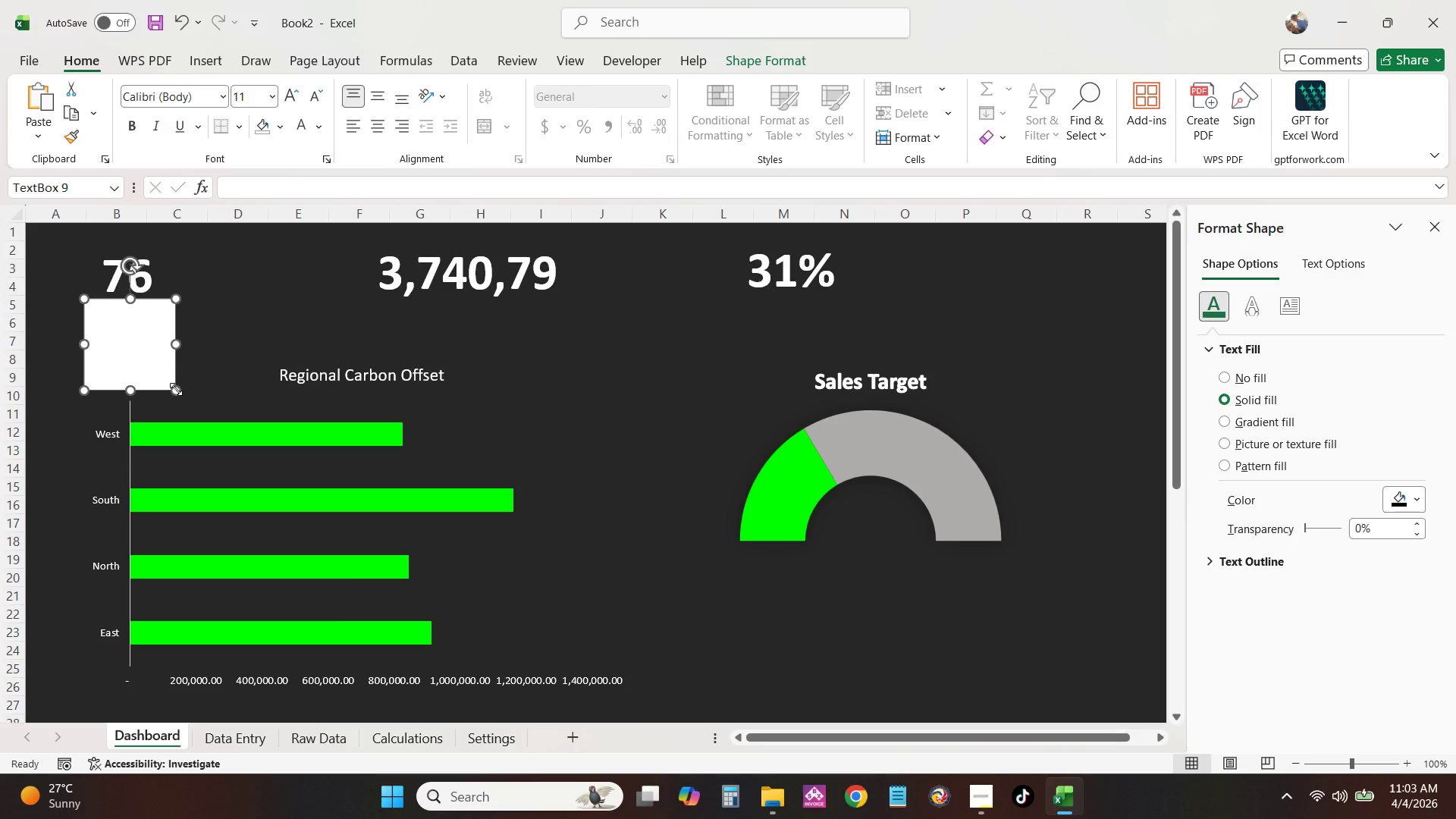 
left_click_drag(start_coordinate=[176, 389], to_coordinate=[152, 355])
 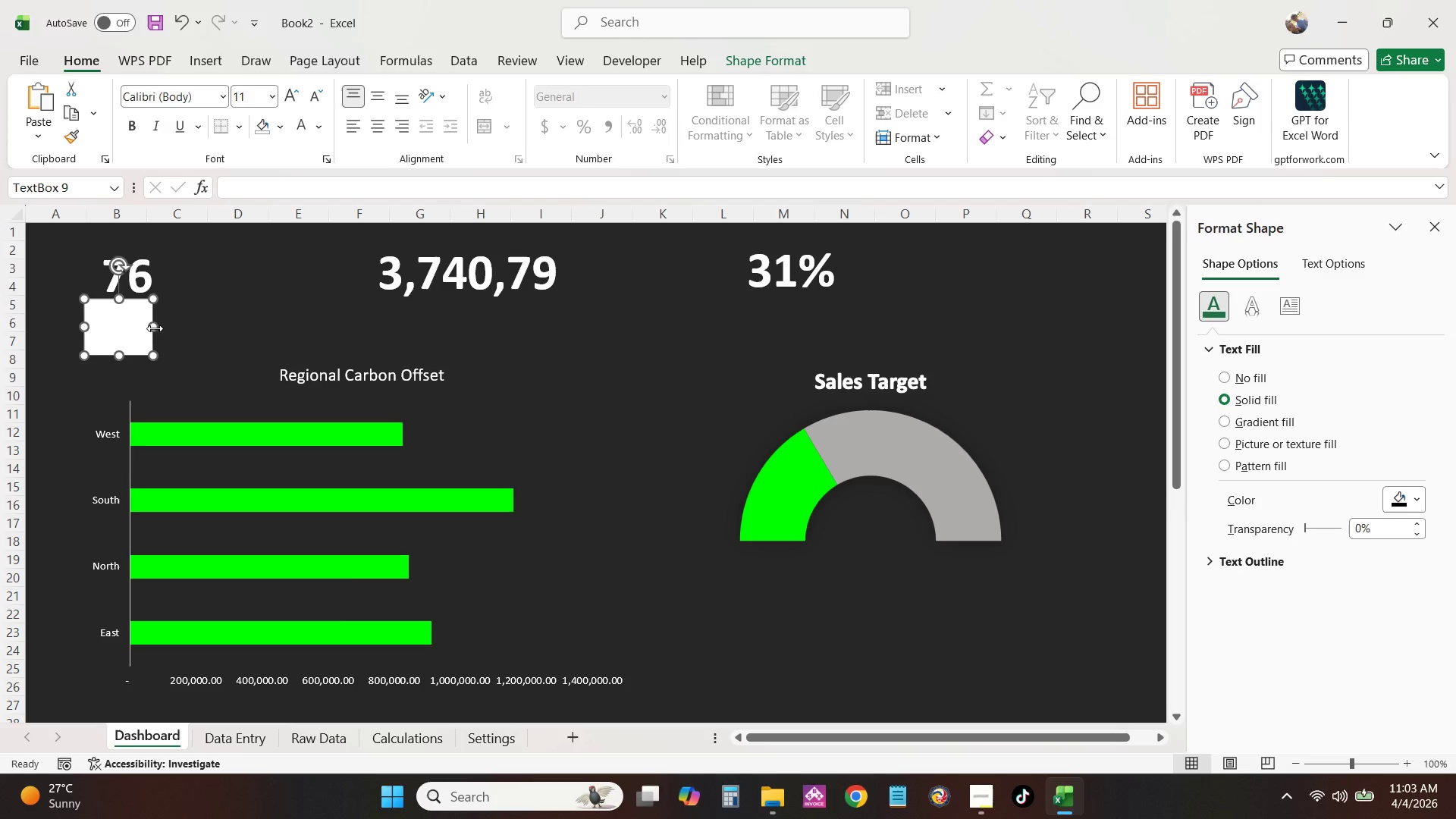 
left_click_drag(start_coordinate=[156, 328], to_coordinate=[221, 337])
 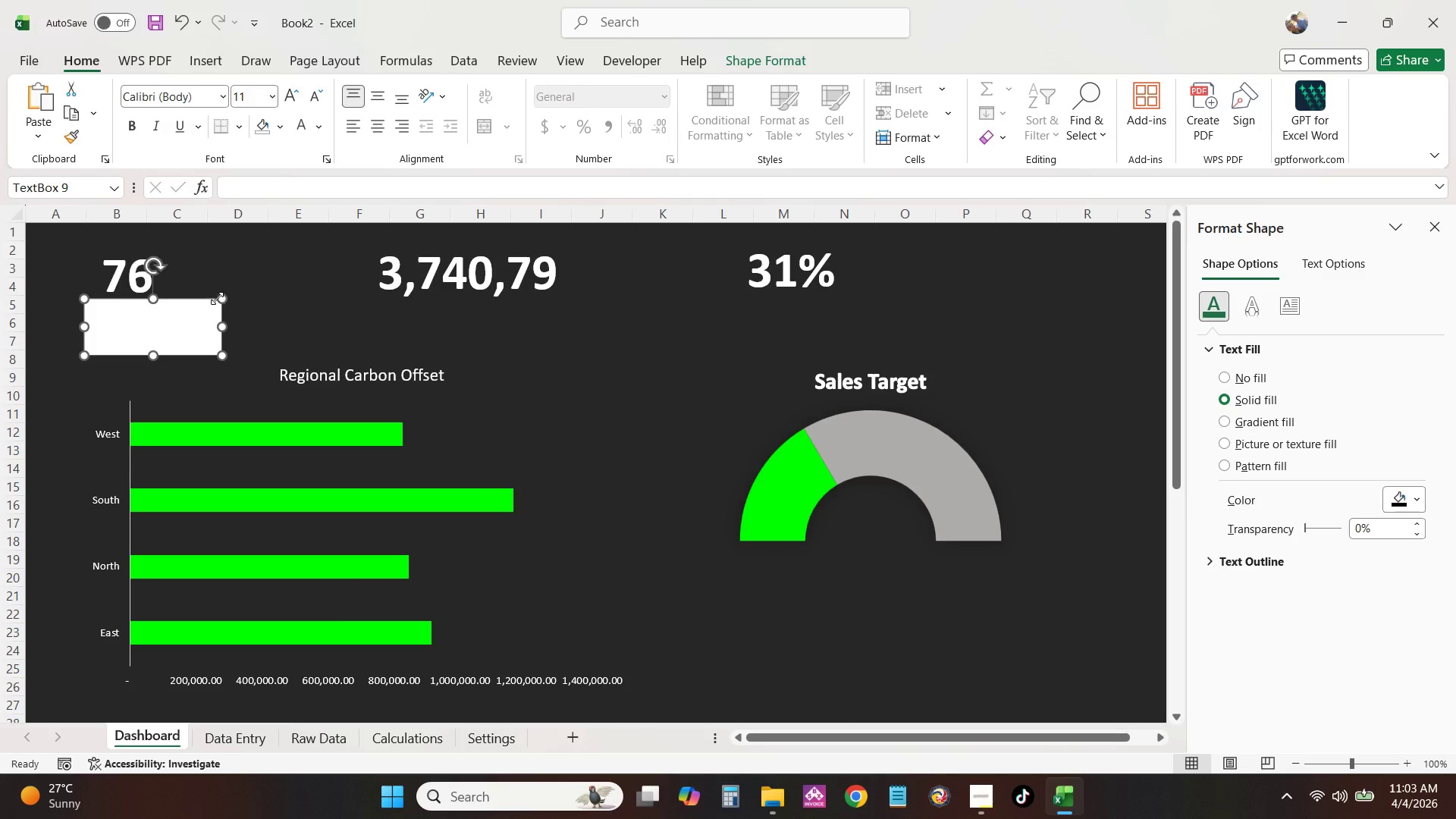 
left_click_drag(start_coordinate=[215, 297], to_coordinate=[190, 301])
 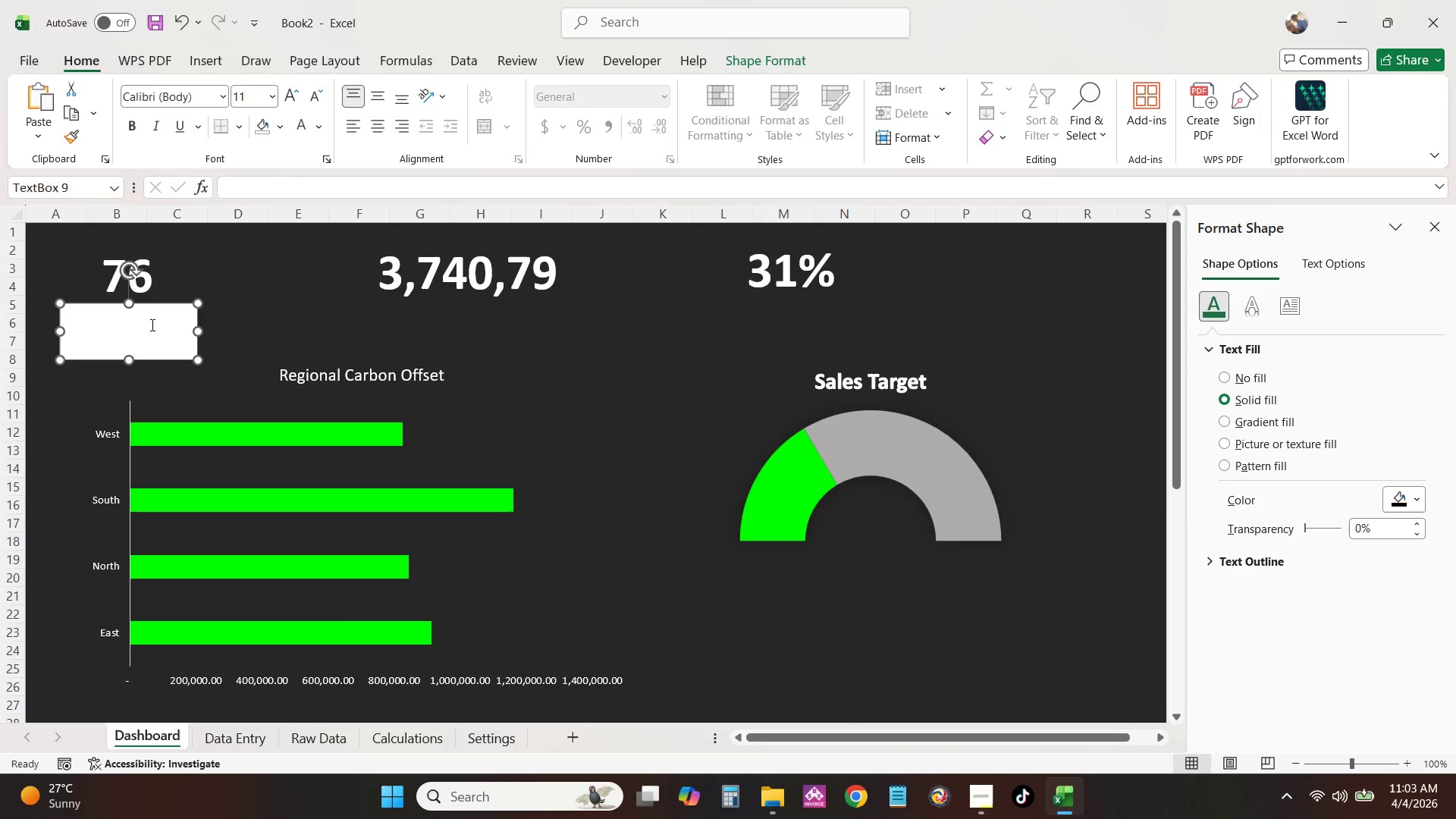 
left_click([151, 325])
 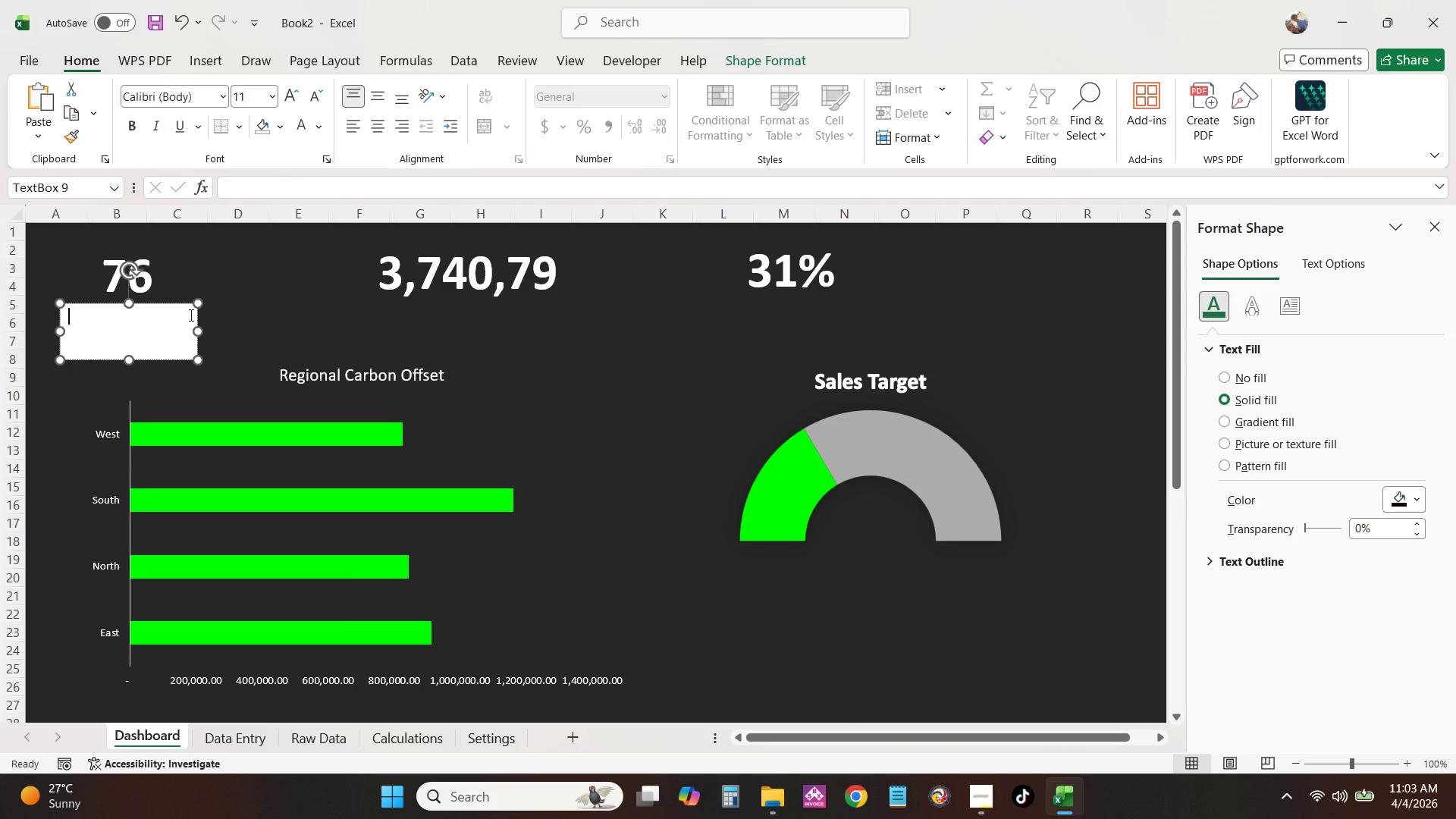 
type(a)
key(Backspace)
type(Average)
key(Backspace)
key(Backspace)
key(Backspace)
key(Backspace)
key(Backspace)
key(Backspace)
type(VG SALES CYCLE)
 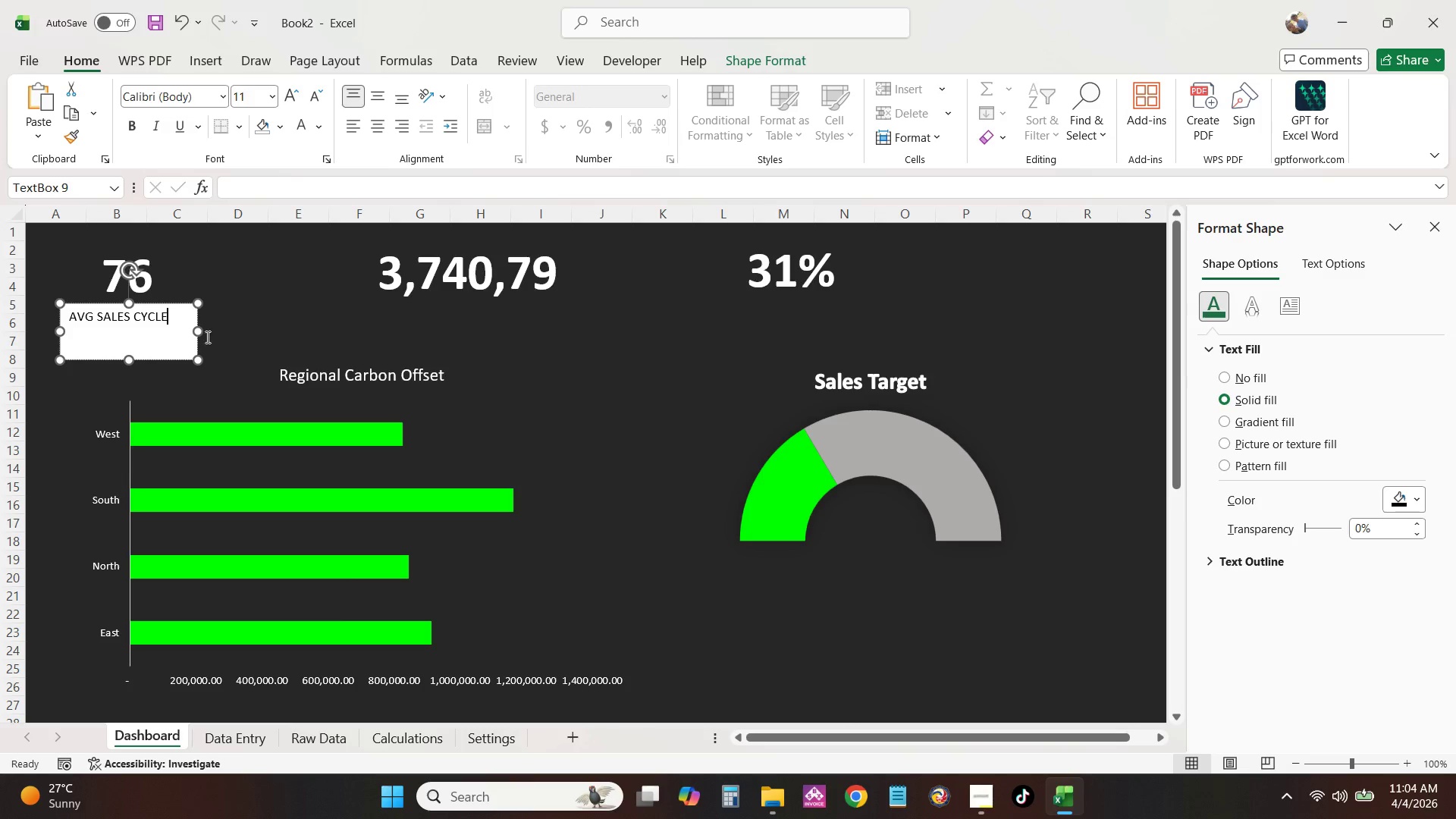 
left_click_drag(start_coordinate=[199, 333], to_coordinate=[170, 334])
 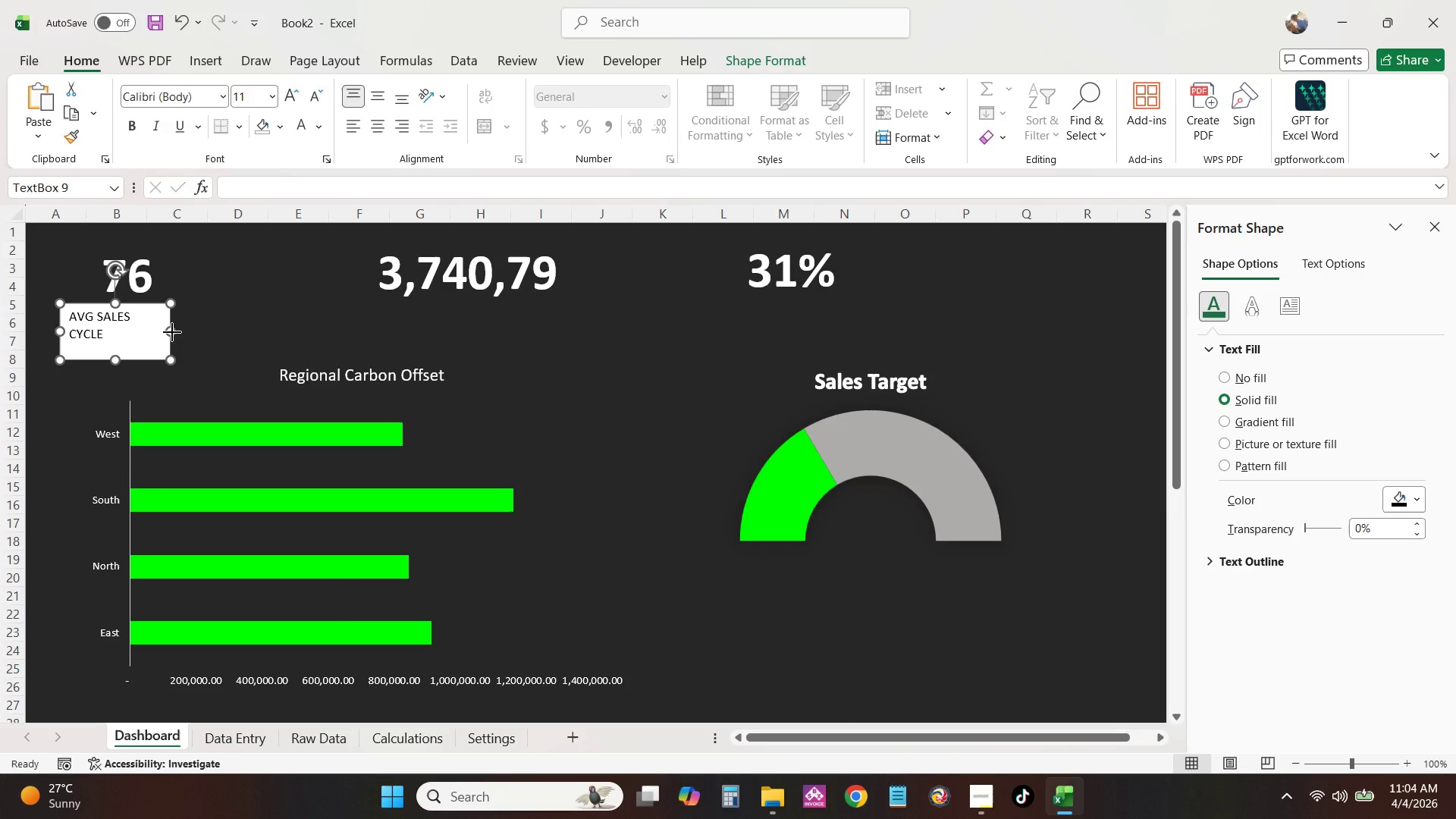 
left_click_drag(start_coordinate=[172, 332], to_coordinate=[182, 331])
 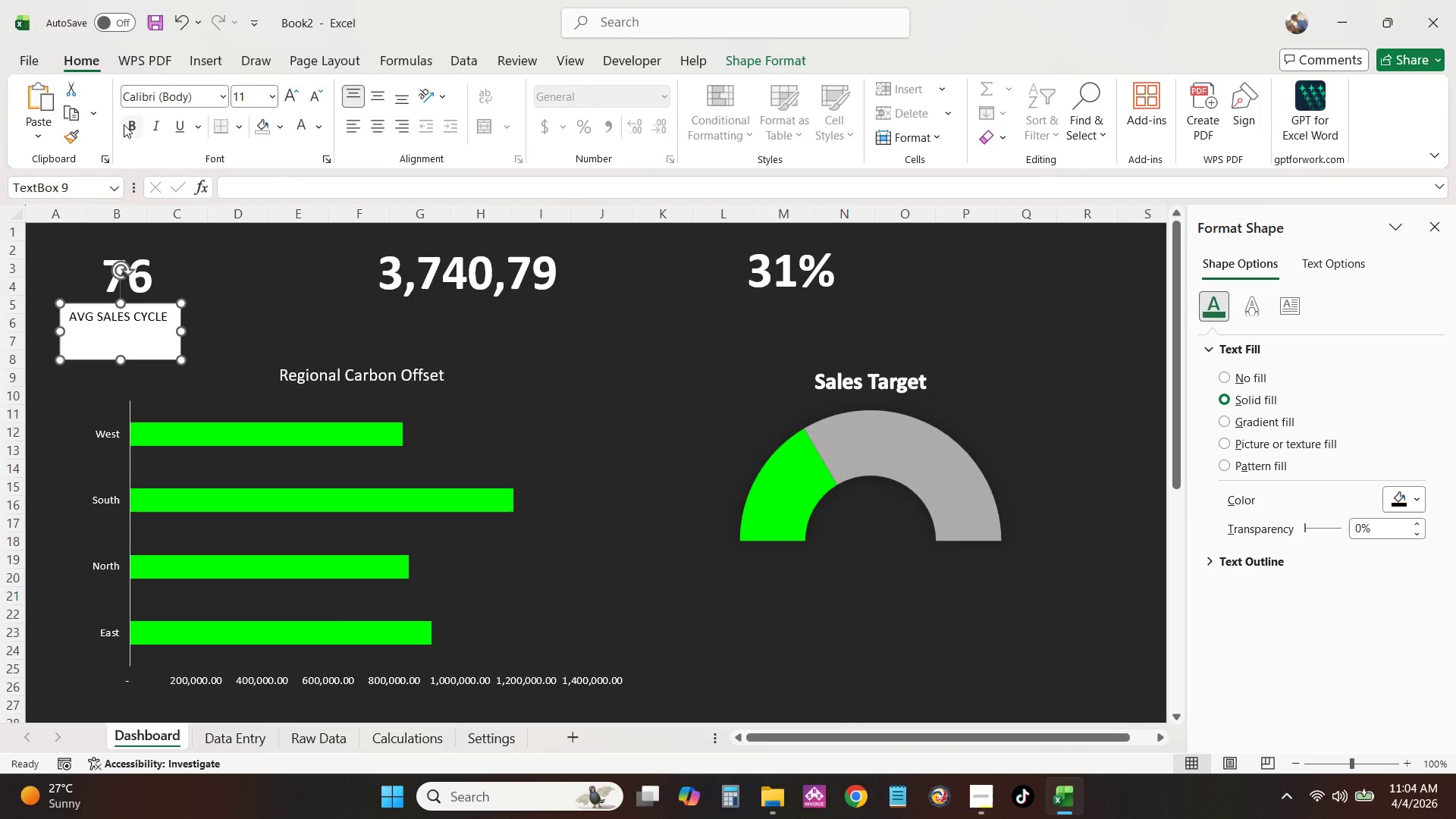 
left_click([135, 127])
 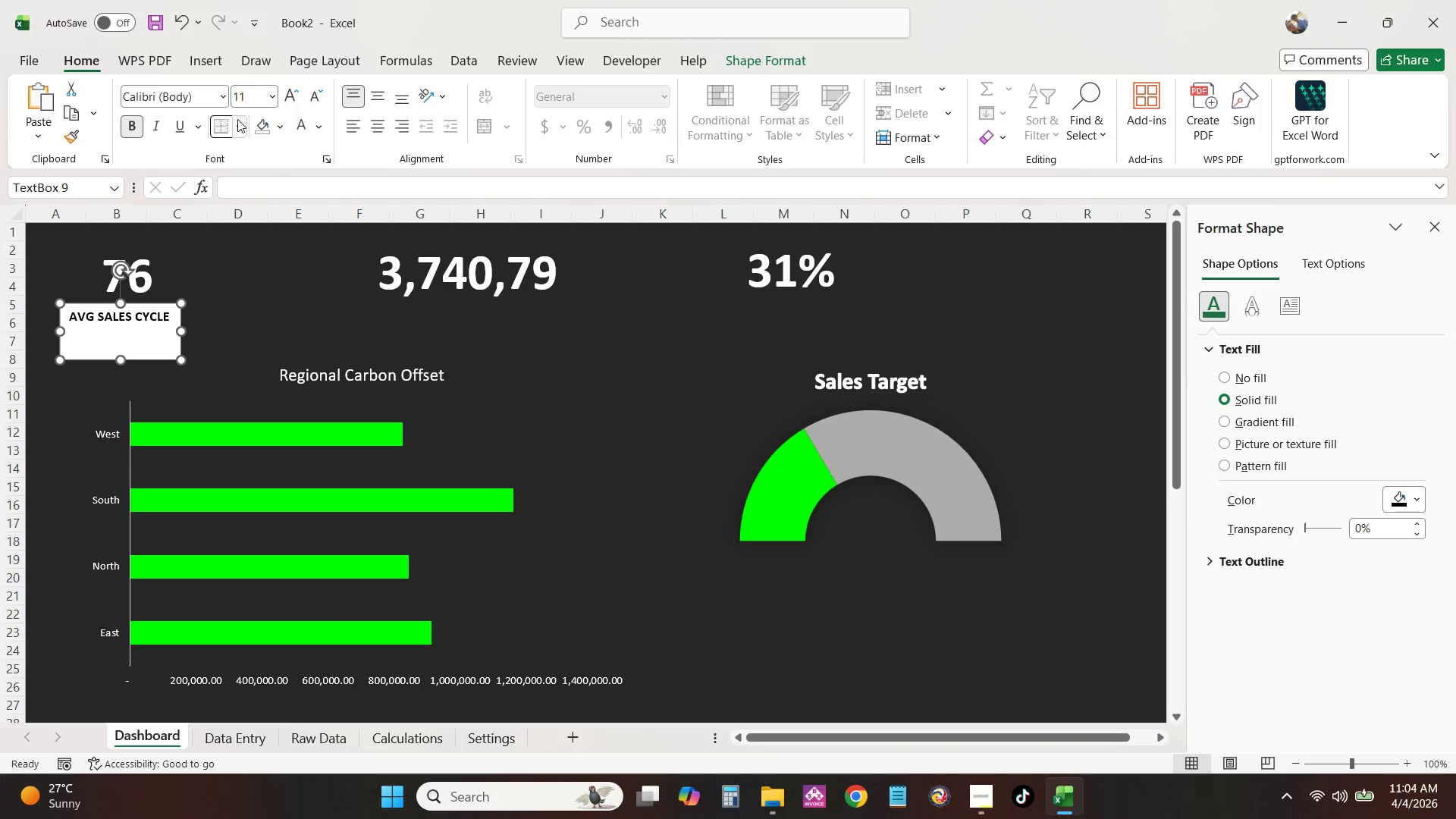 
double_click([304, 130])
 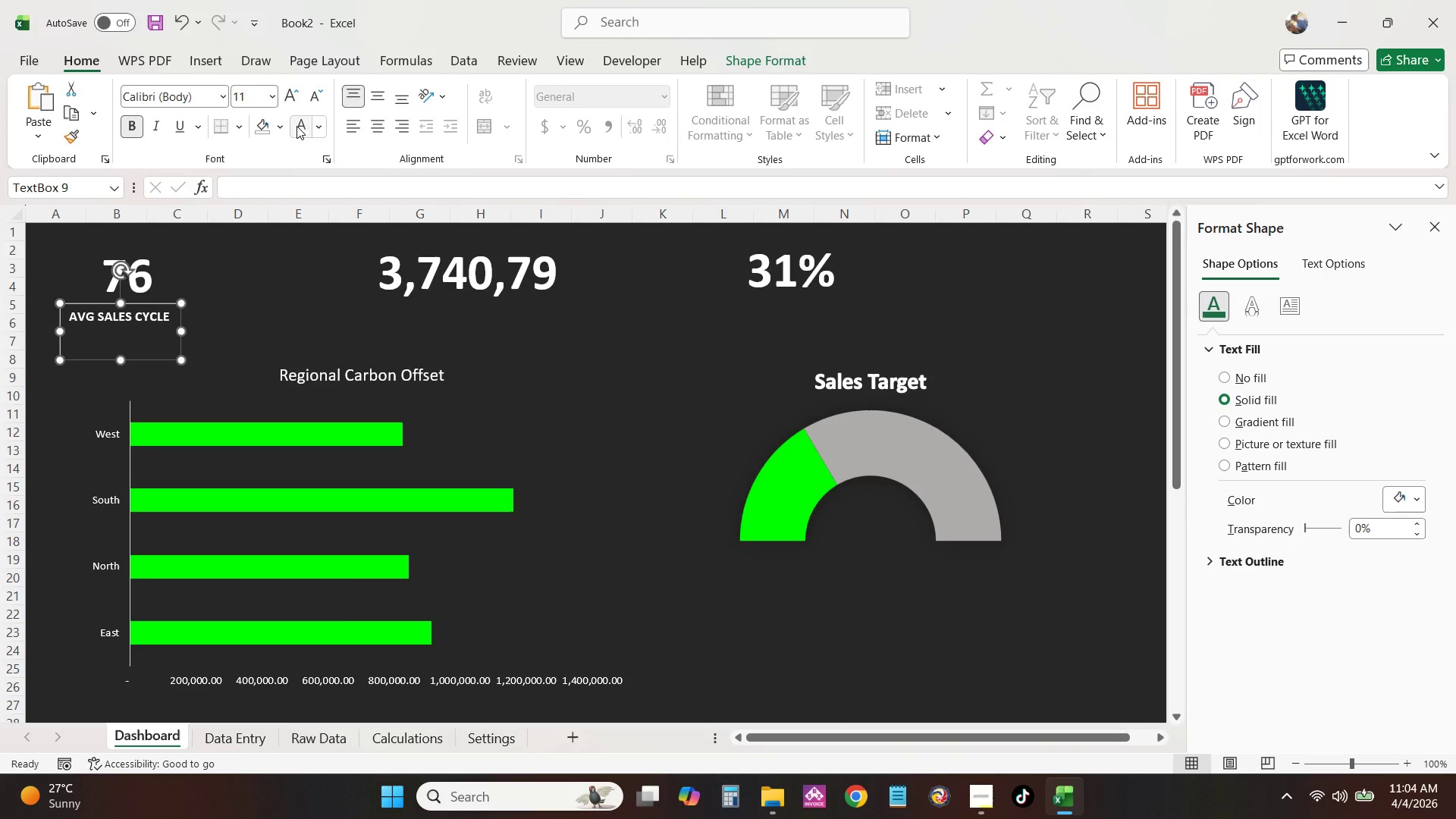 
left_click([315, 125])
 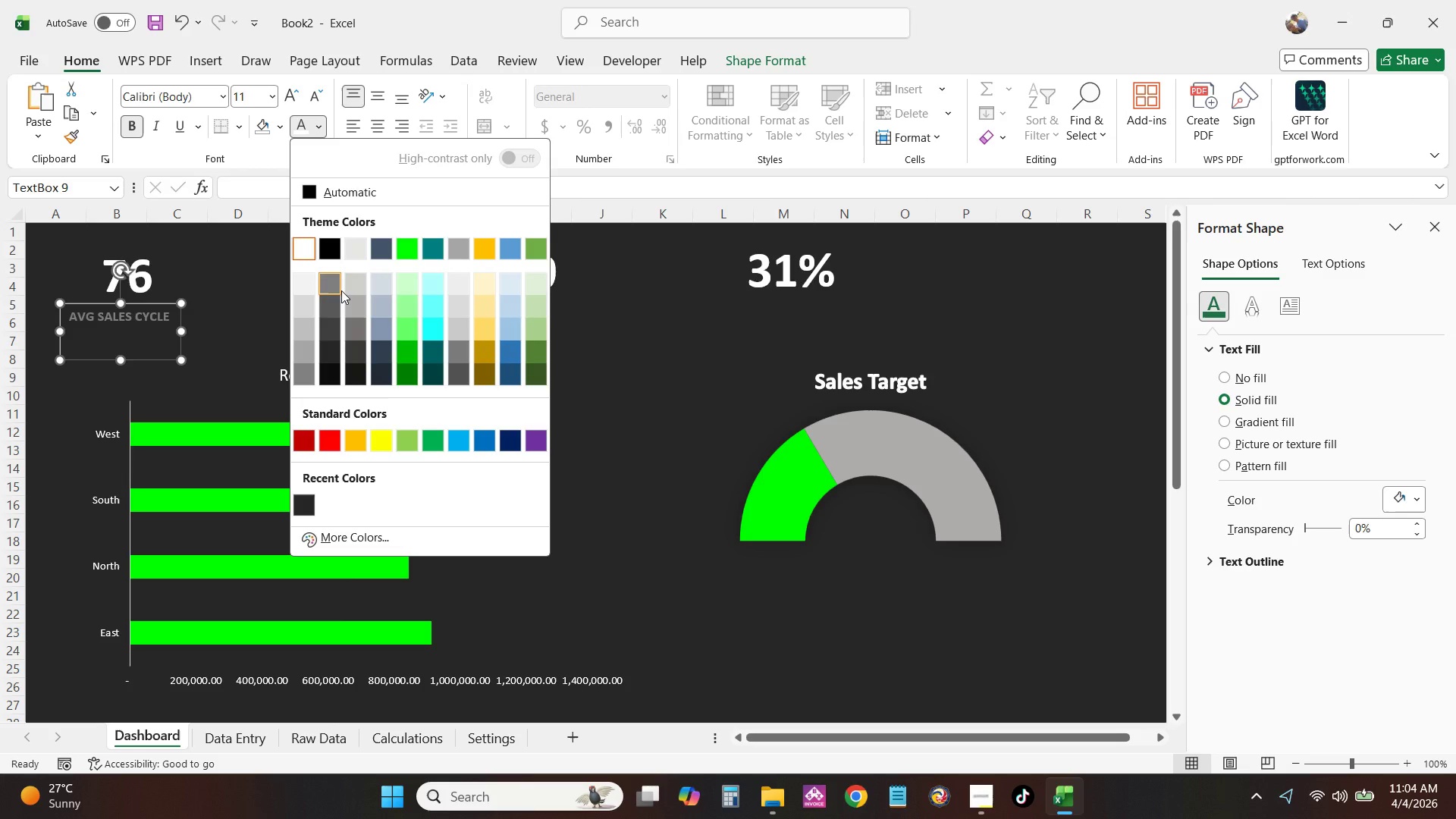 
wait(5.27)
 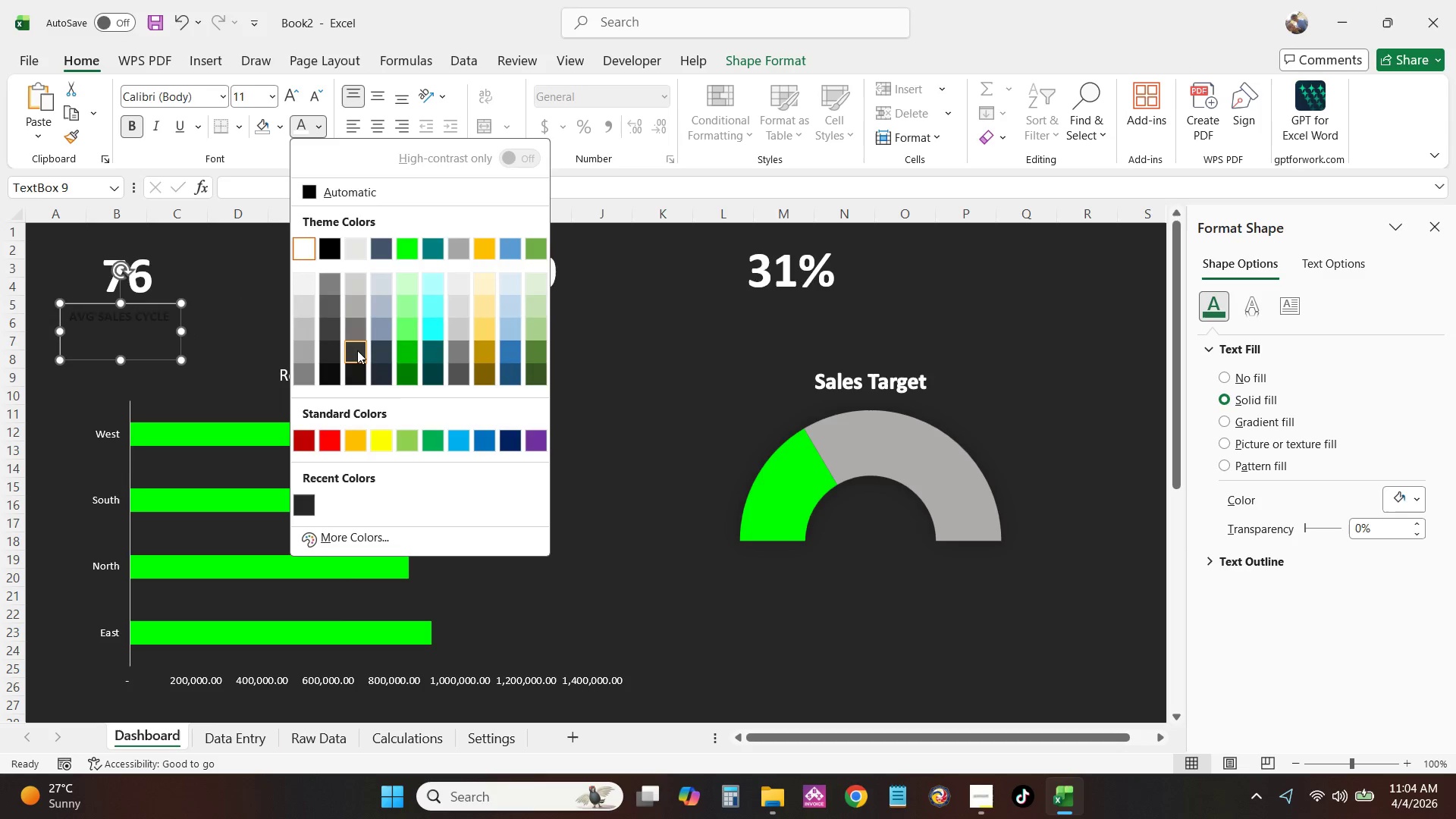 
left_click([356, 283])
 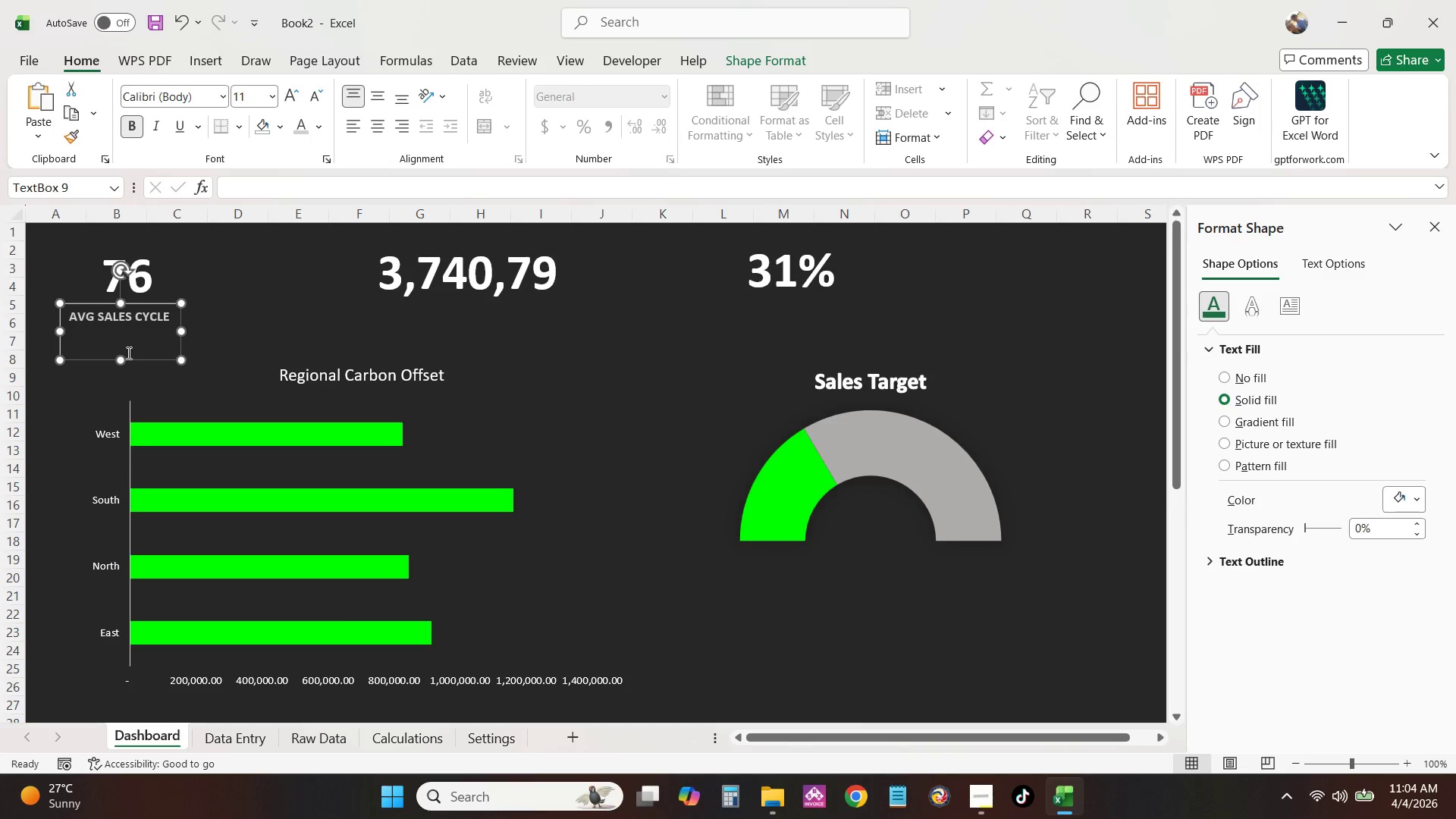 
left_click_drag(start_coordinate=[118, 363], to_coordinate=[124, 337])
 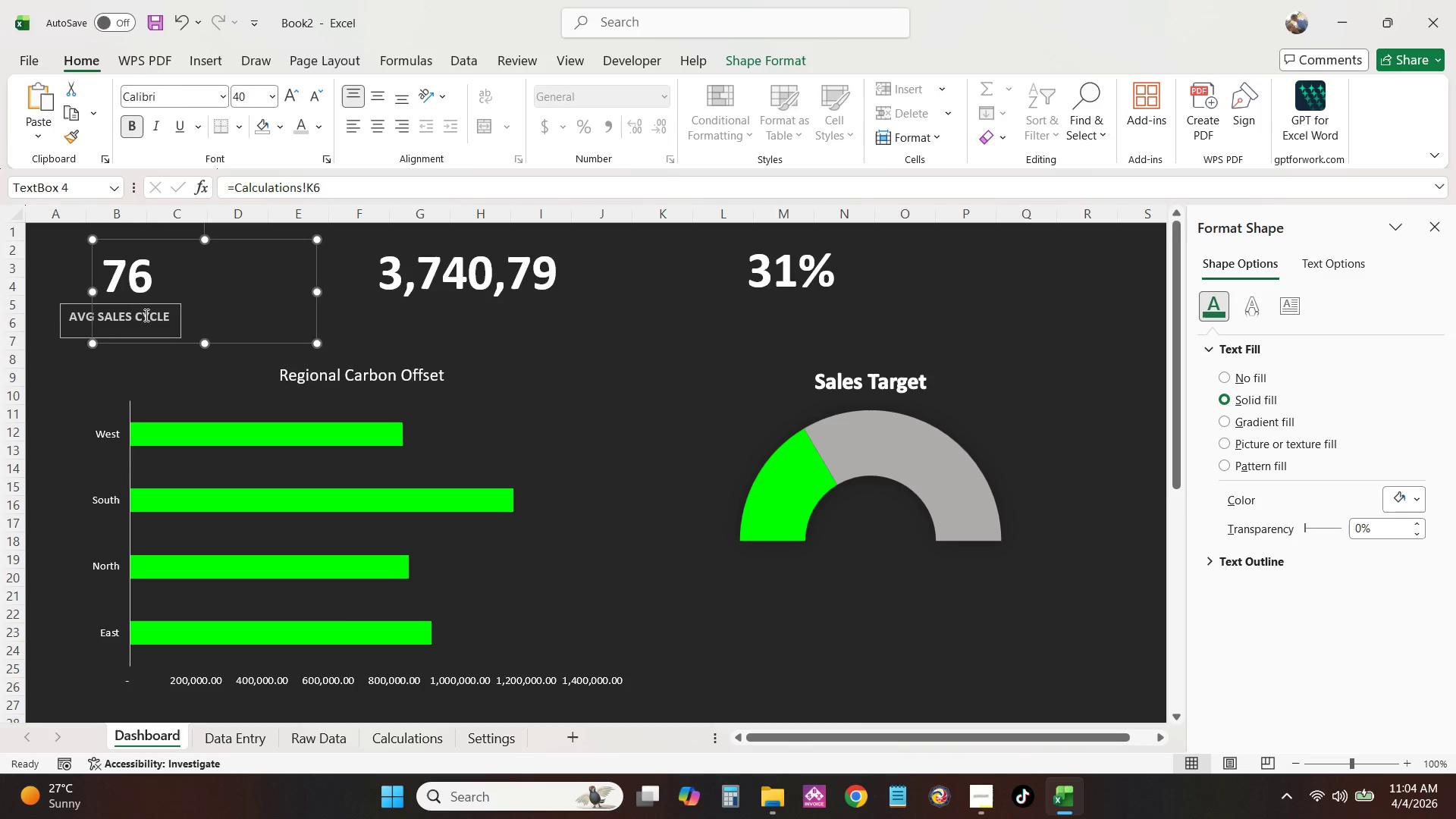 
double_click([143, 314])
 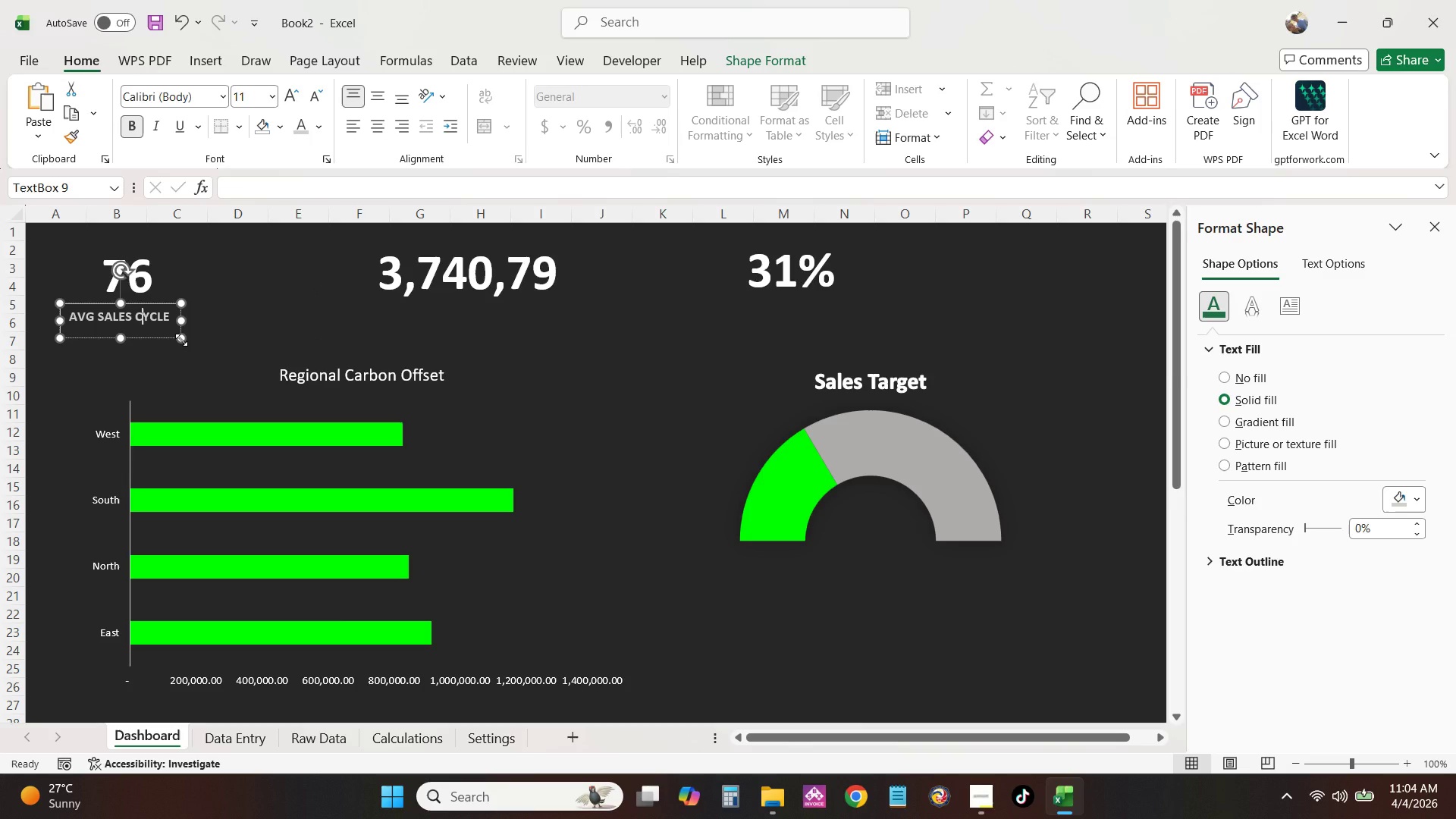 
left_click([246, 105])
 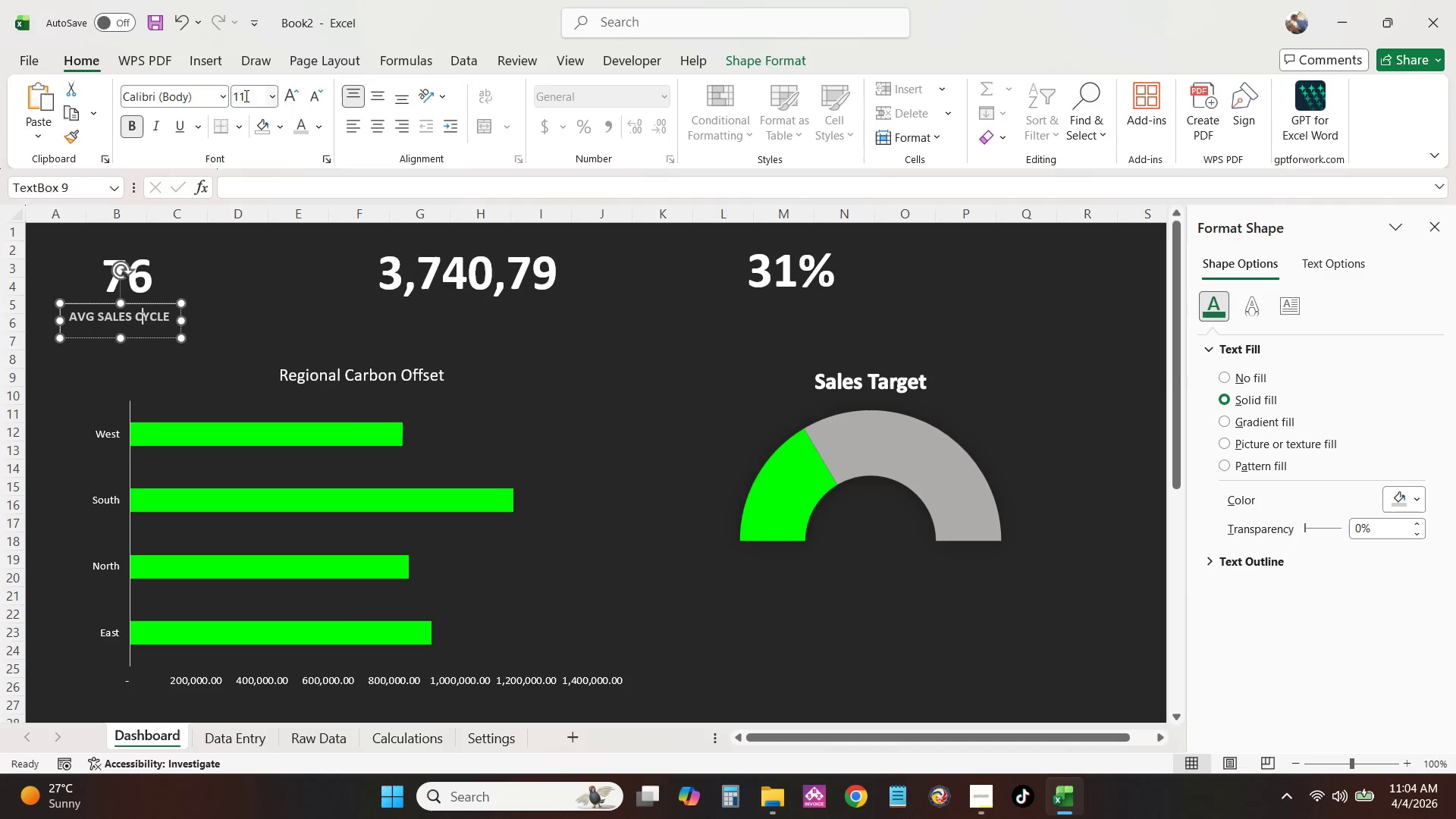 
left_click([245, 96])
 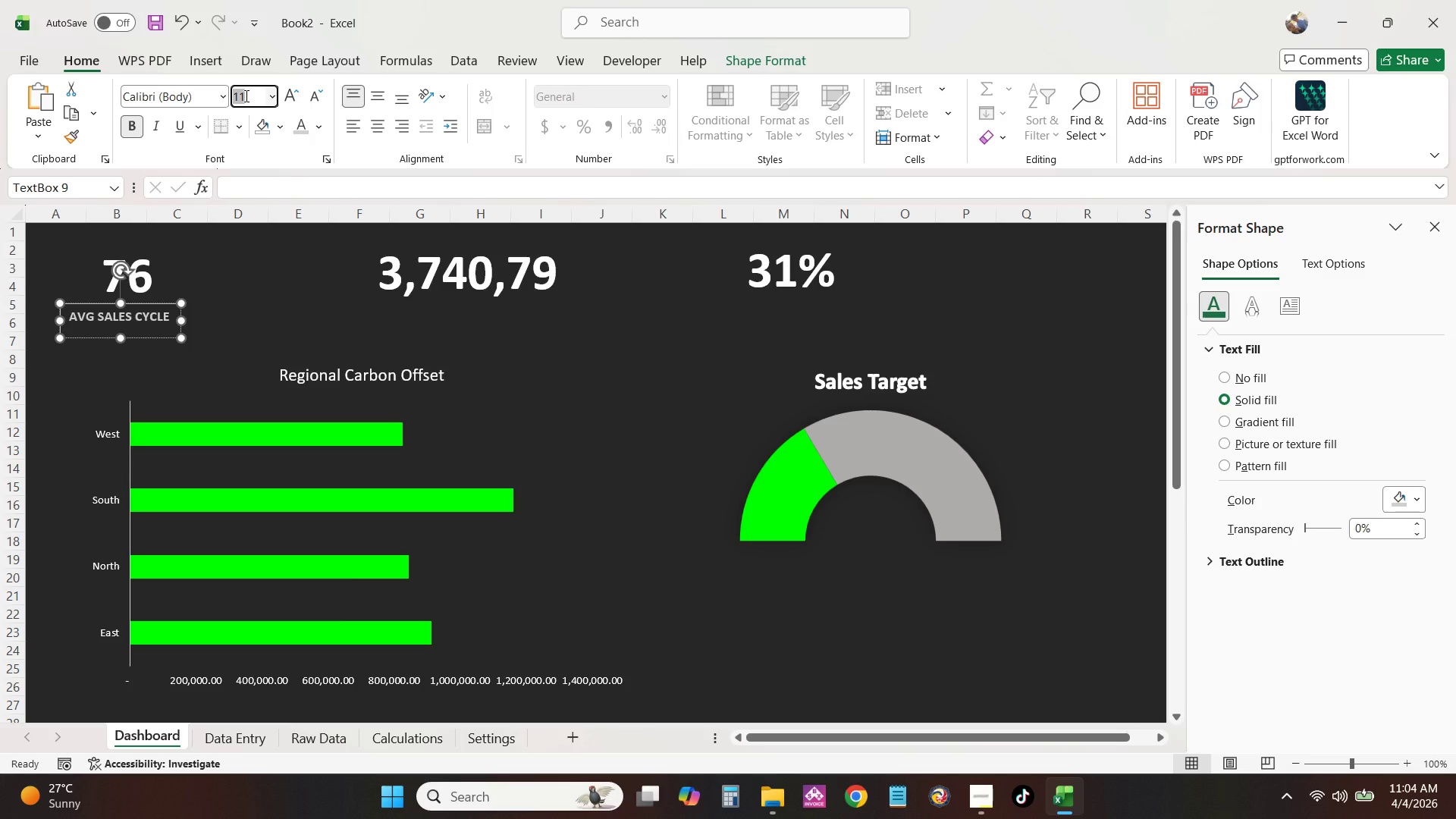 
key(Numpad1)
 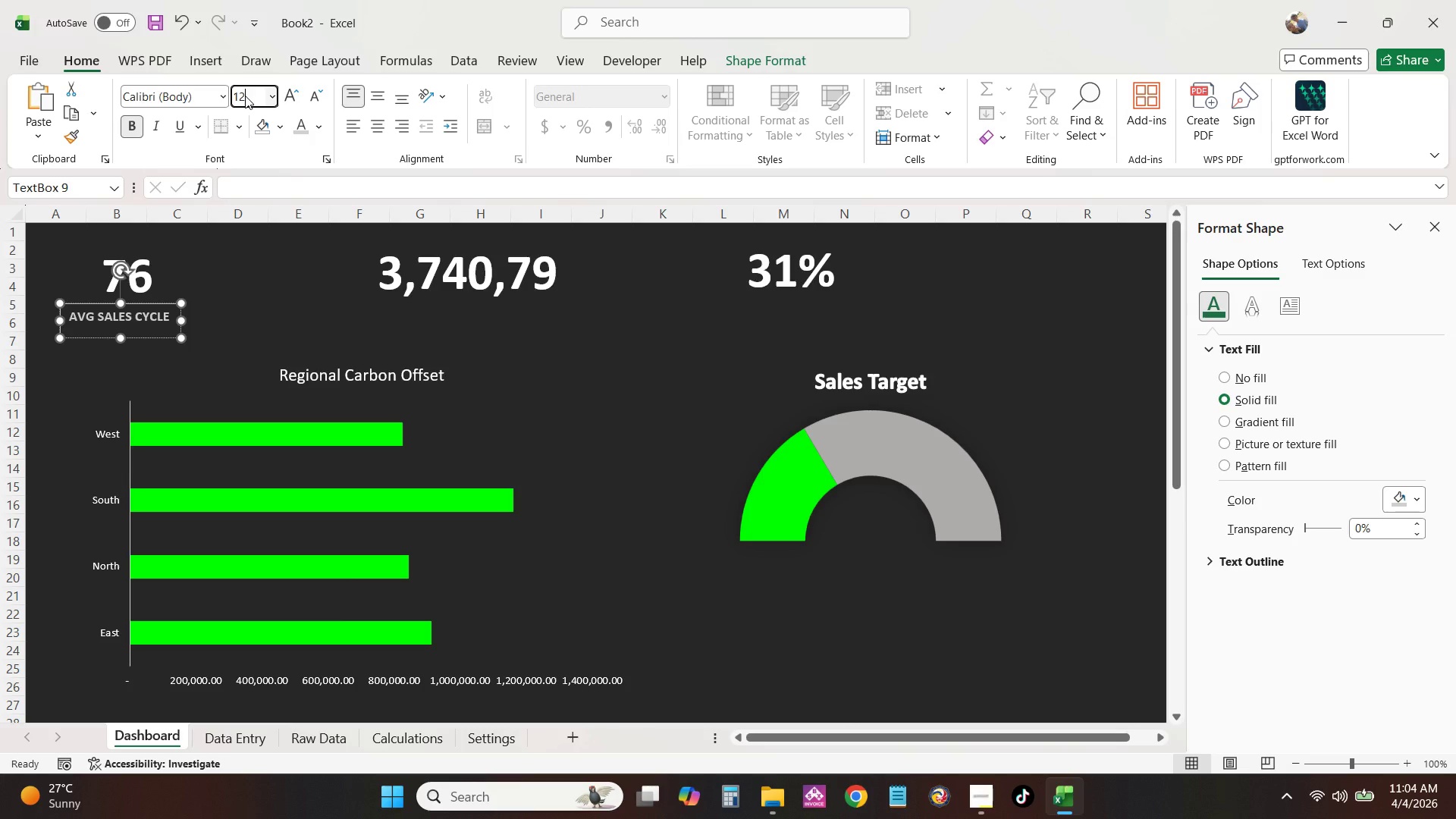 
key(Numpad2)
 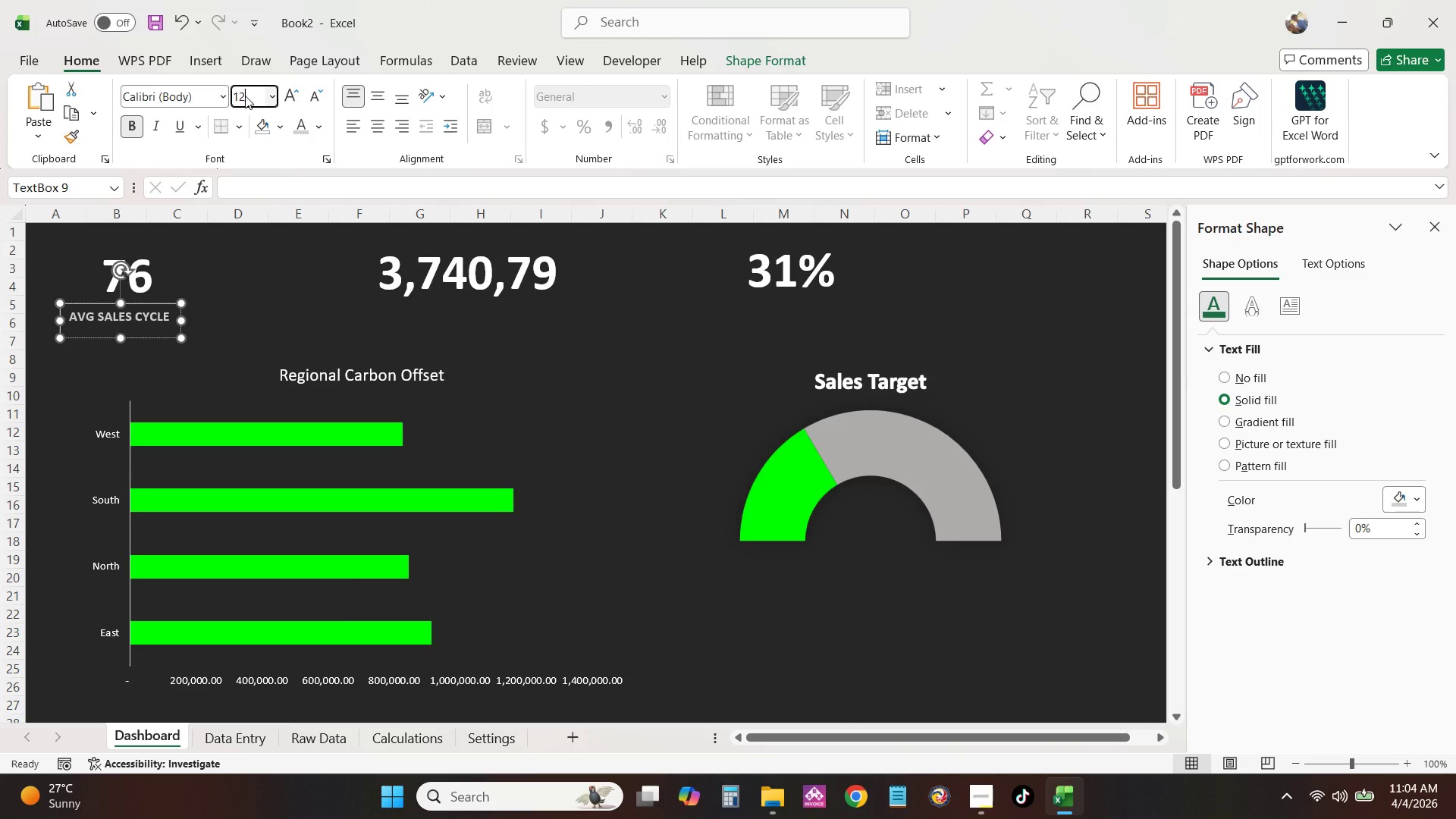 
key(NumpadEnter)
 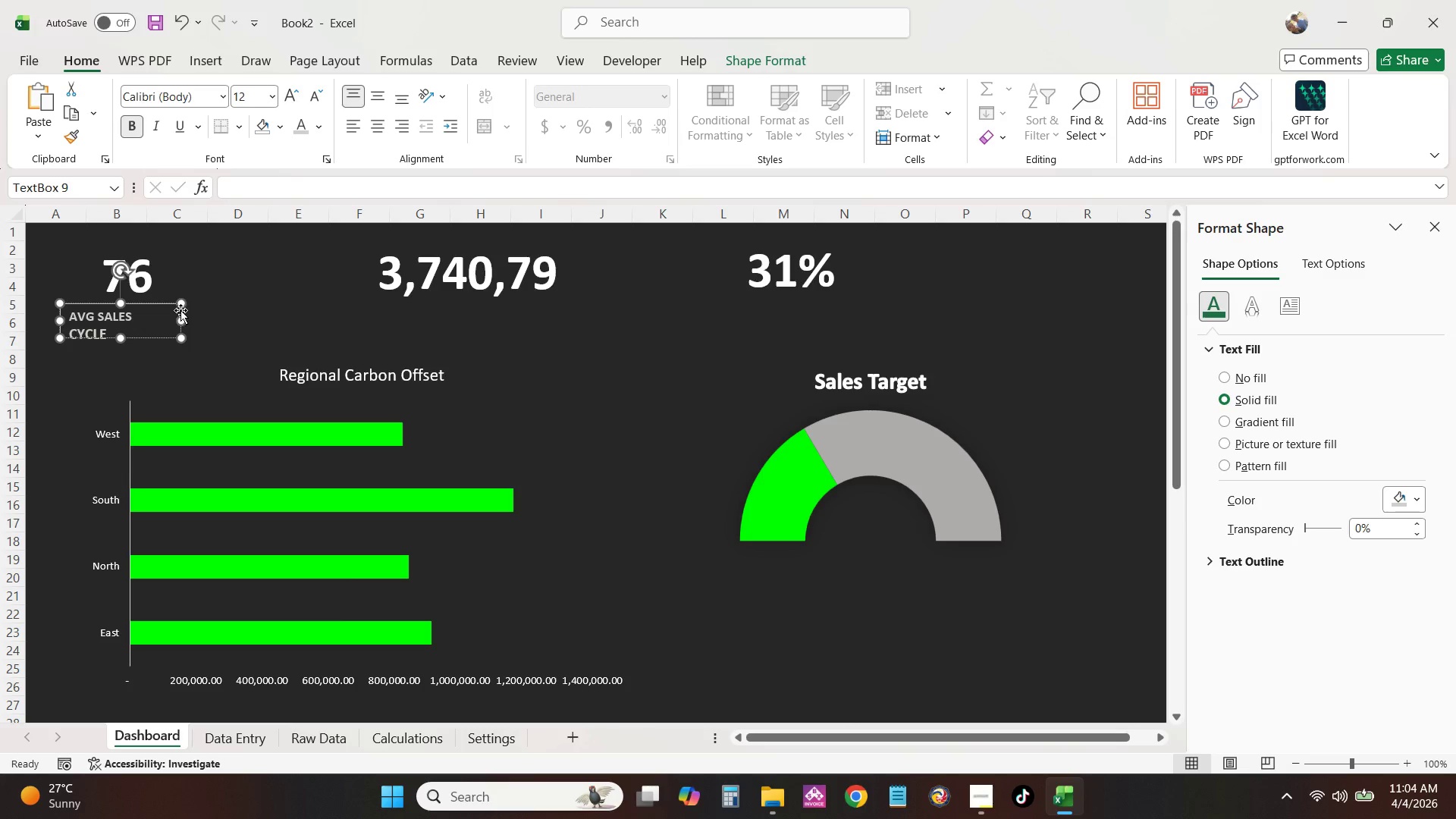 
left_click_drag(start_coordinate=[181, 317], to_coordinate=[187, 317])
 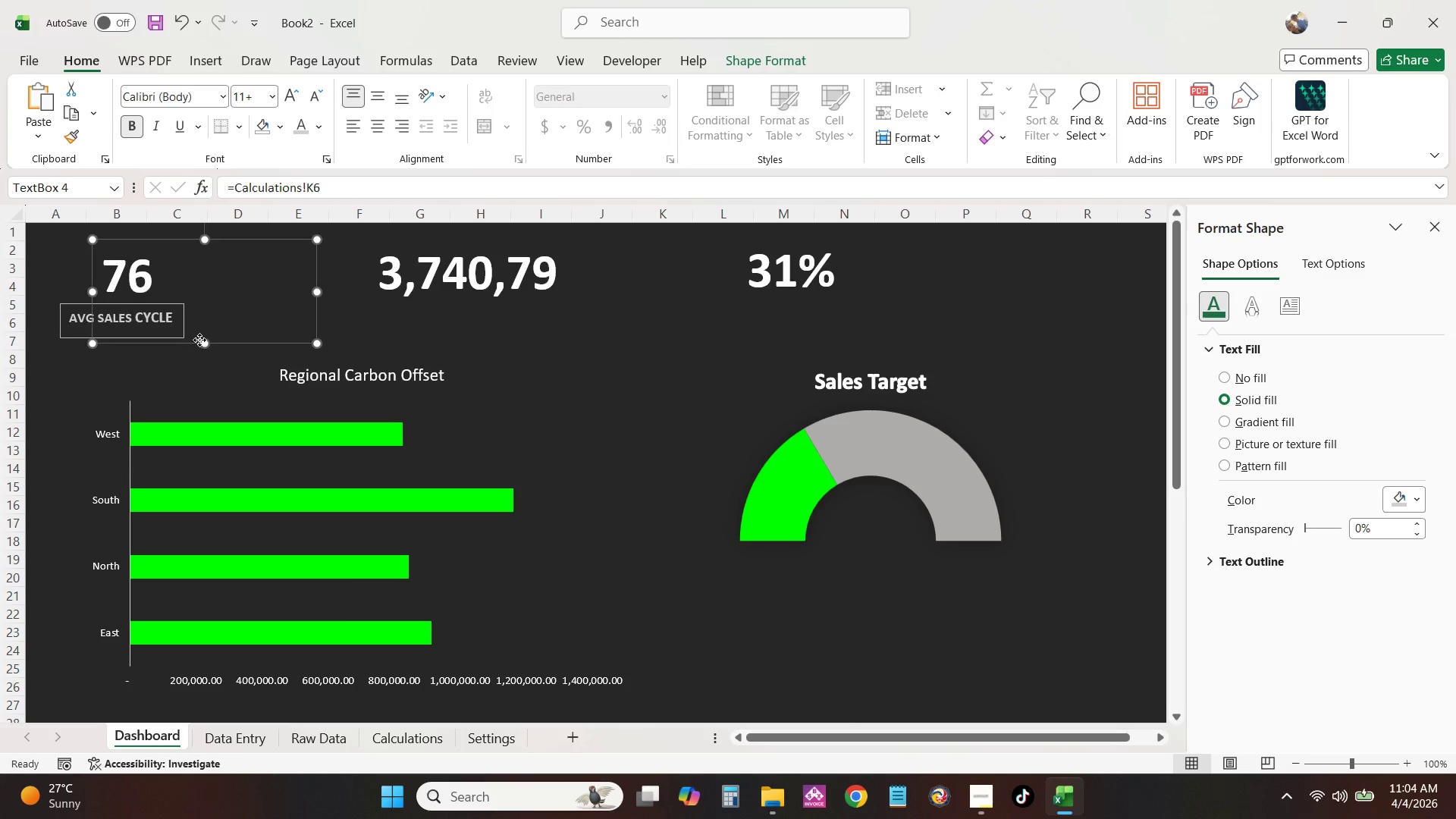 
left_click([199, 340])
 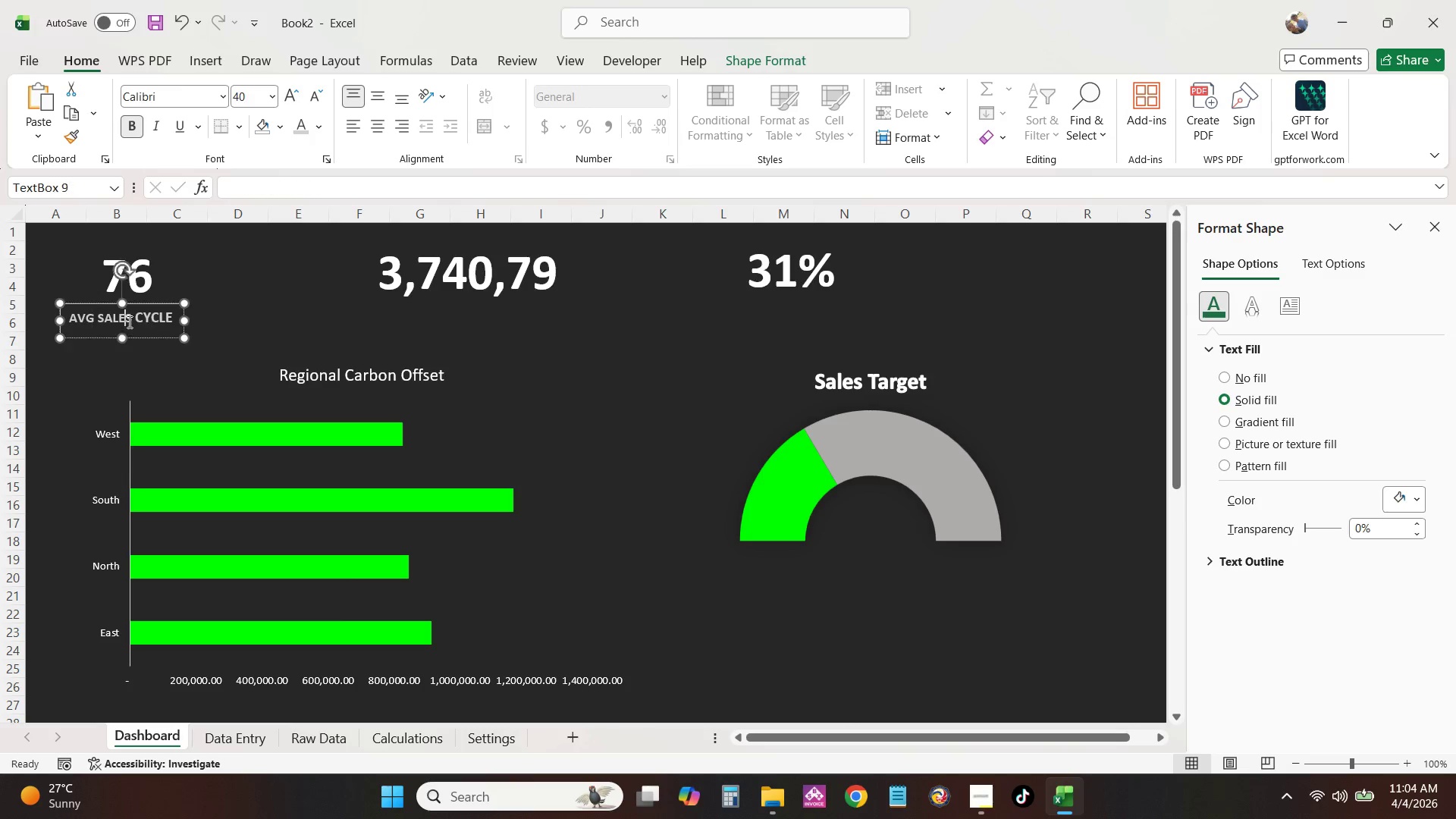 
double_click([128, 322])
 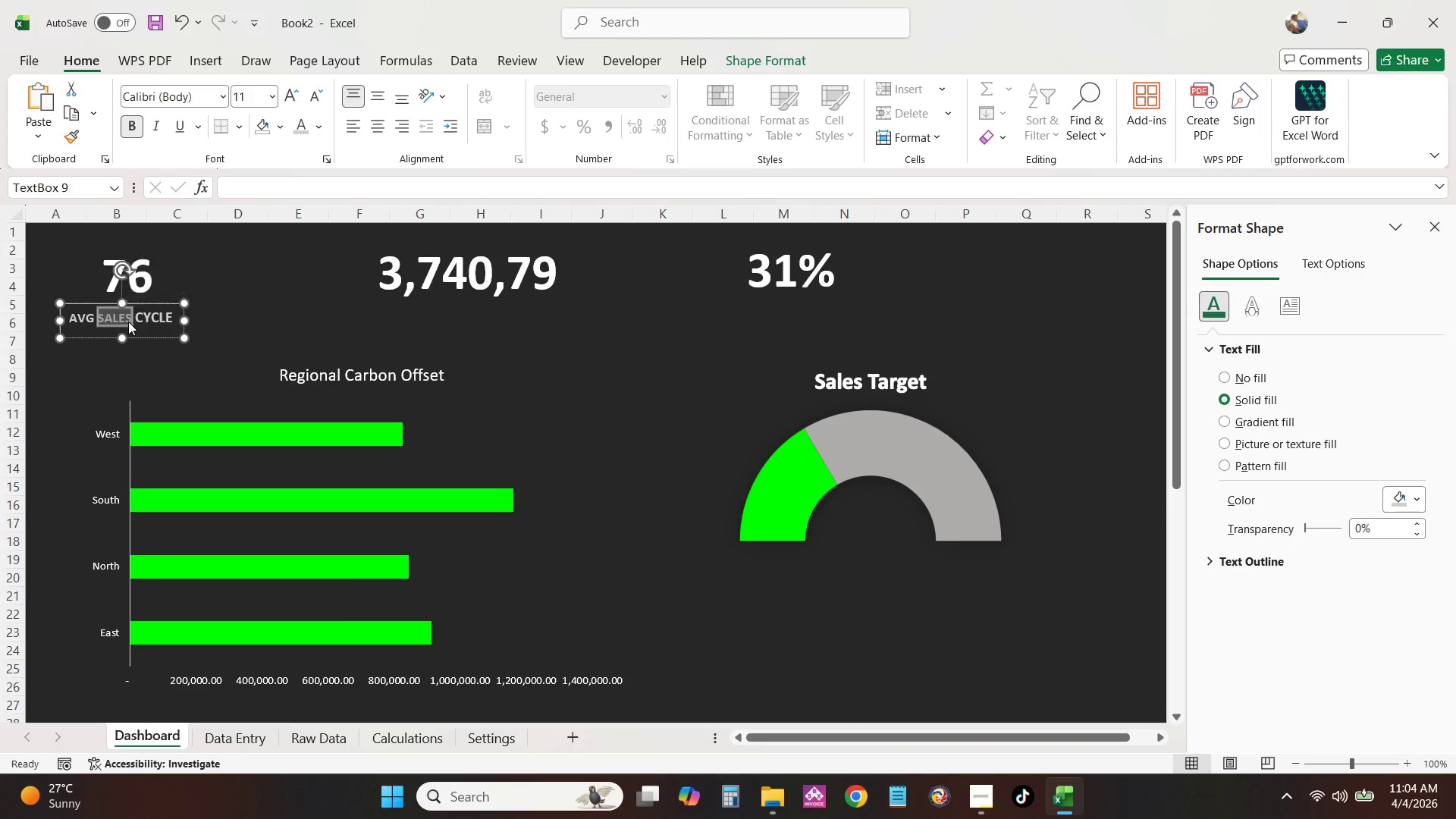 
triple_click([128, 322])
 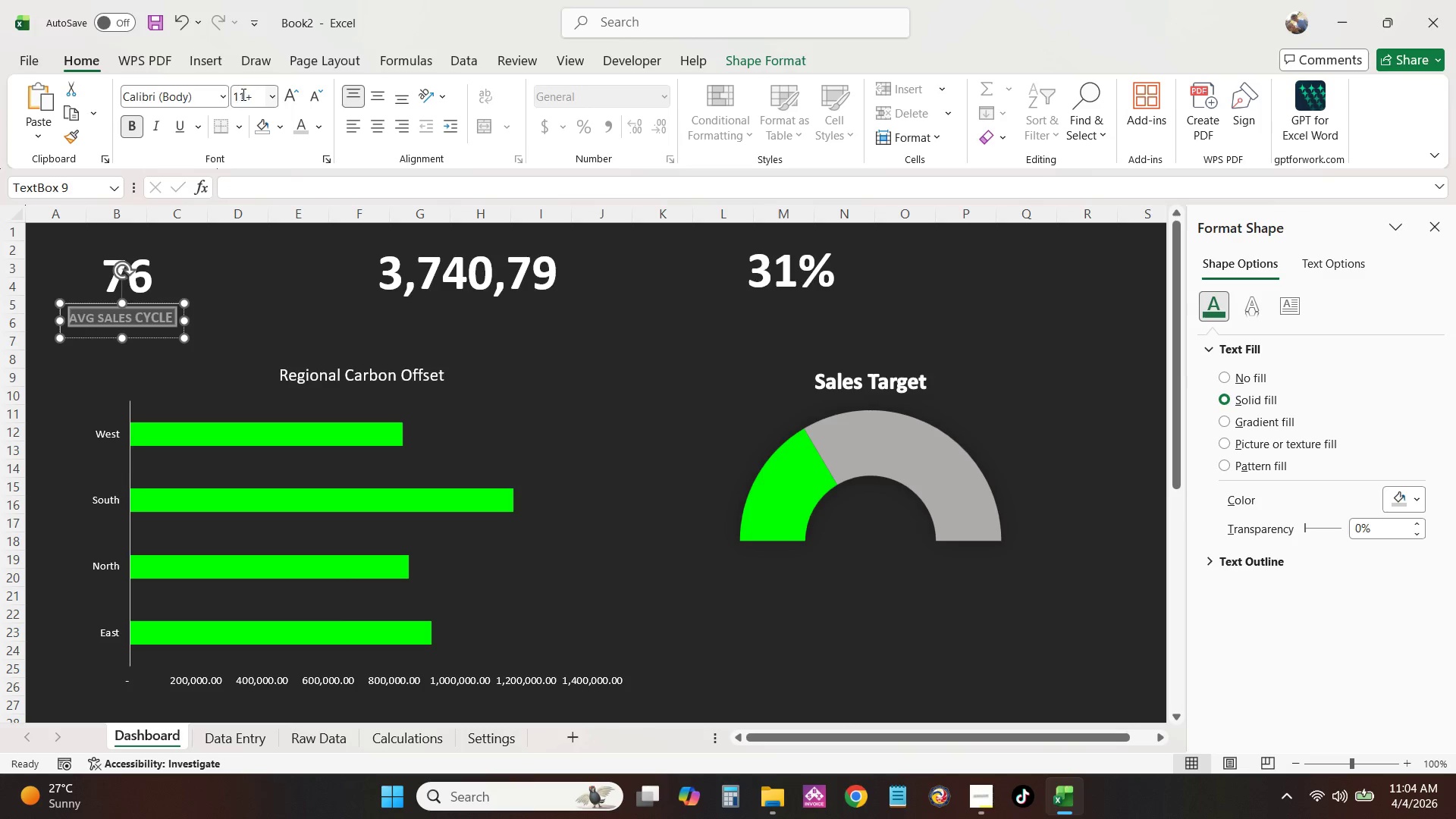 
left_click_drag(start_coordinate=[256, 96], to_coordinate=[218, 100])
 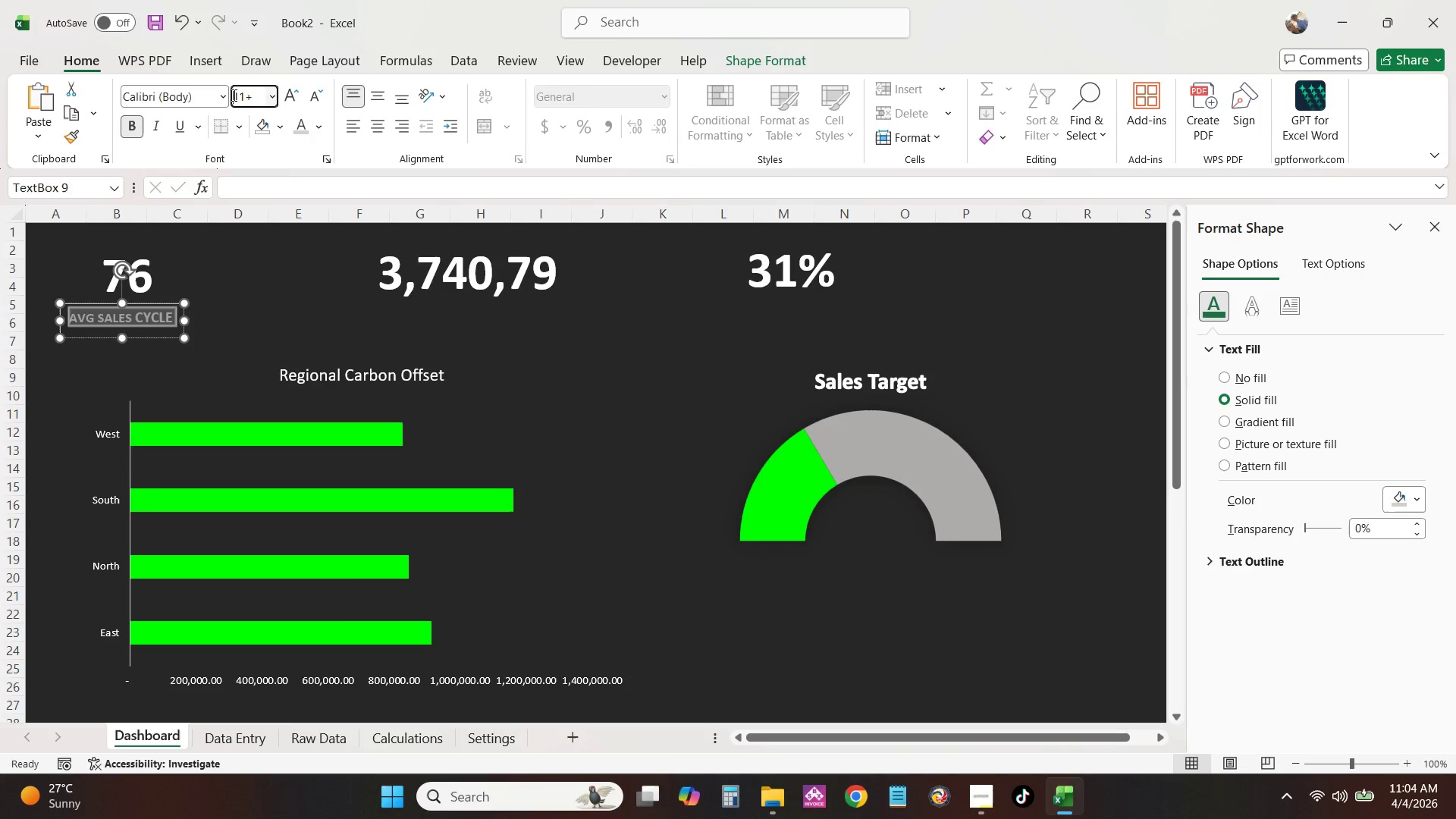 
left_click_drag(start_coordinate=[234, 95], to_coordinate=[254, 95])
 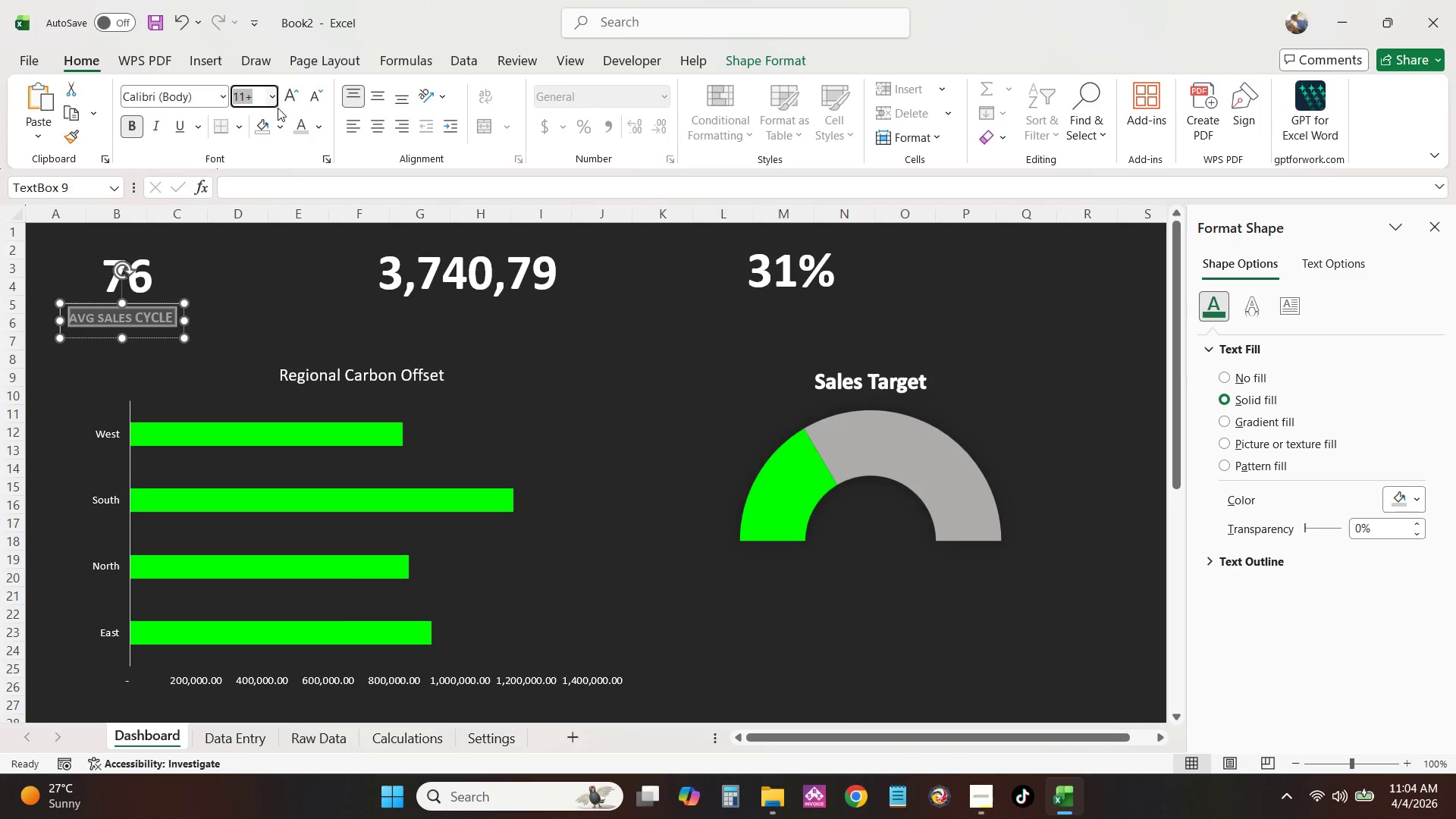 
key(Numpad1)
 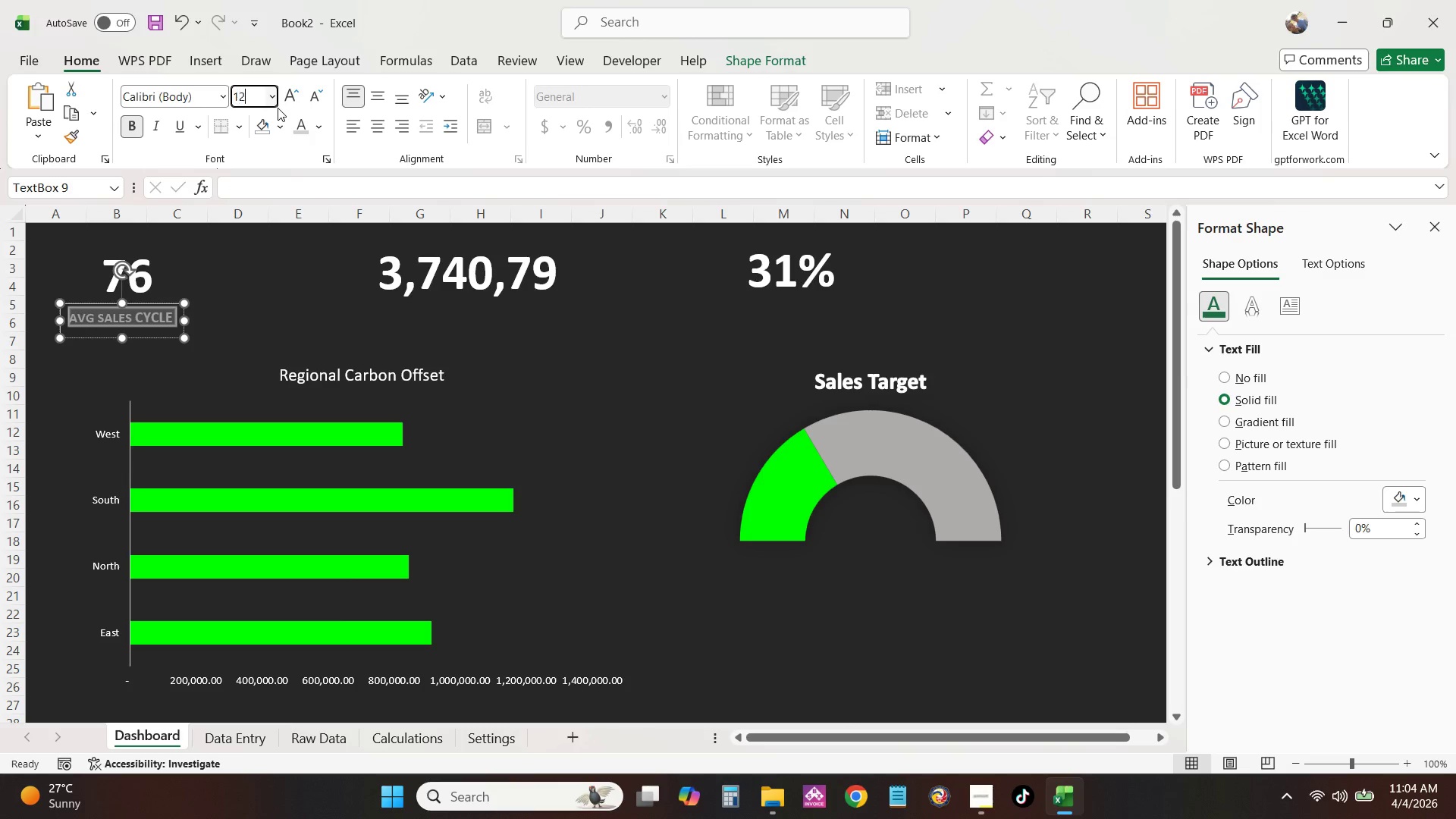 
key(Numpad2)
 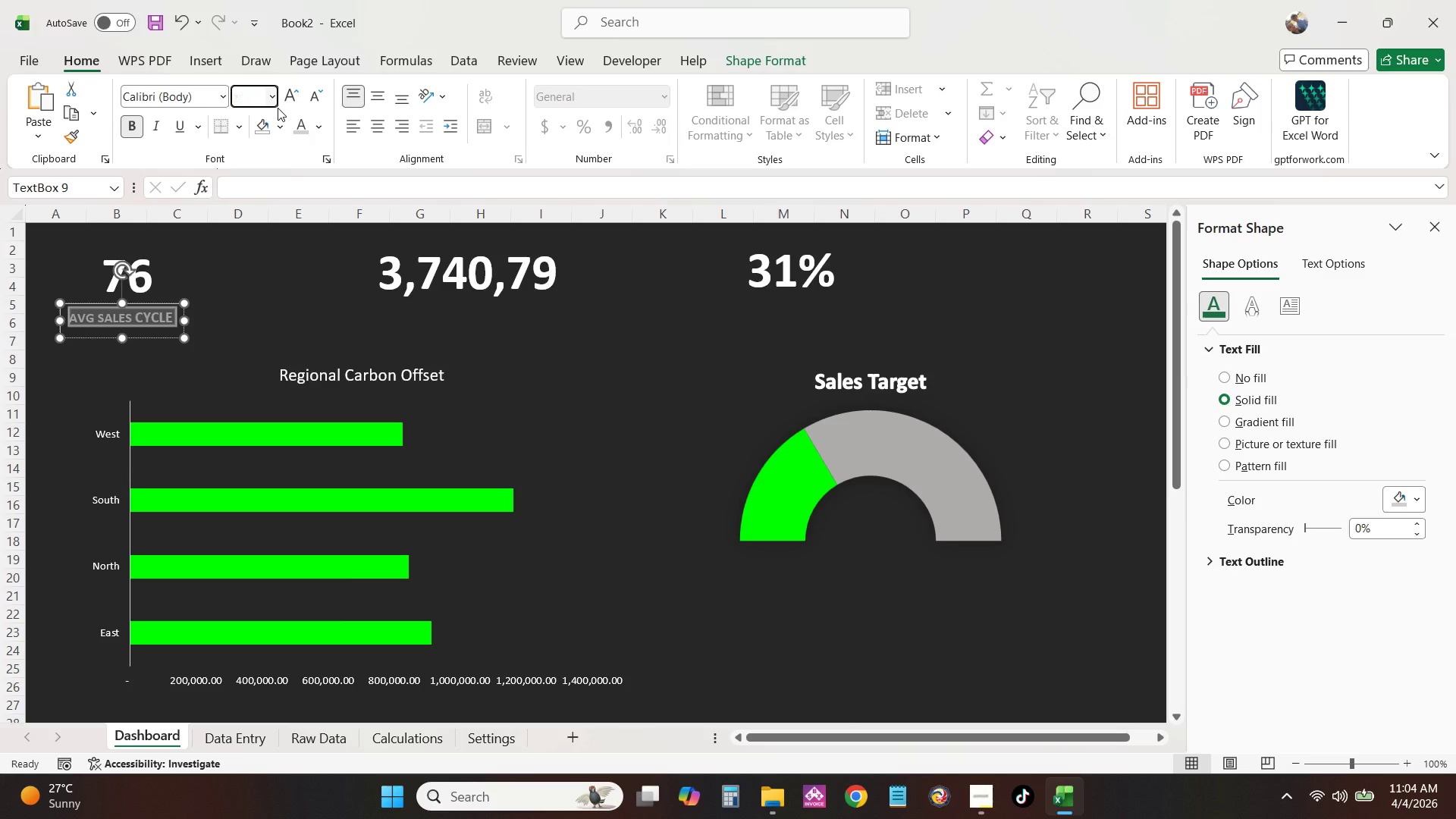 
key(NumpadEnter)
 